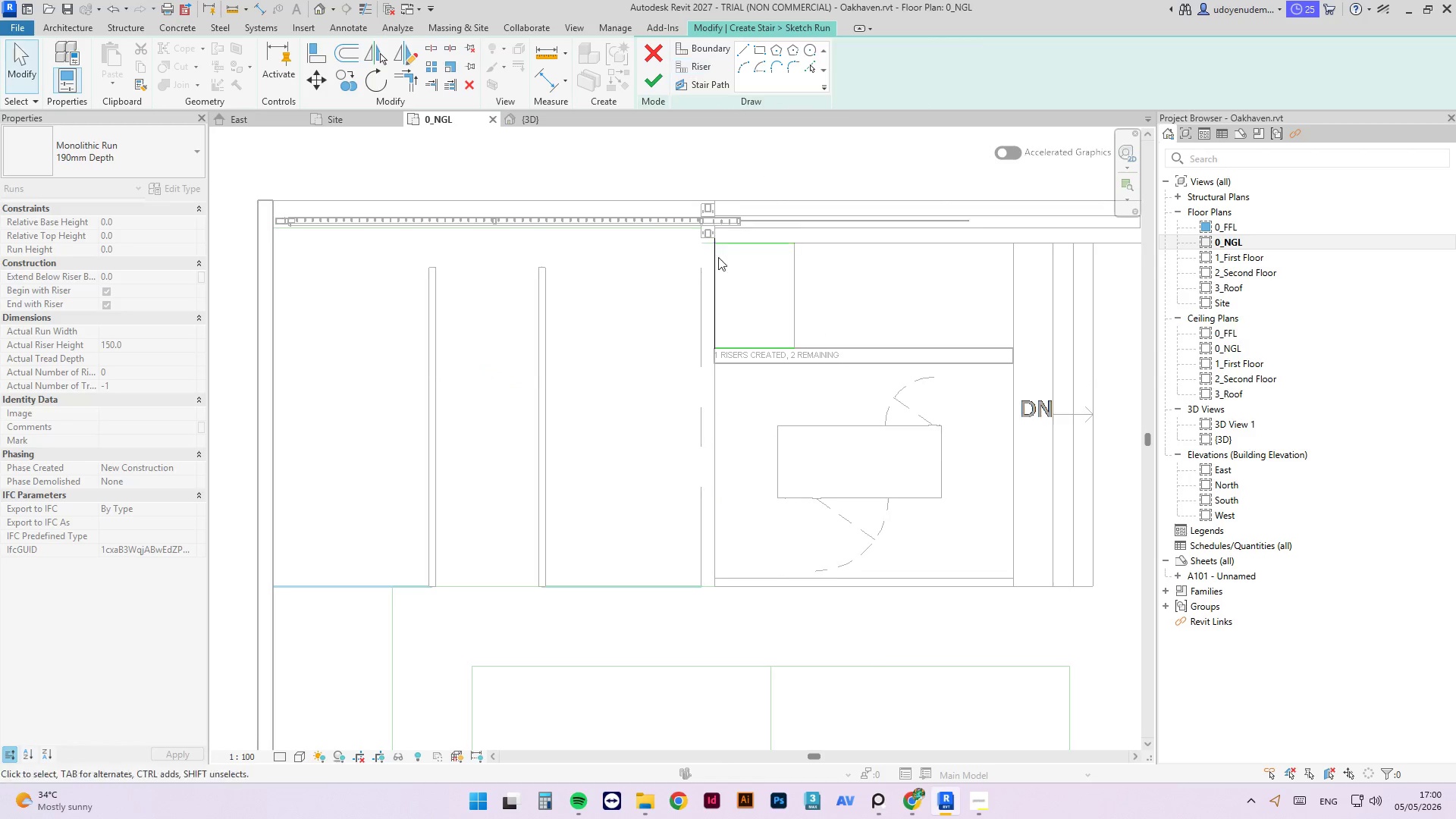 
left_click([712, 262])
 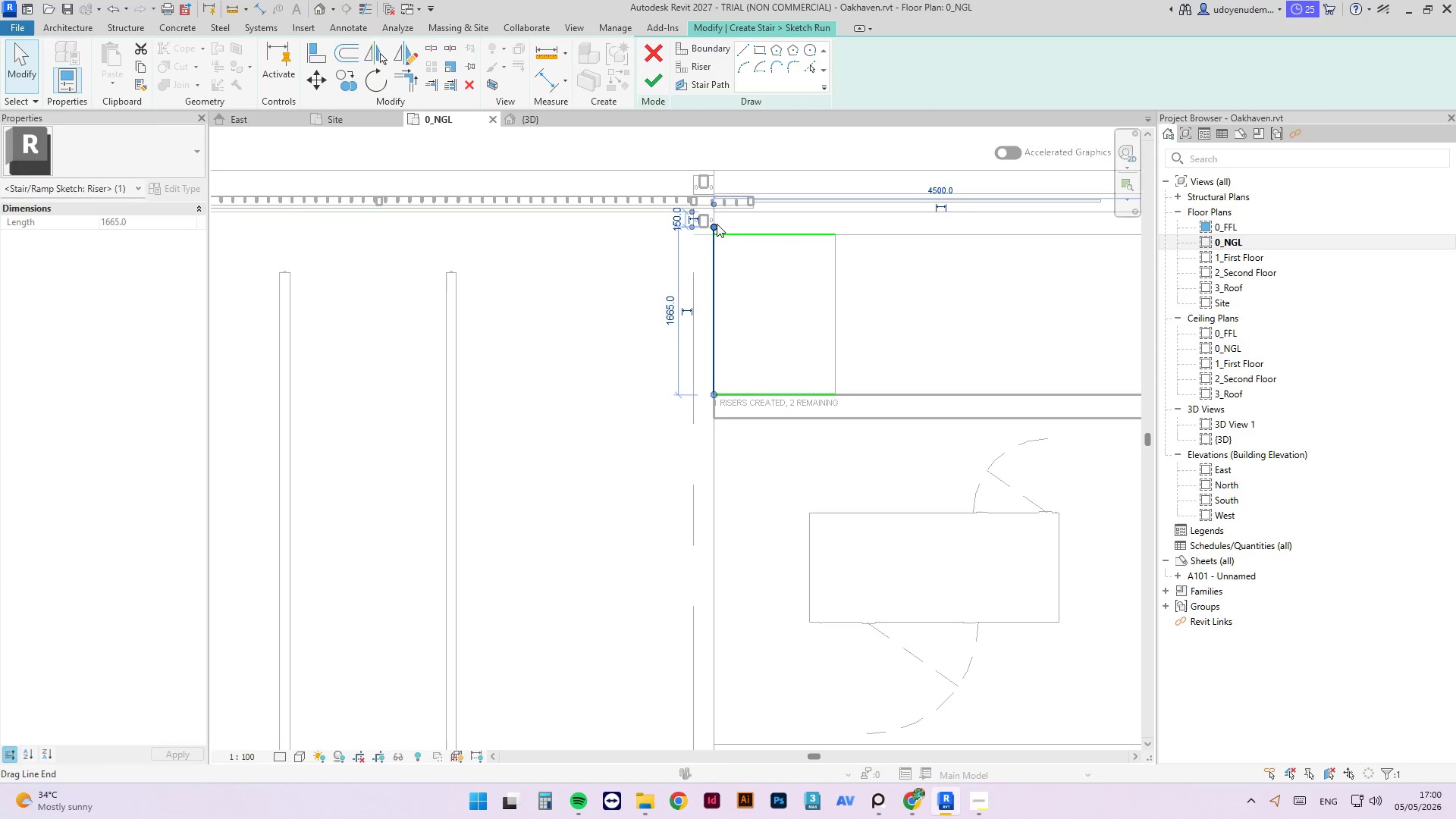 
scroll: coordinate [712, 262], scroll_direction: up, amount: 3.0
 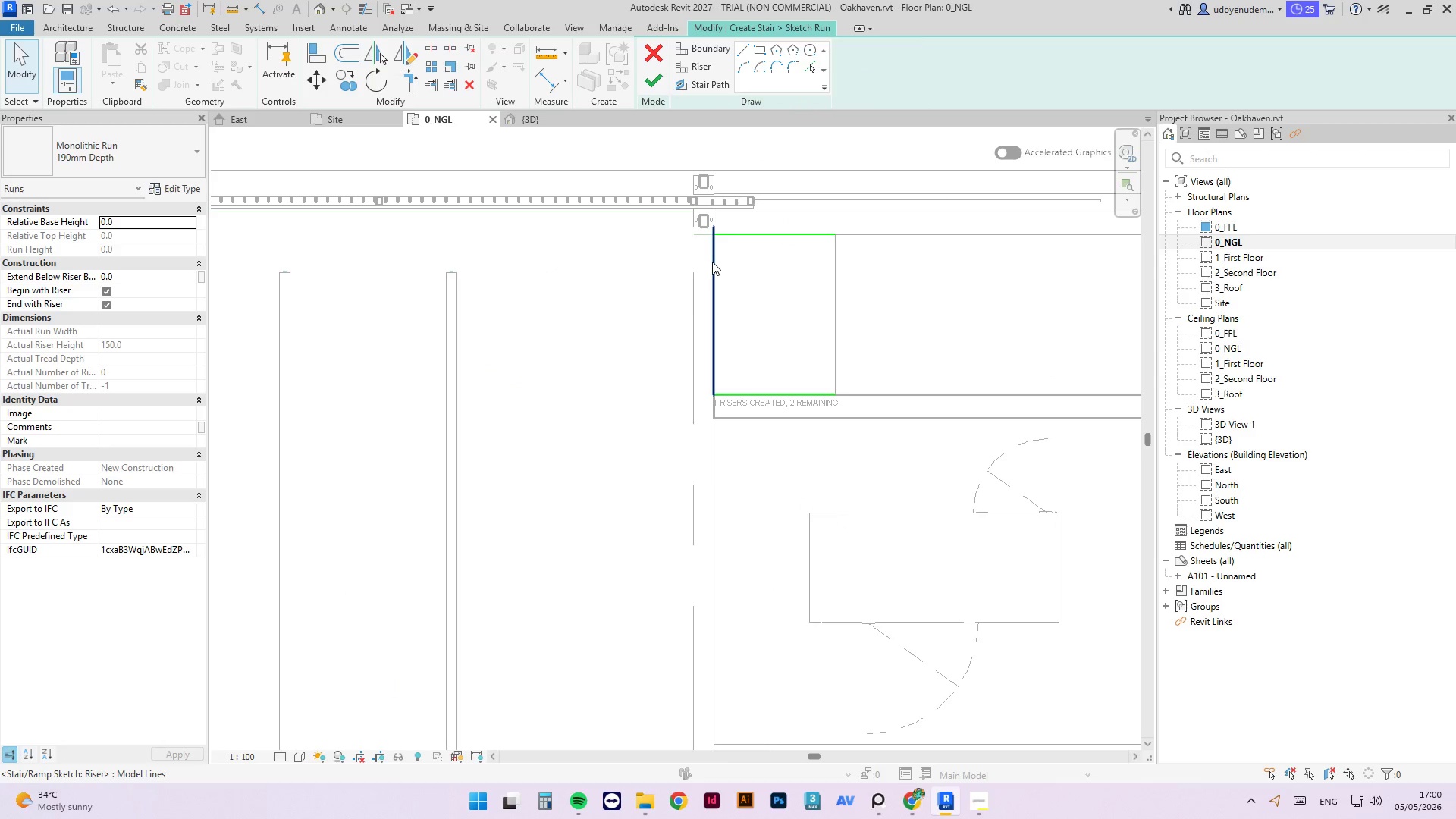 
left_click_drag(start_coordinate=[711, 230], to_coordinate=[709, 245])
 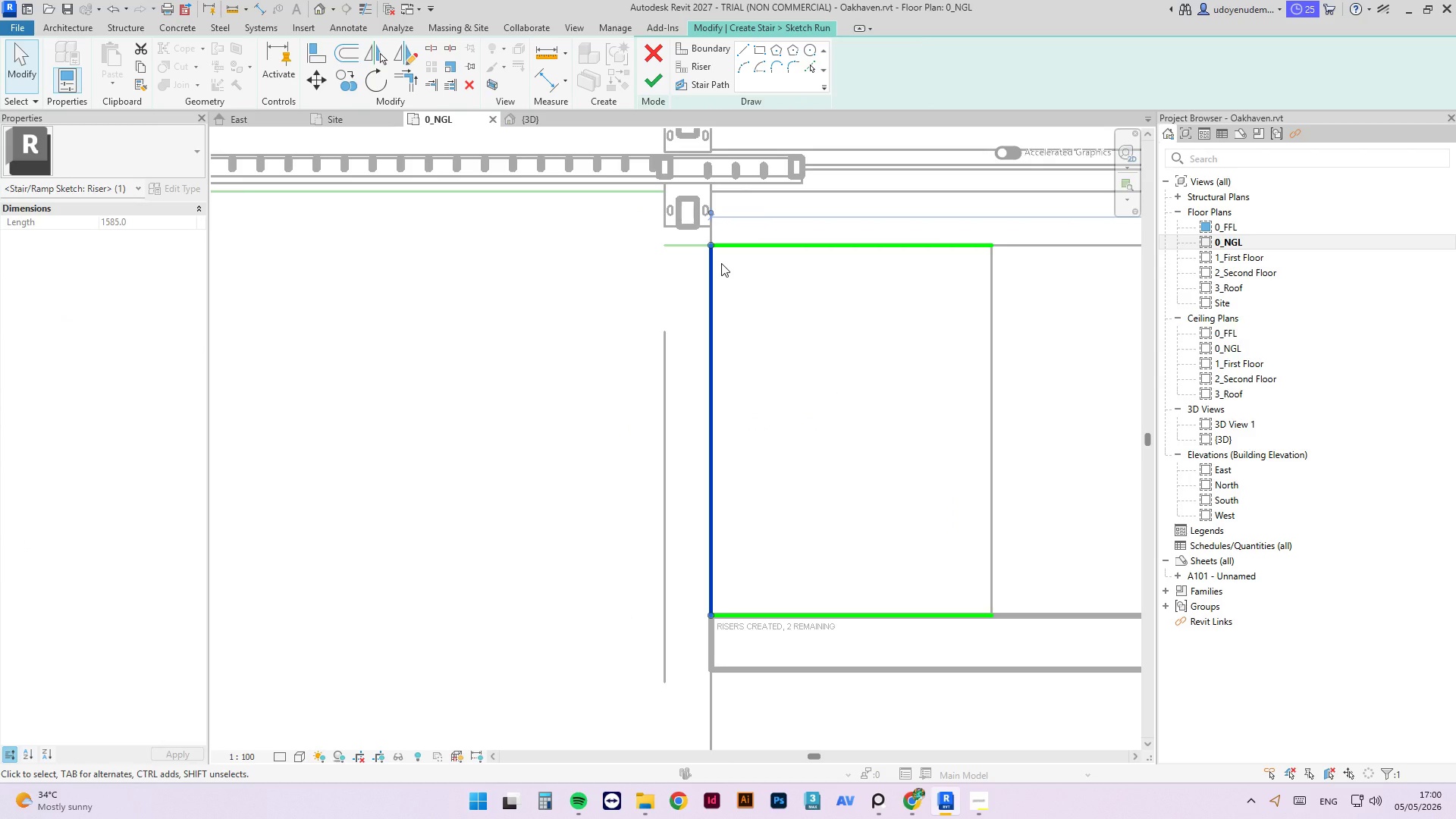 
scroll: coordinate [714, 231], scroll_direction: up, amount: 6.0
 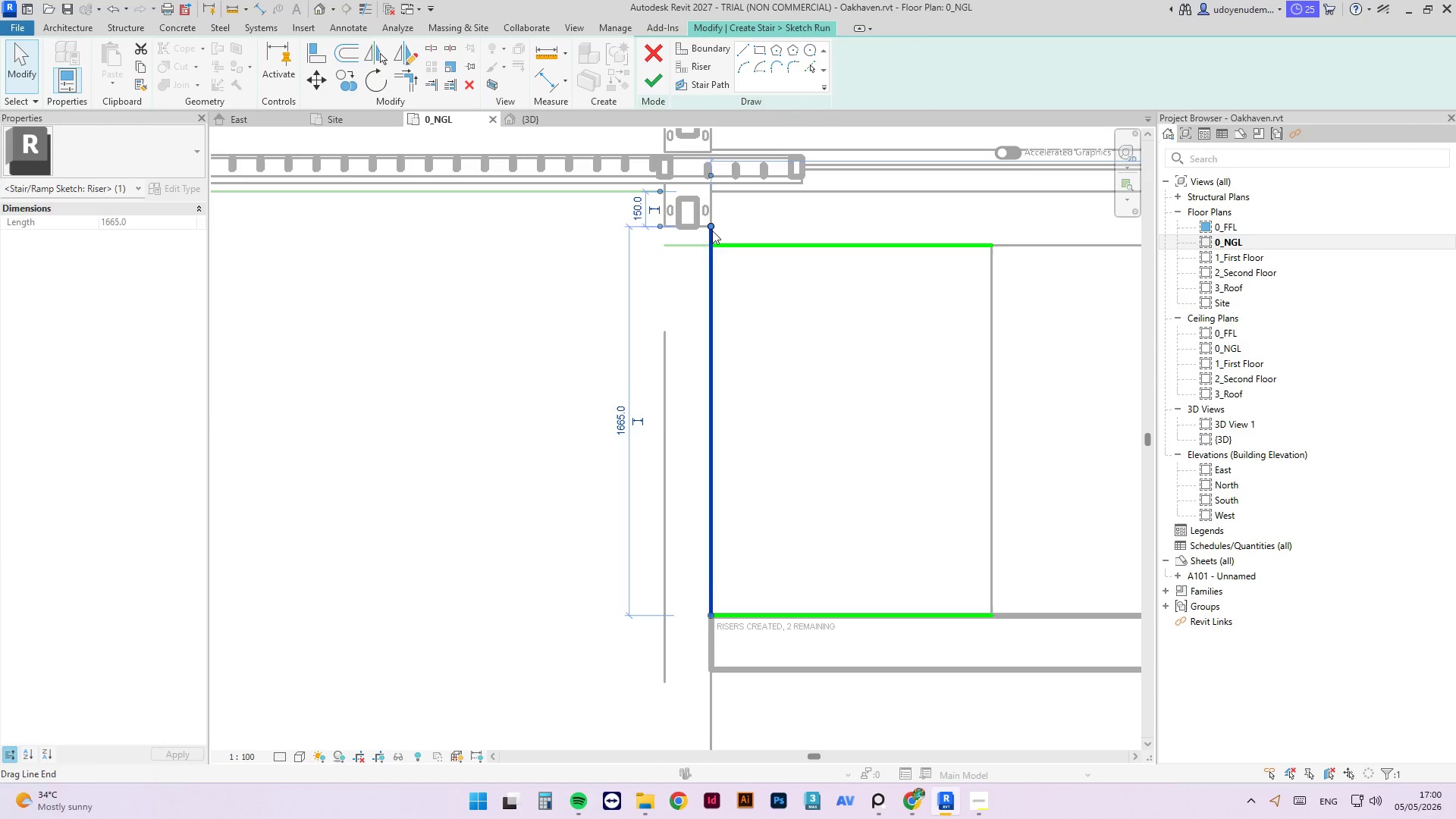 
type(of)
 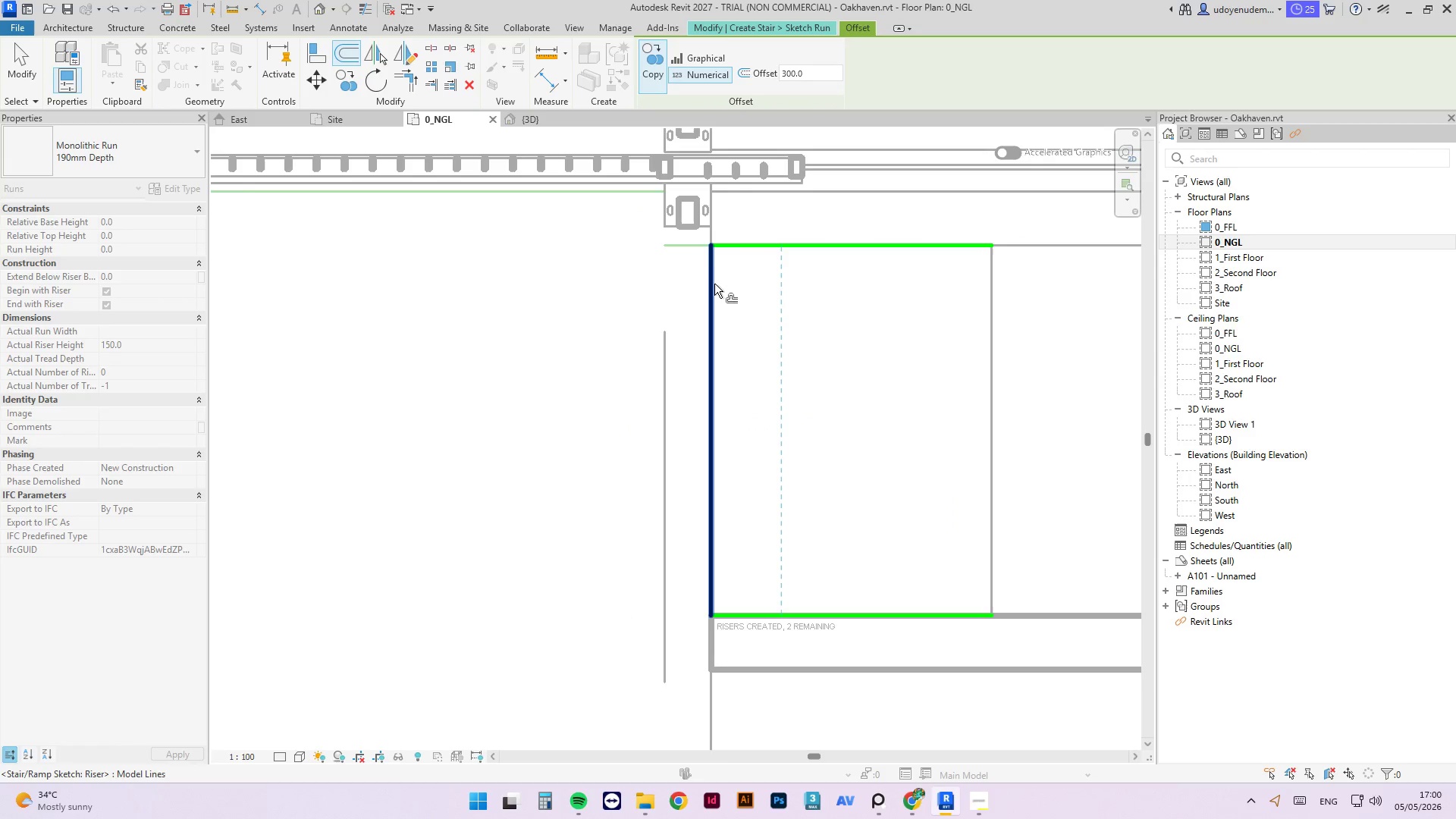 
left_click([714, 288])
 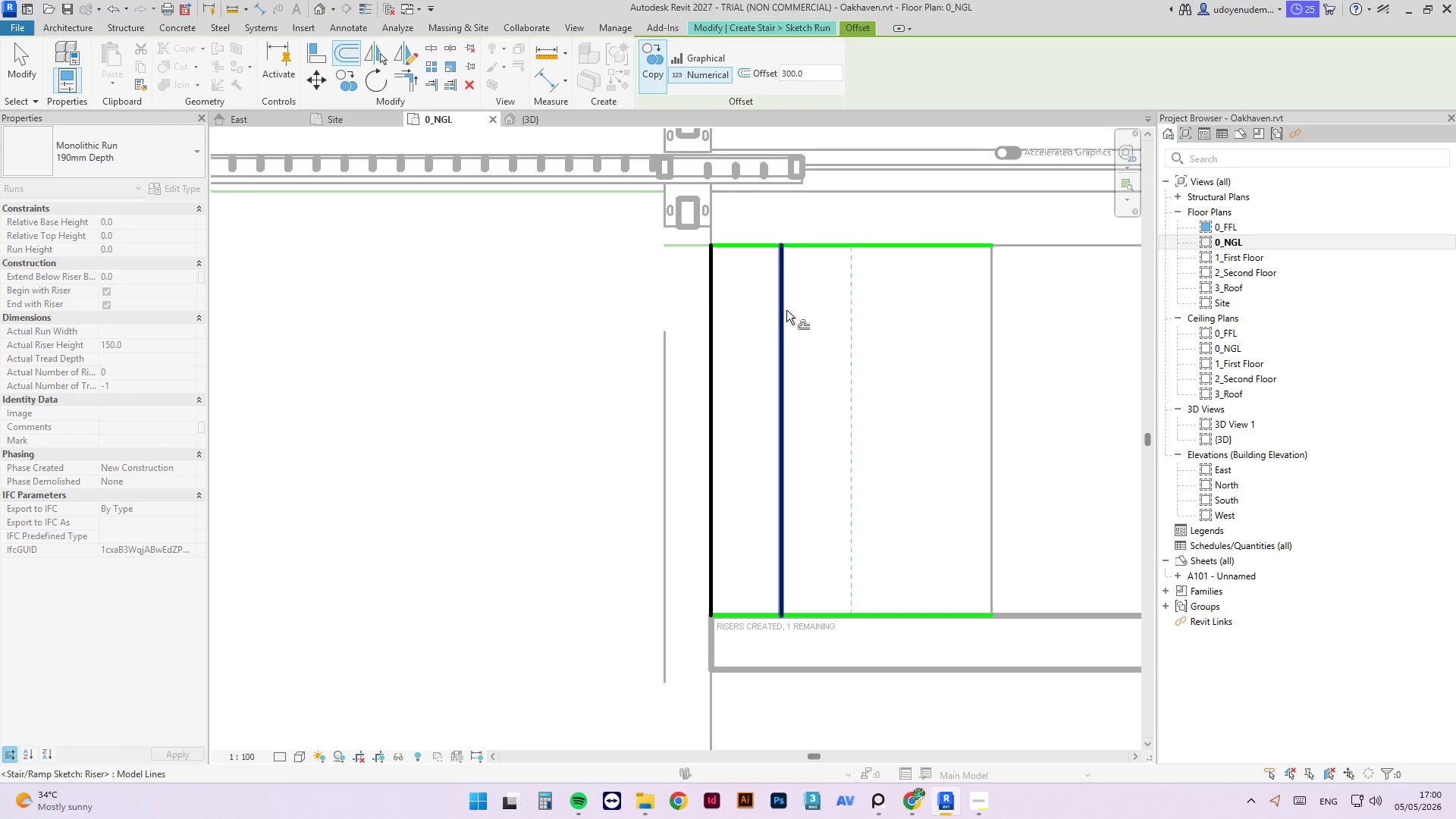 
left_click([787, 310])
 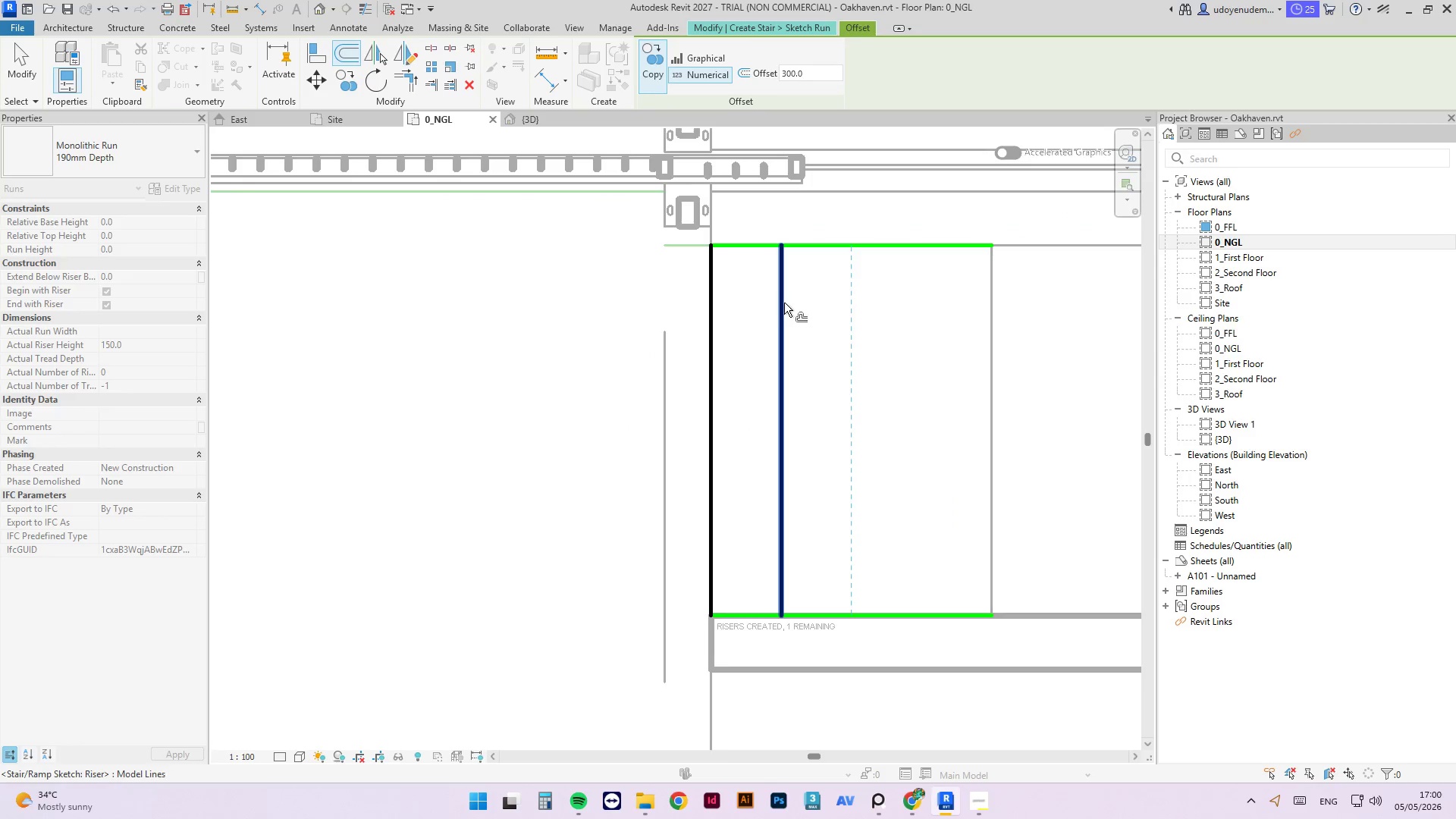 
left_click([783, 303])
 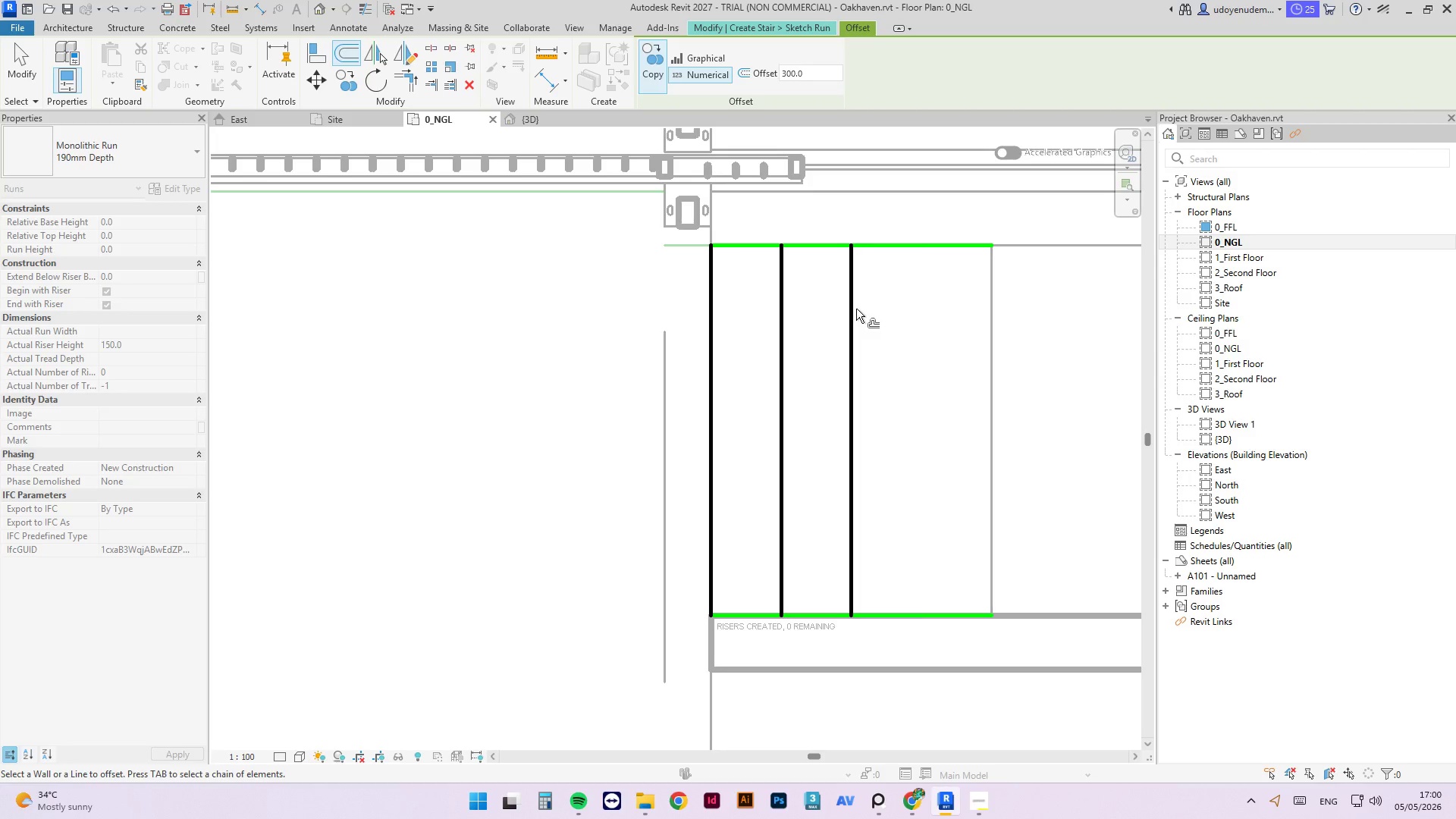 
left_click([853, 309])
 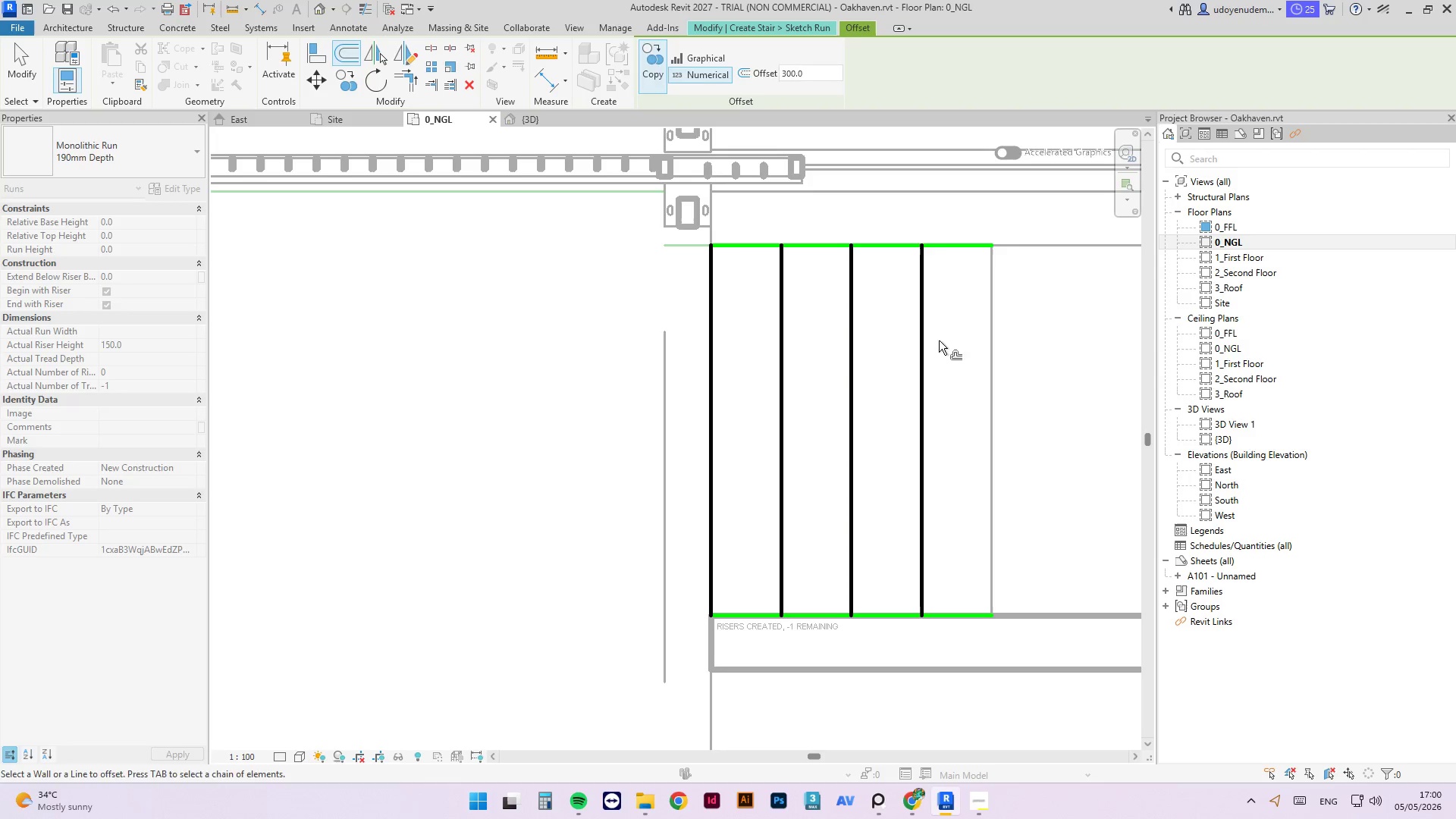 
key(Escape)
 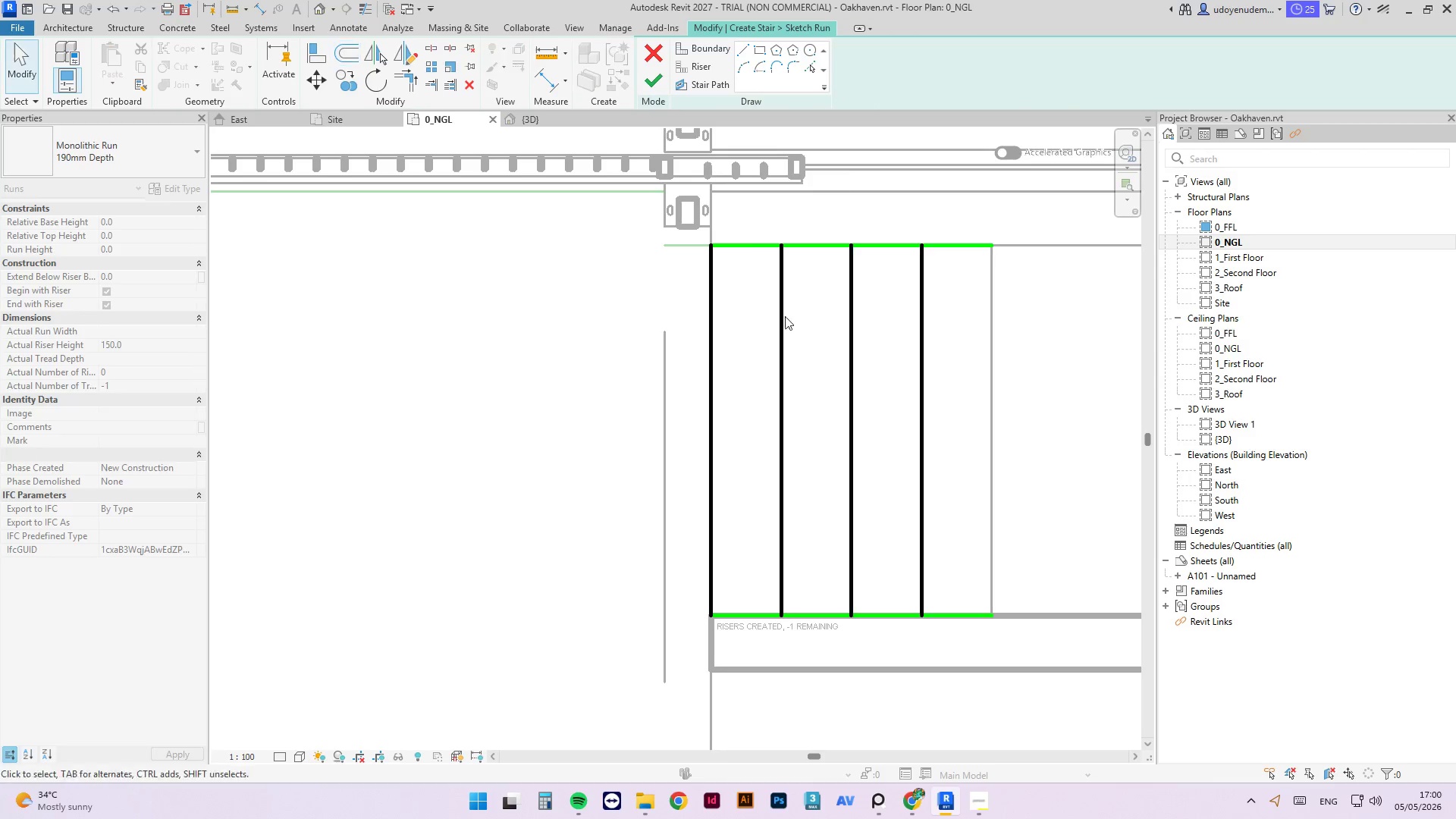 
key(Escape)
 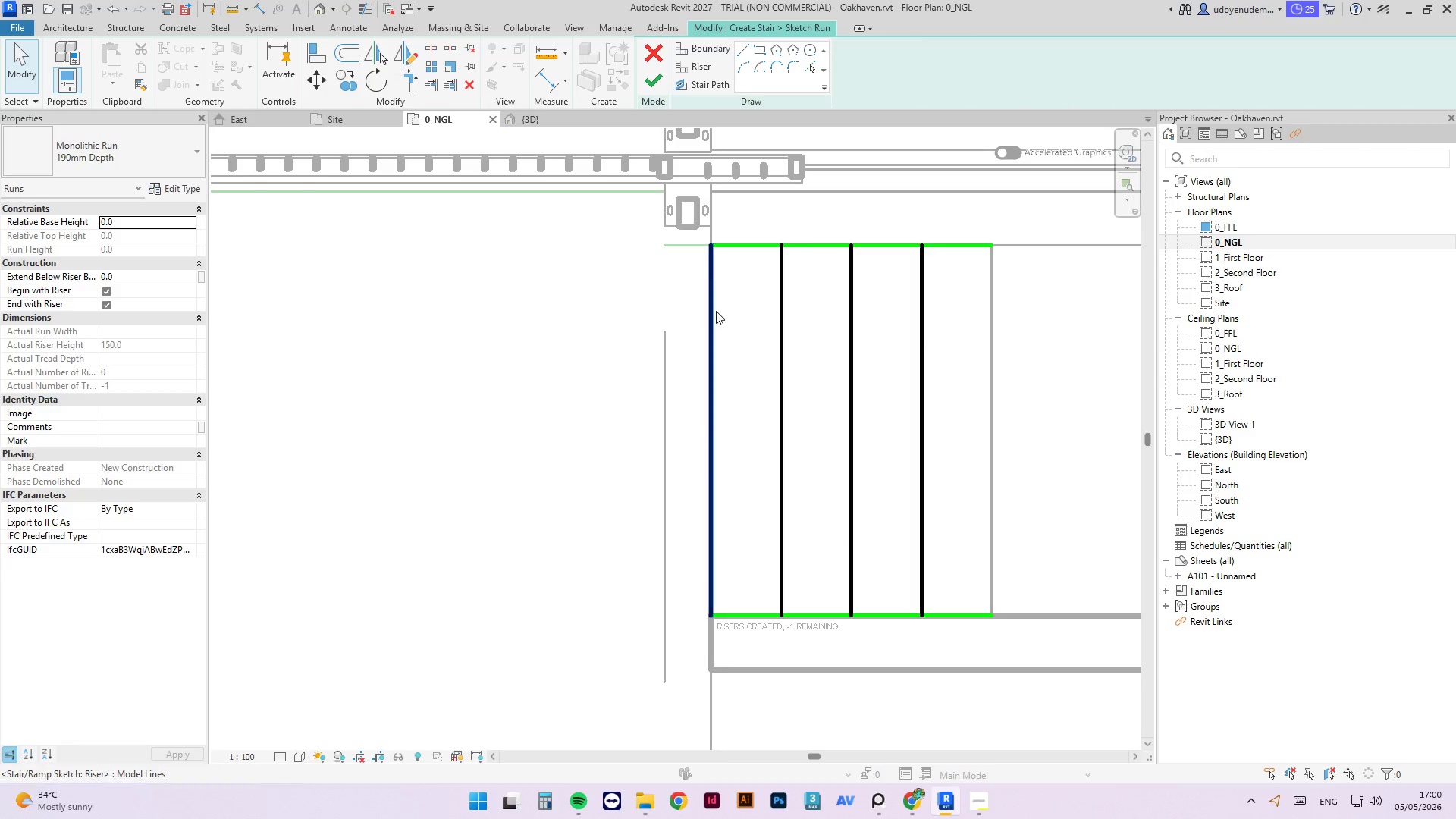 
left_click([716, 311])
 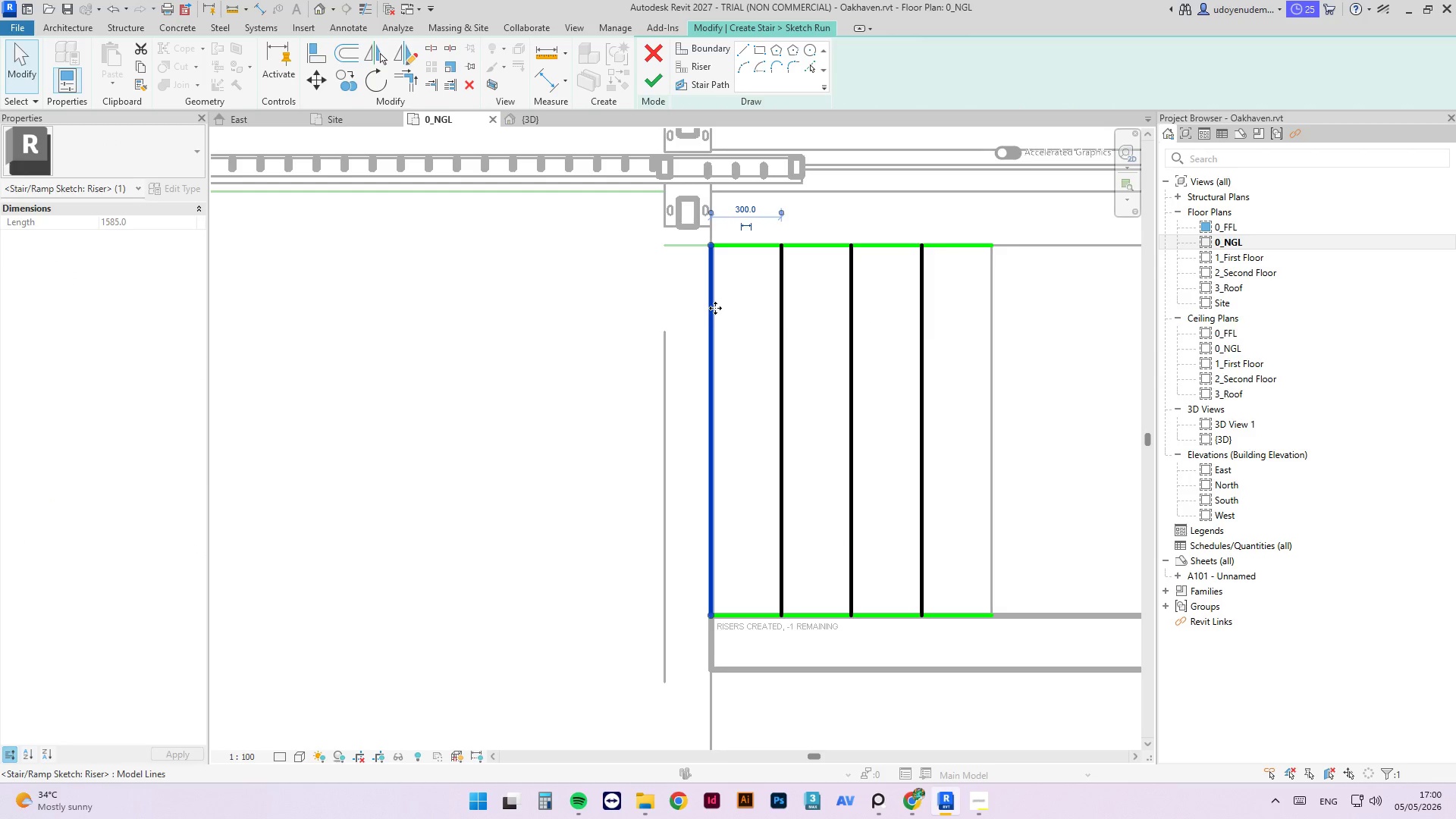 
key(Delete)
 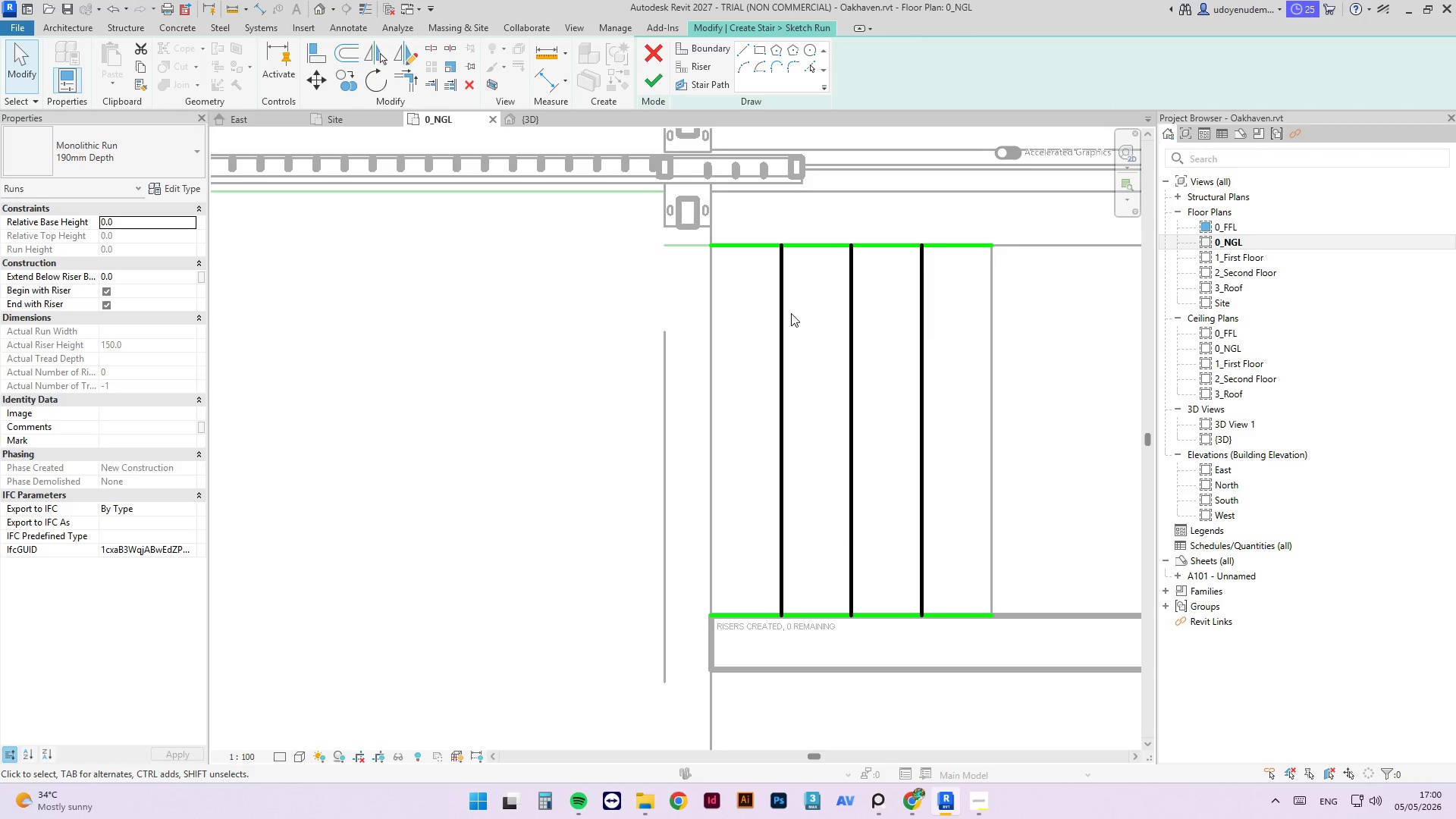 
key(Control+ControlLeft)
 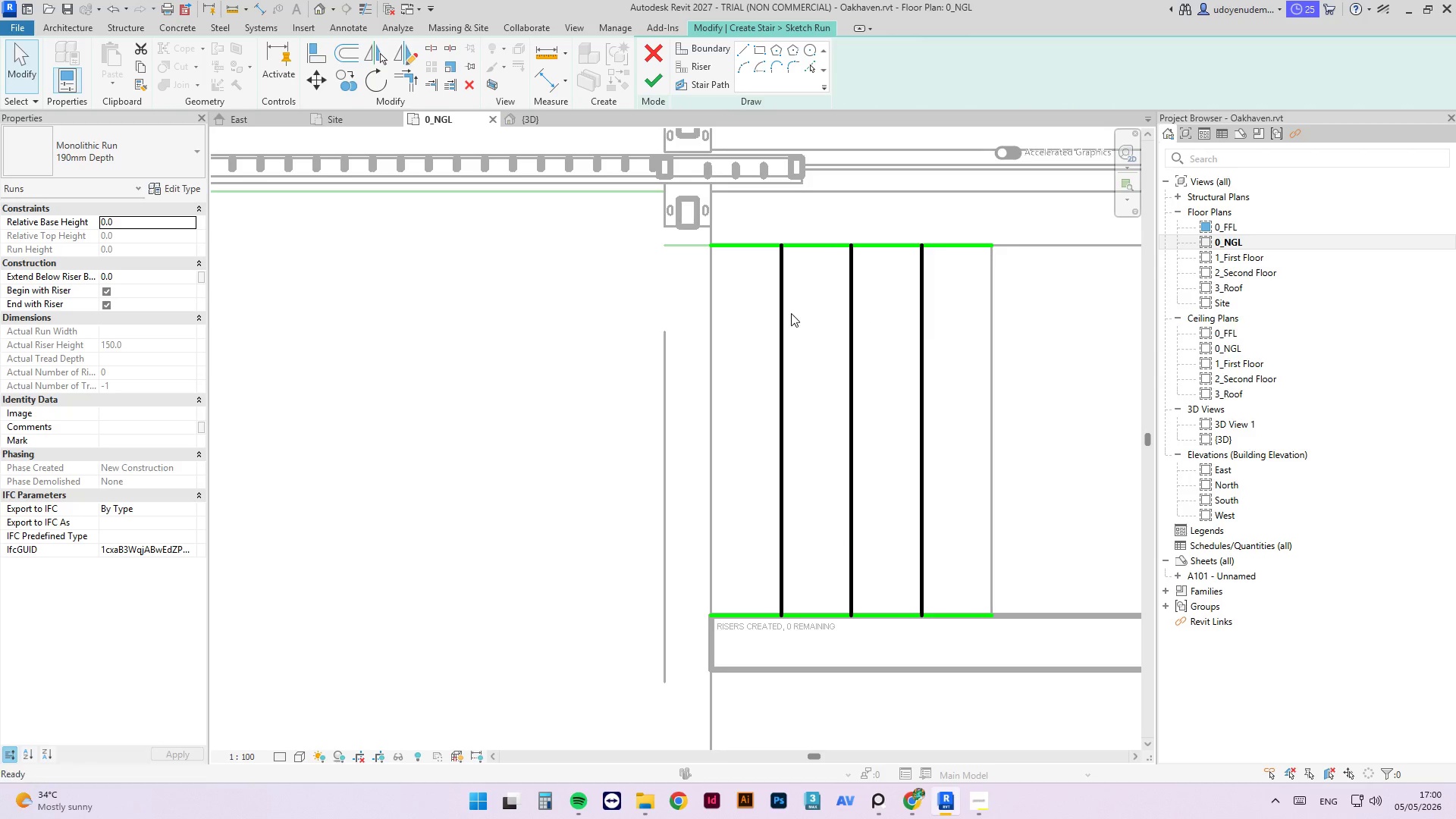 
key(Control+Z)
 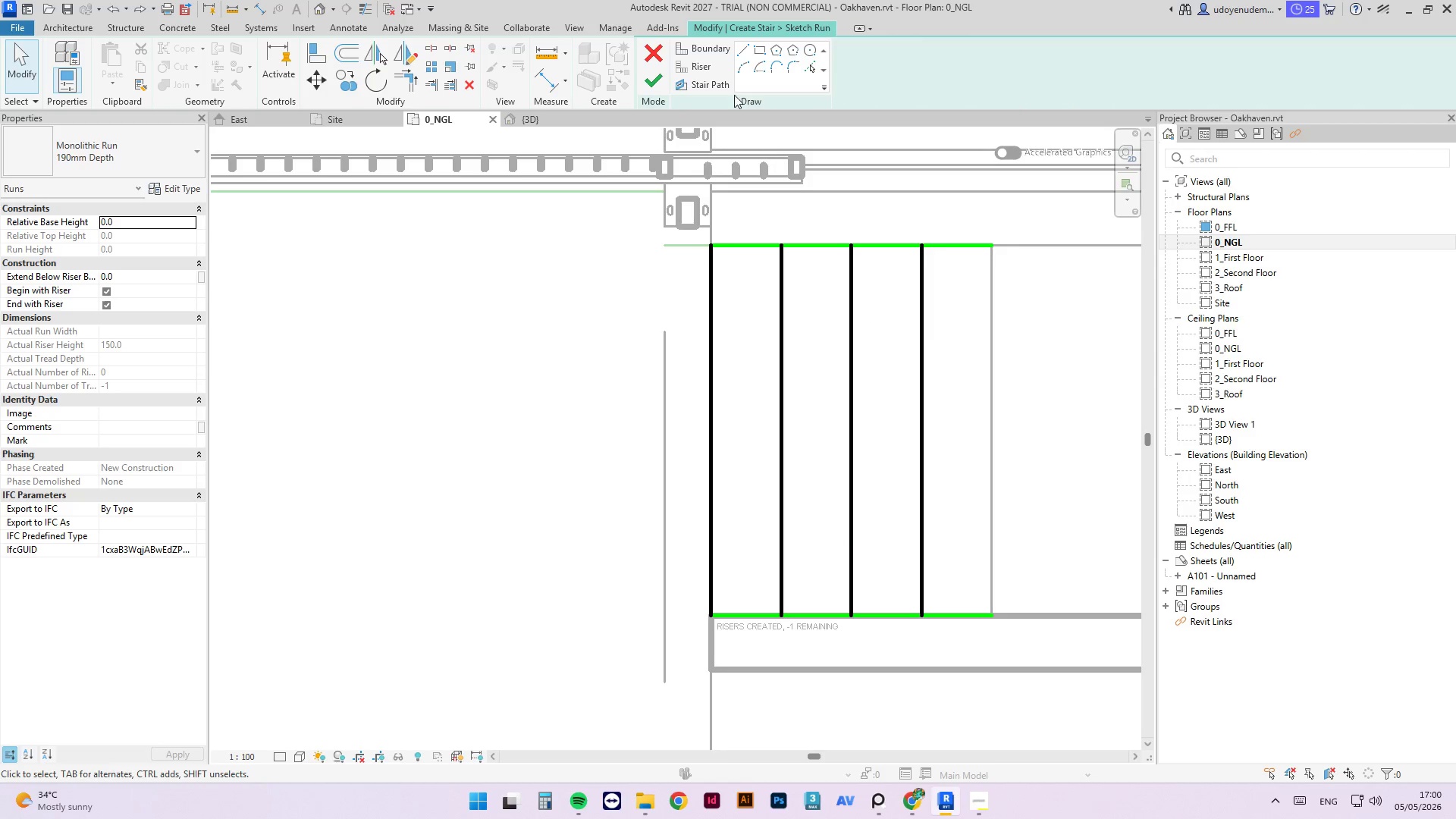 
mouse_move([720, 81])
 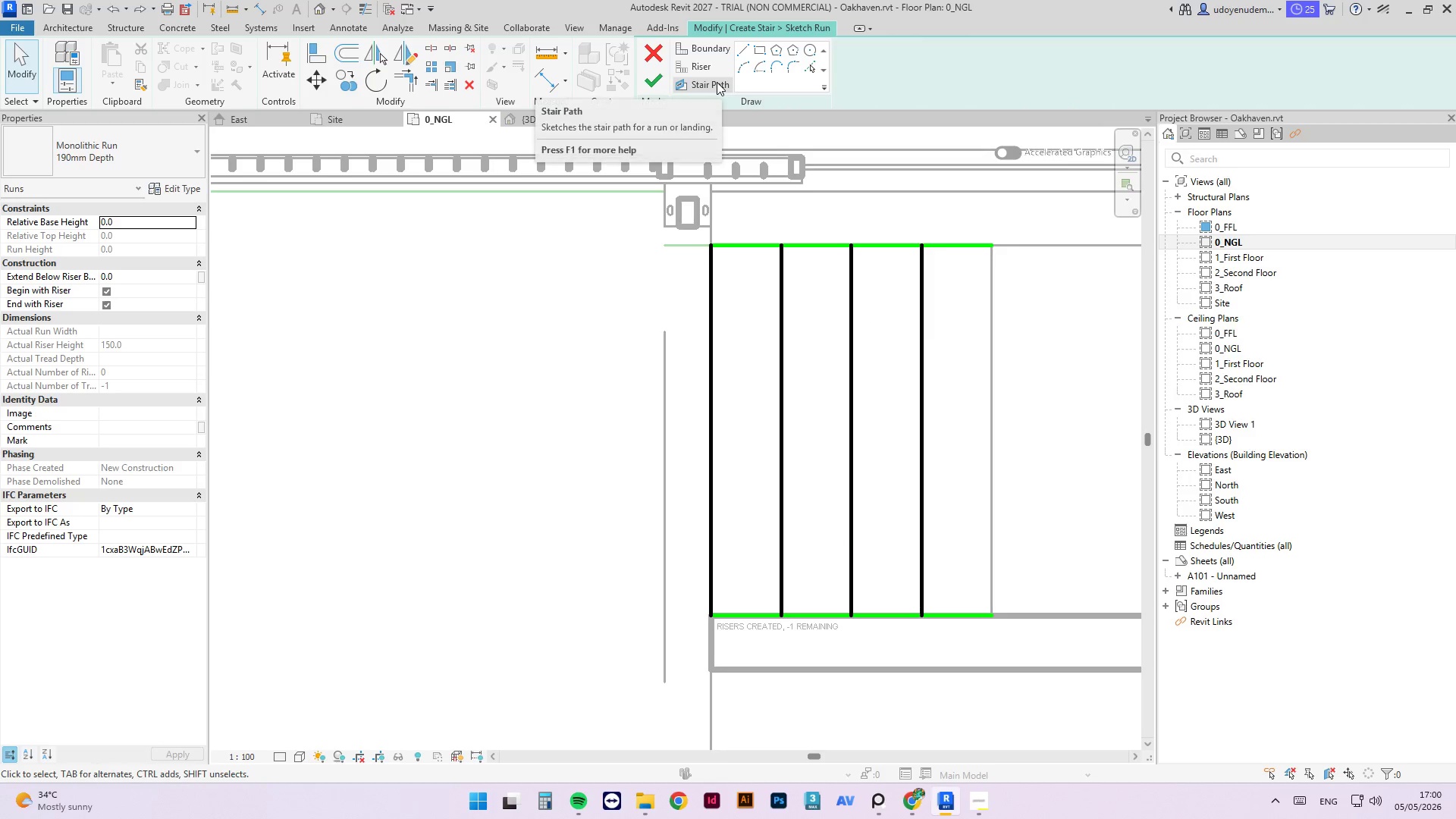 
left_click([717, 82])
 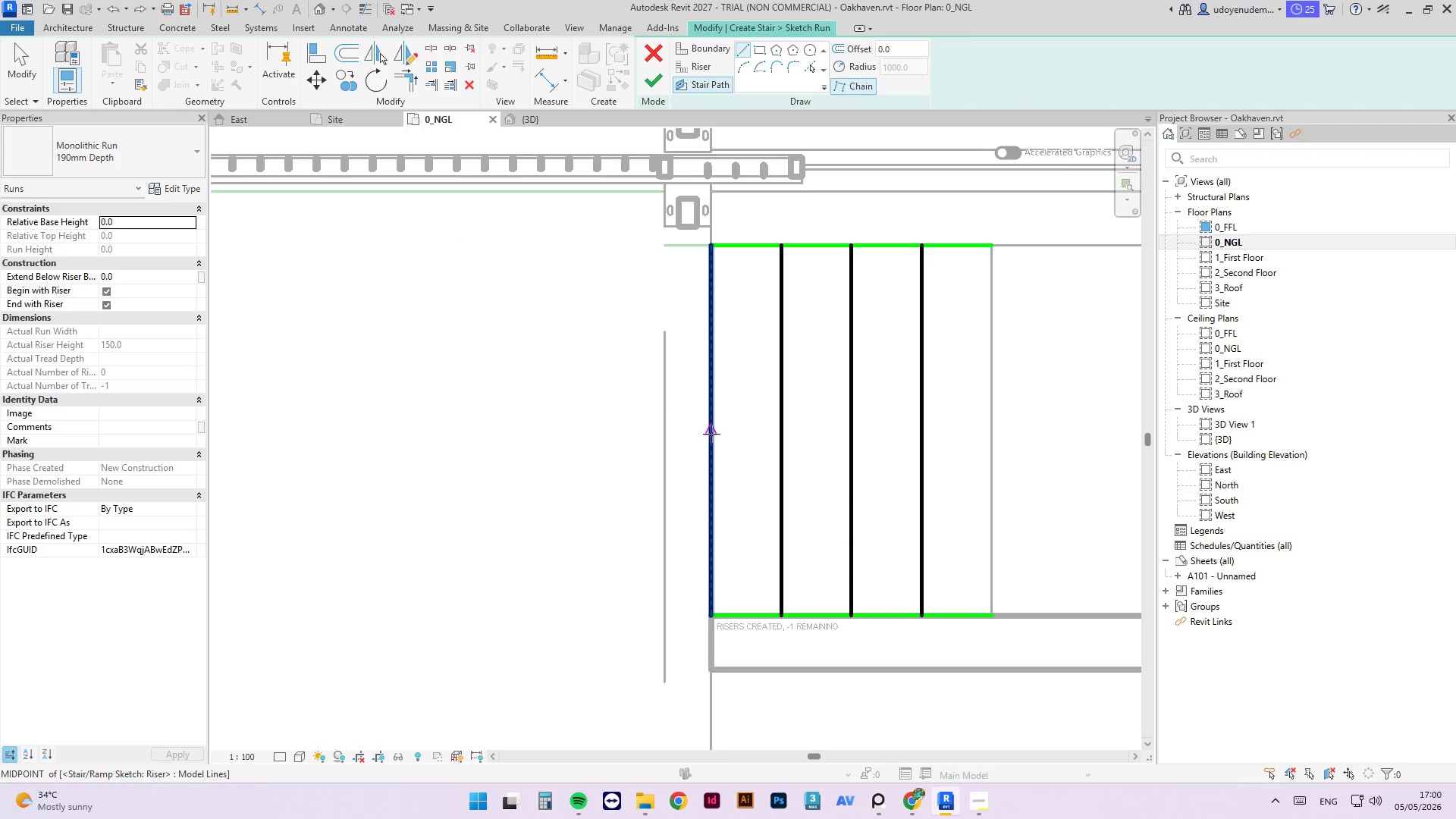 
left_click([714, 428])
 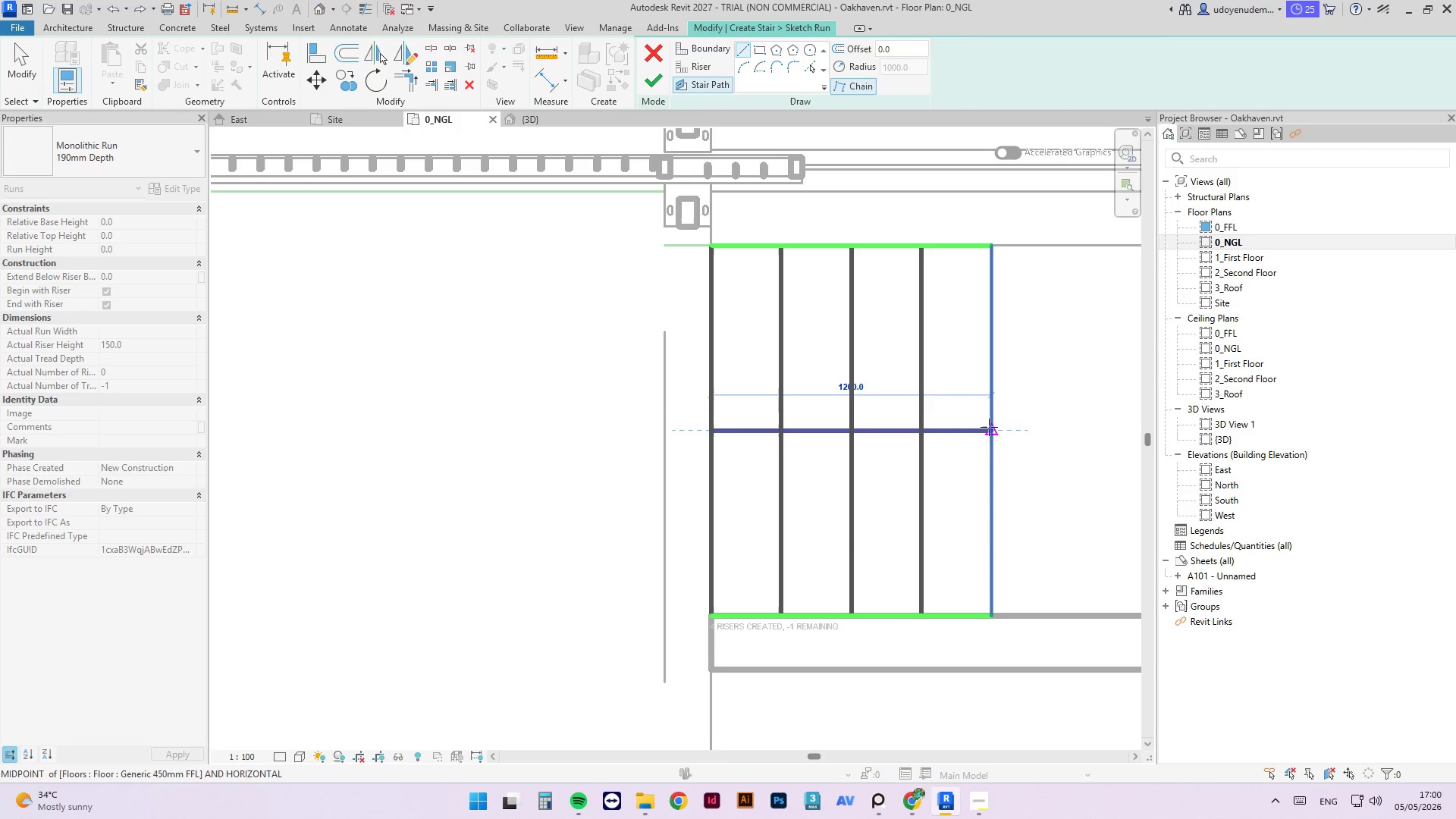 
left_click([992, 428])
 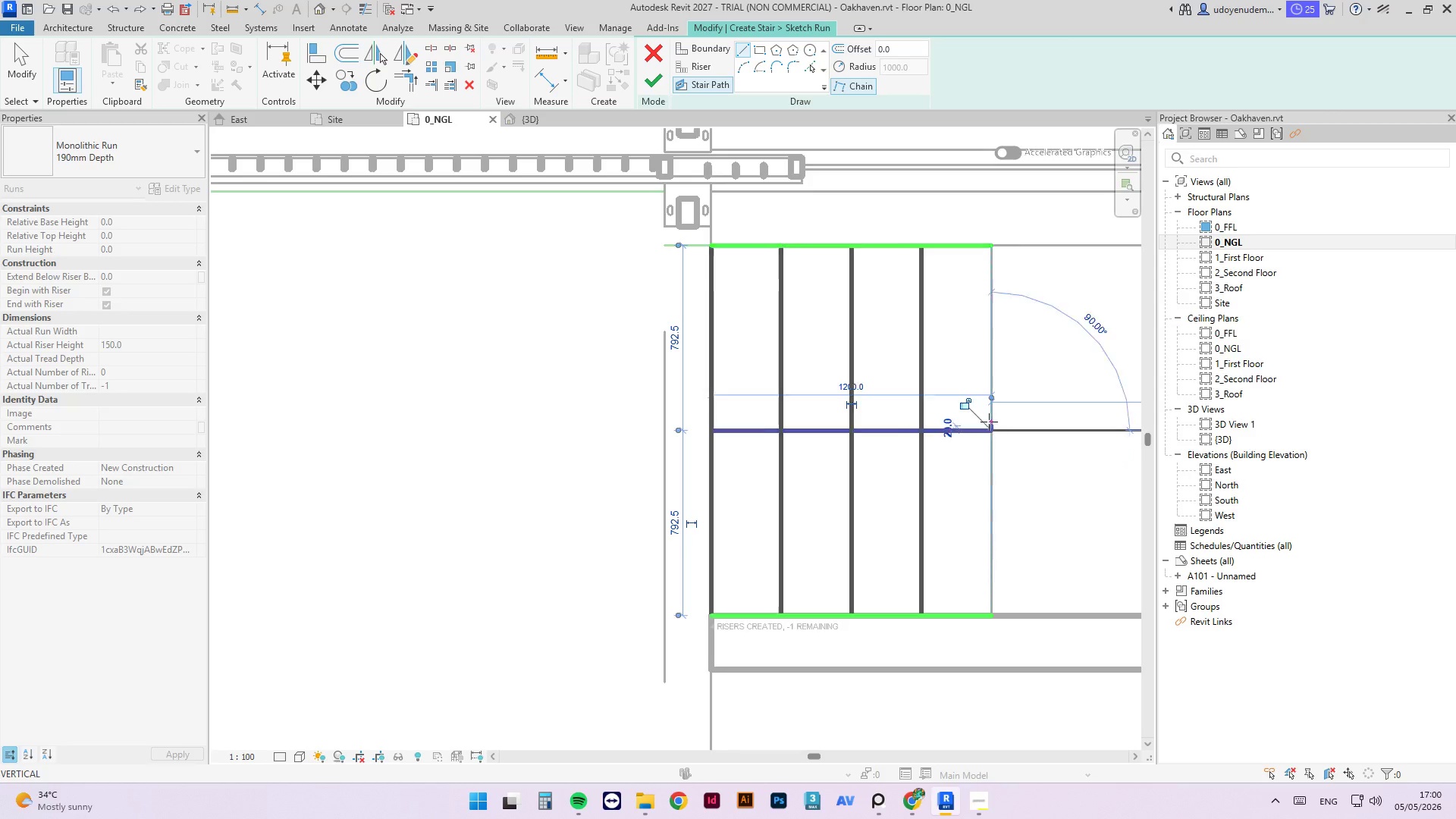 
key(Escape)
 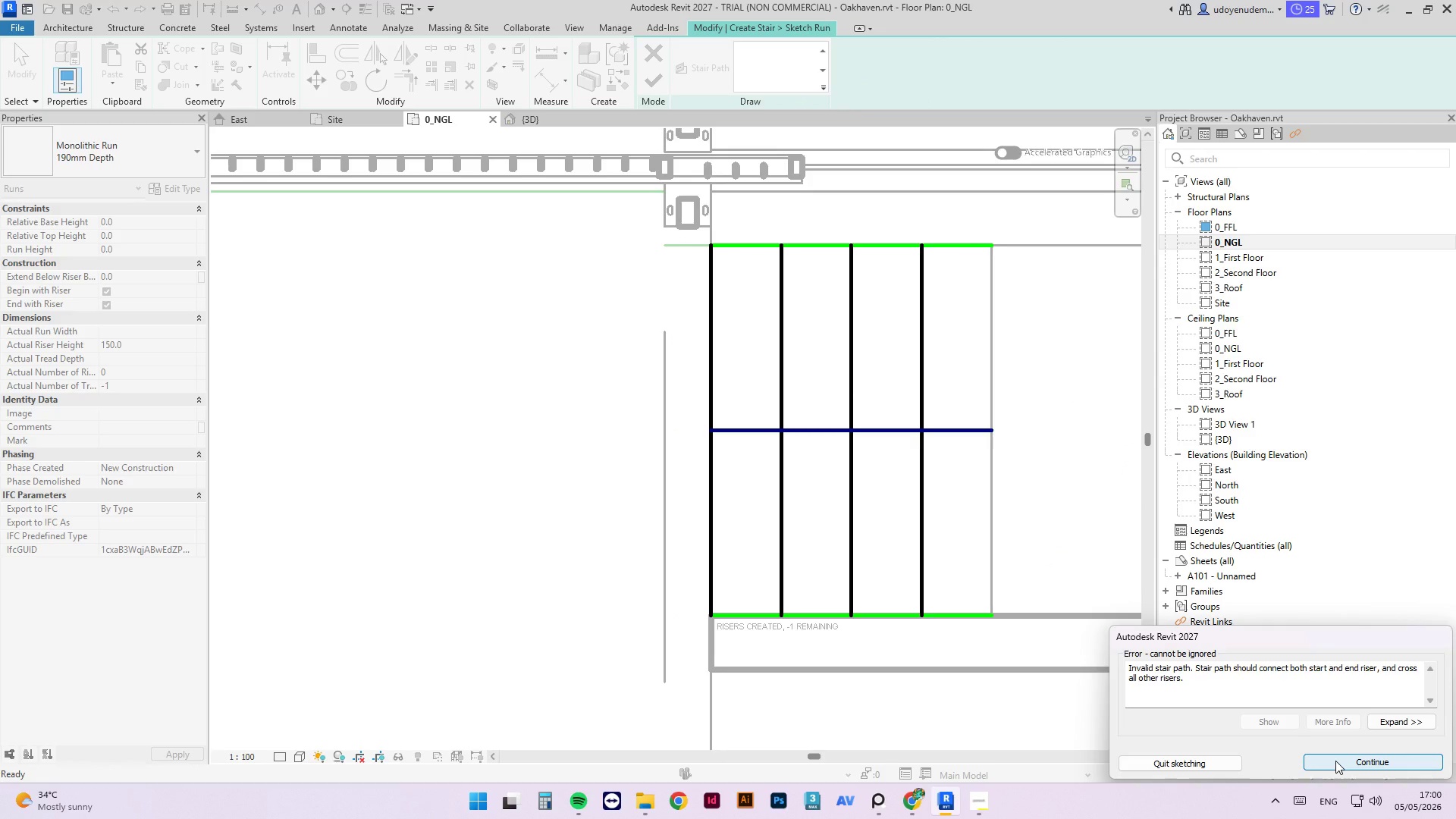 
wait(6.95)
 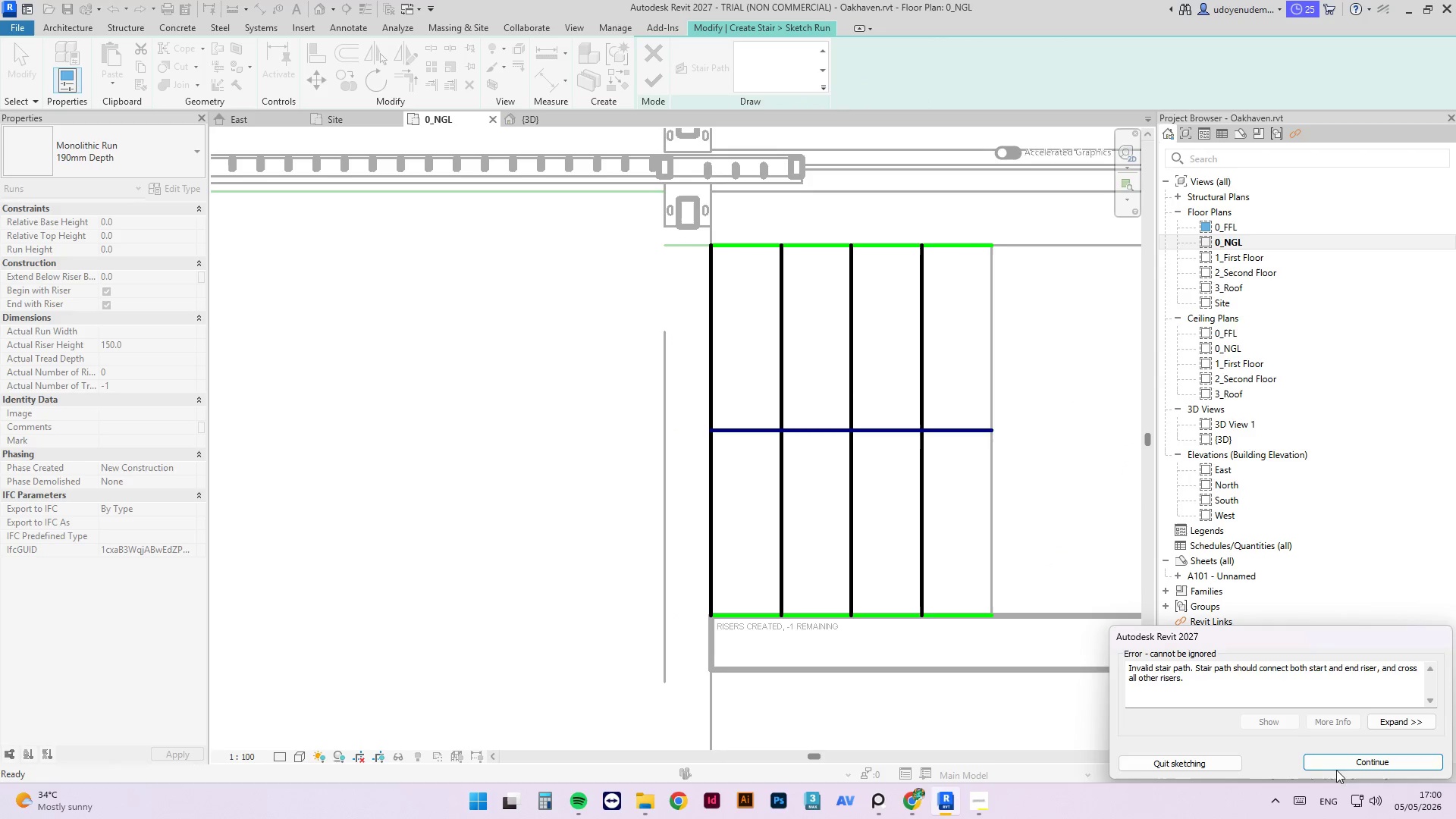 
key(Escape)
 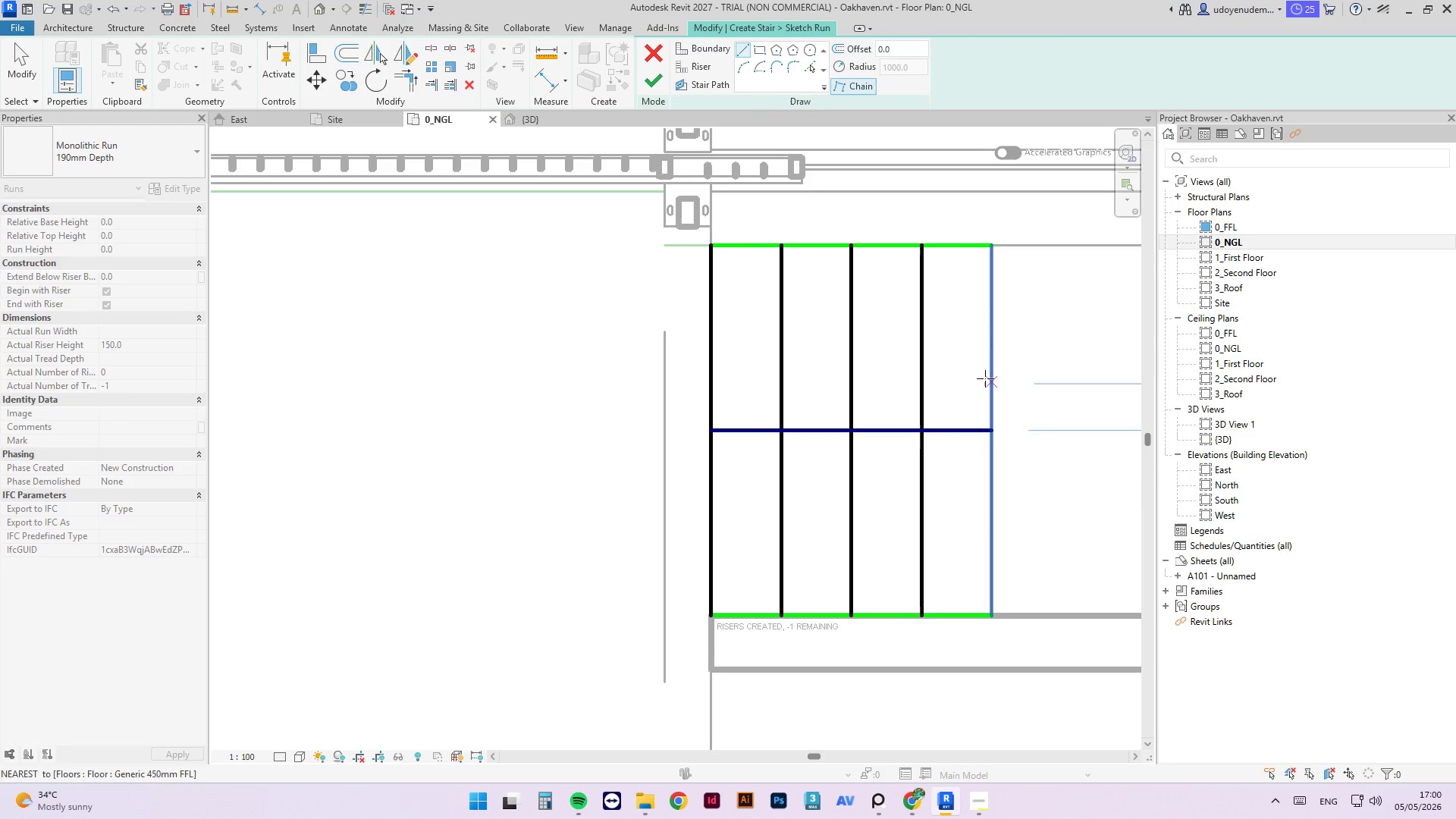 
key(Escape)
 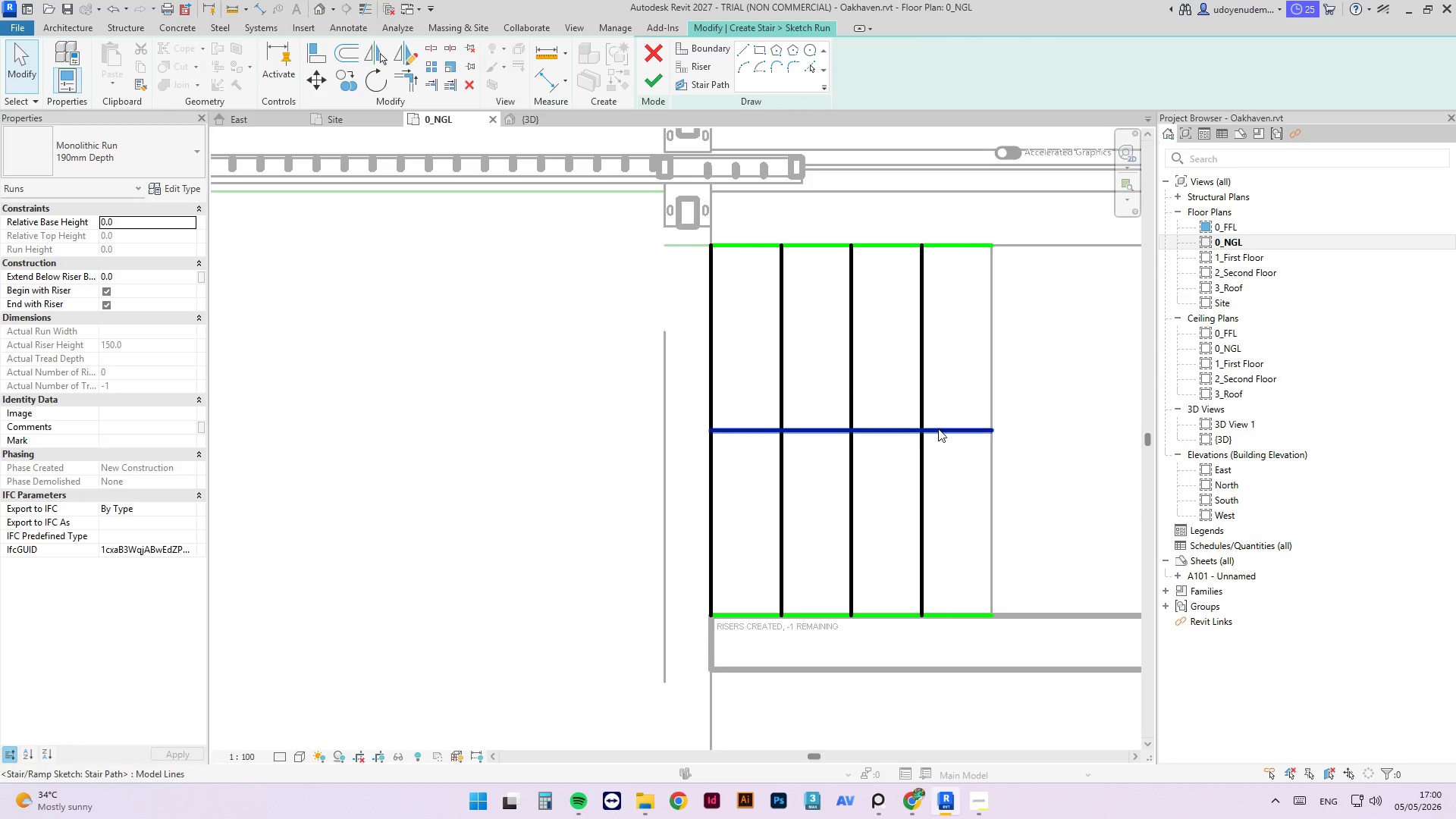 
left_click([939, 428])
 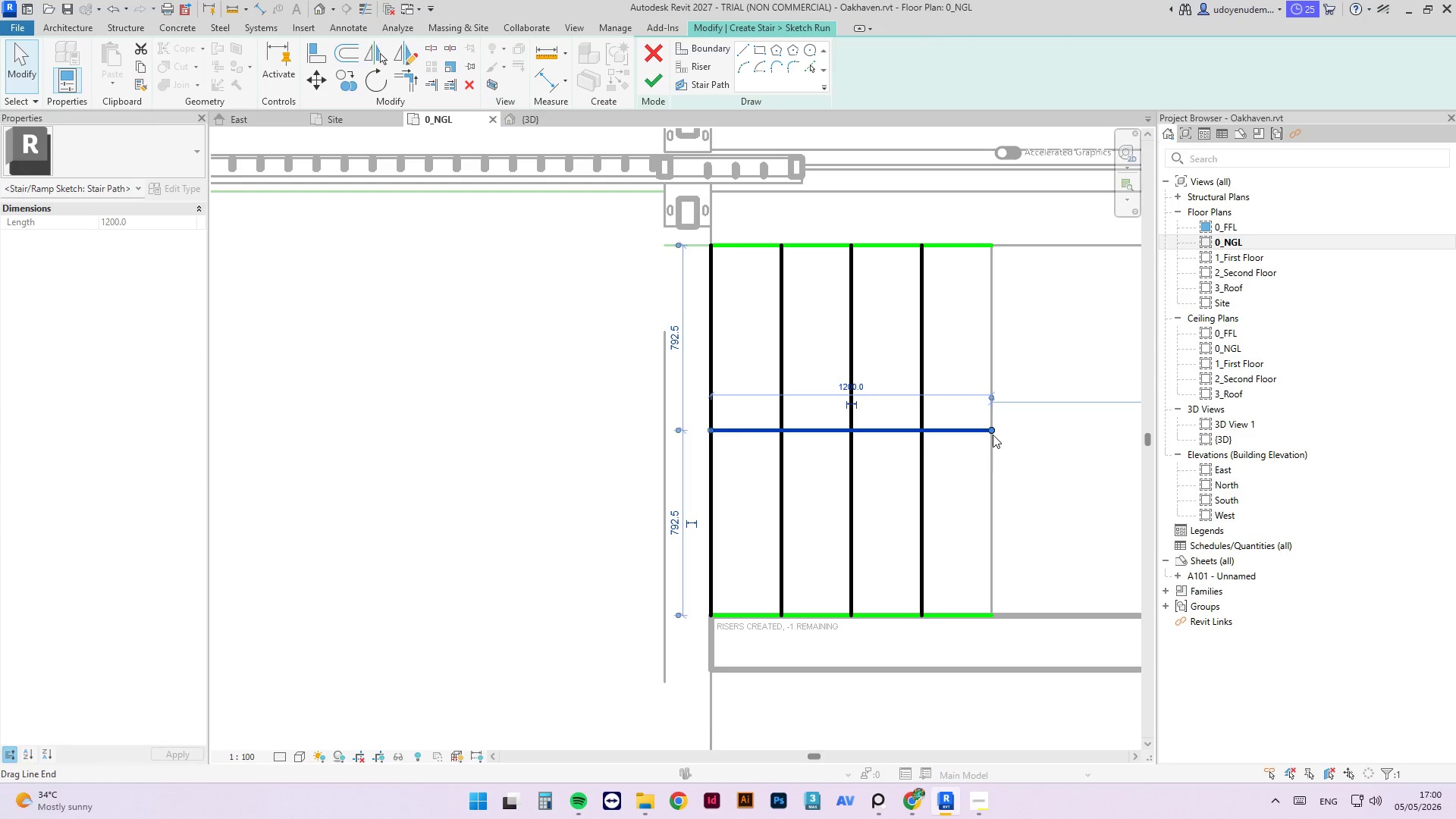 
key(Escape)
 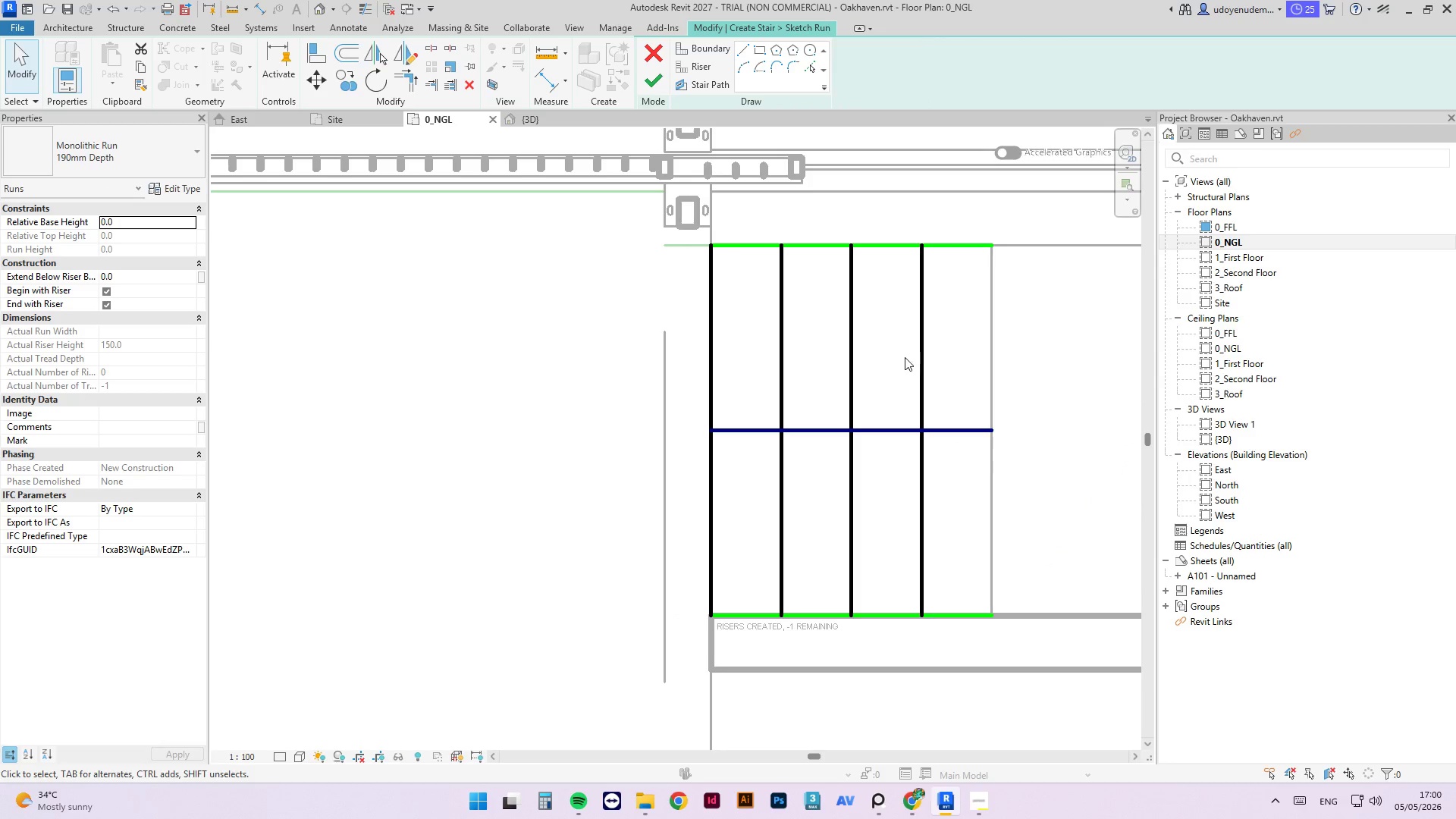 
left_click([922, 362])
 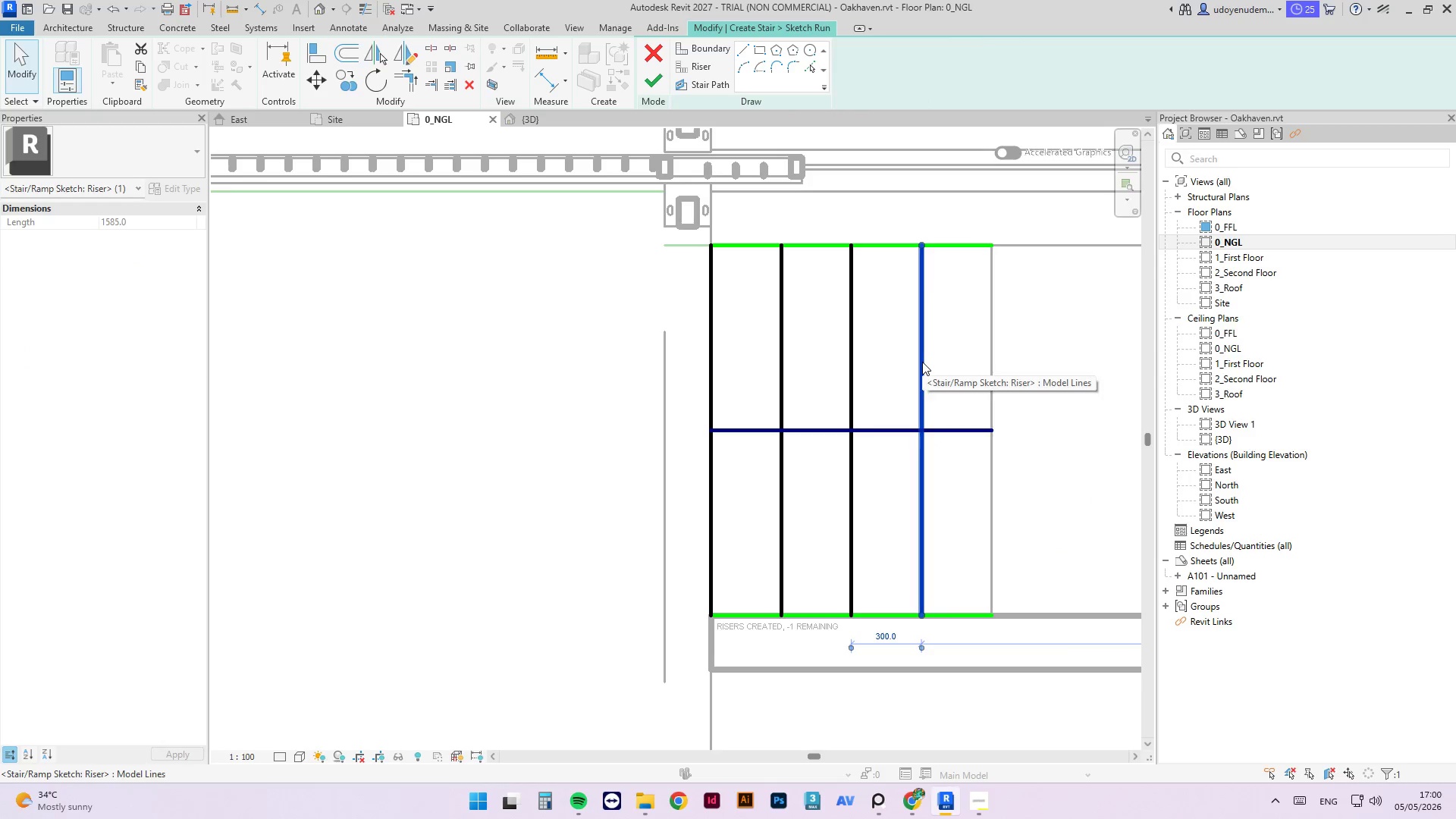 
key(Delete)
 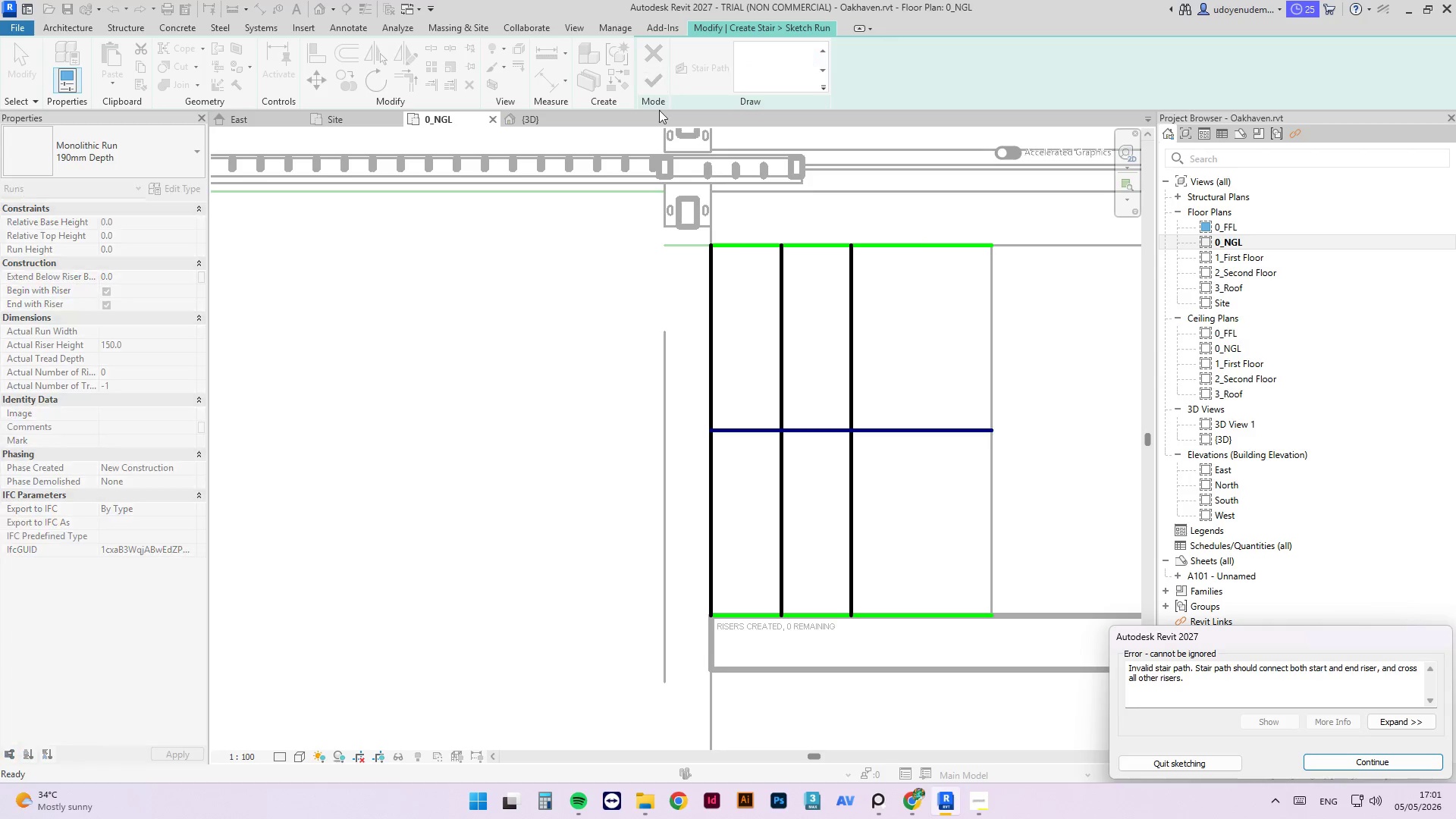 
left_click_drag(start_coordinate=[1334, 769], to_coordinate=[1330, 769])
 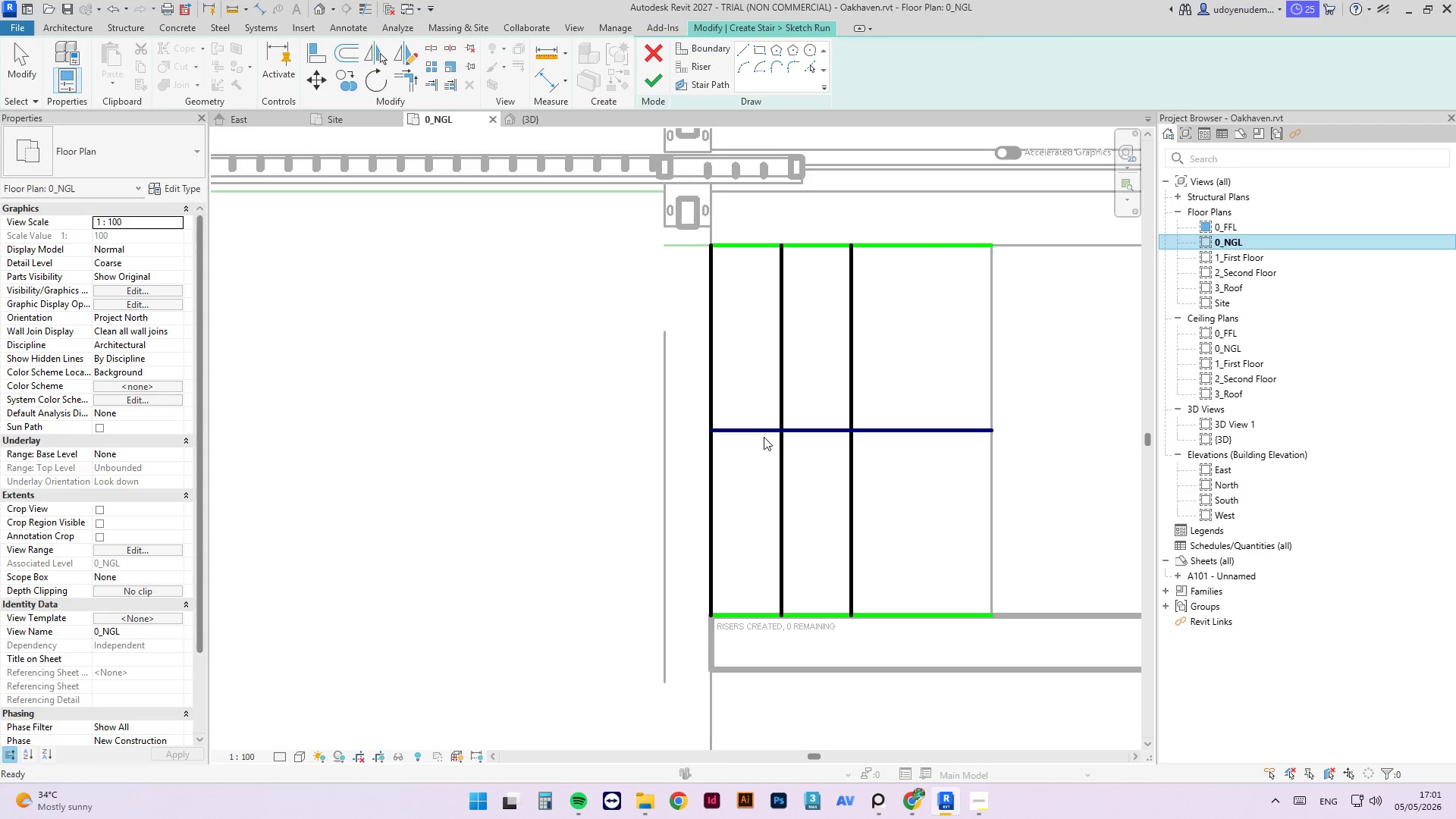 
key(Escape)
 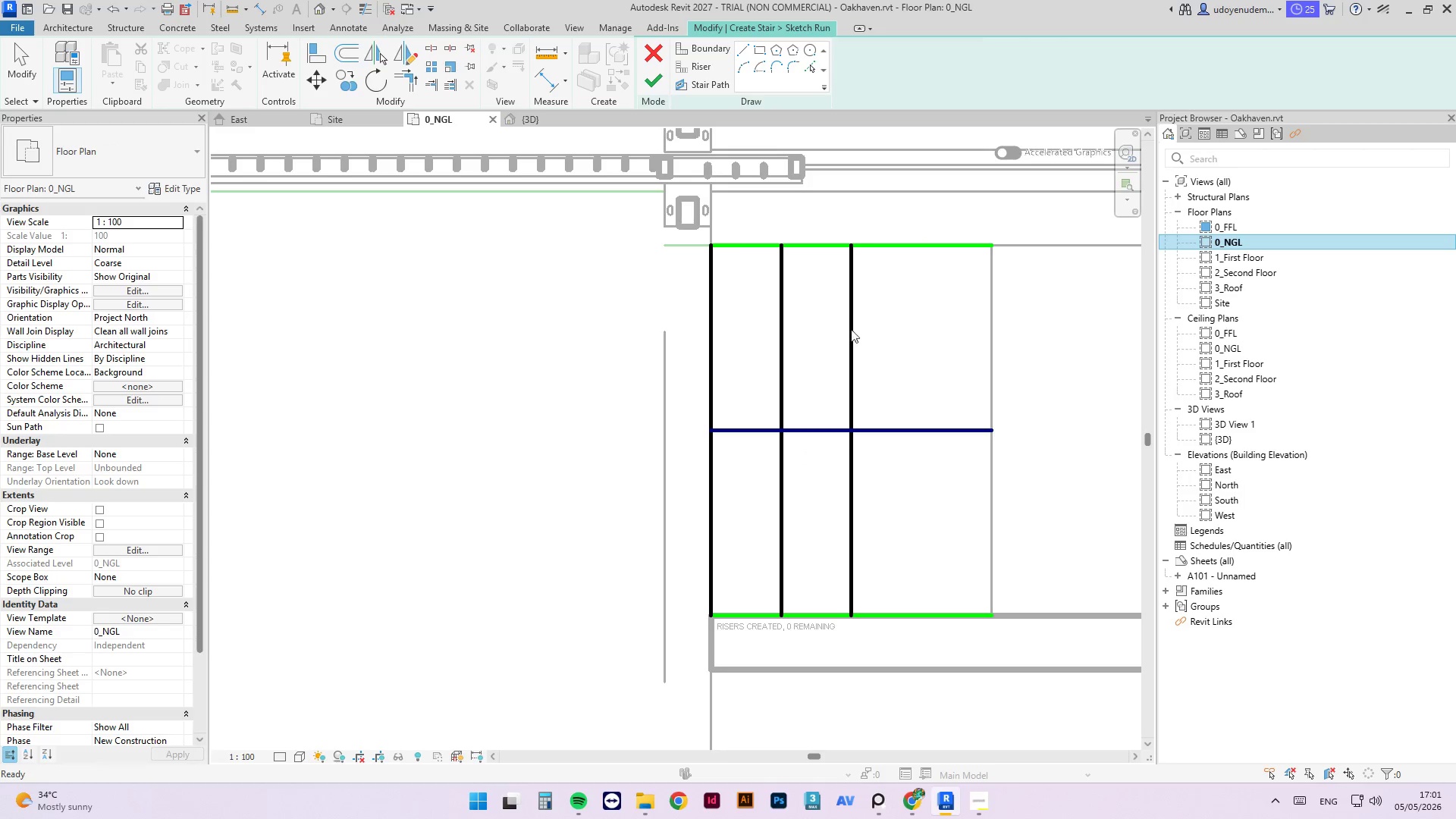 
left_click([849, 328])
 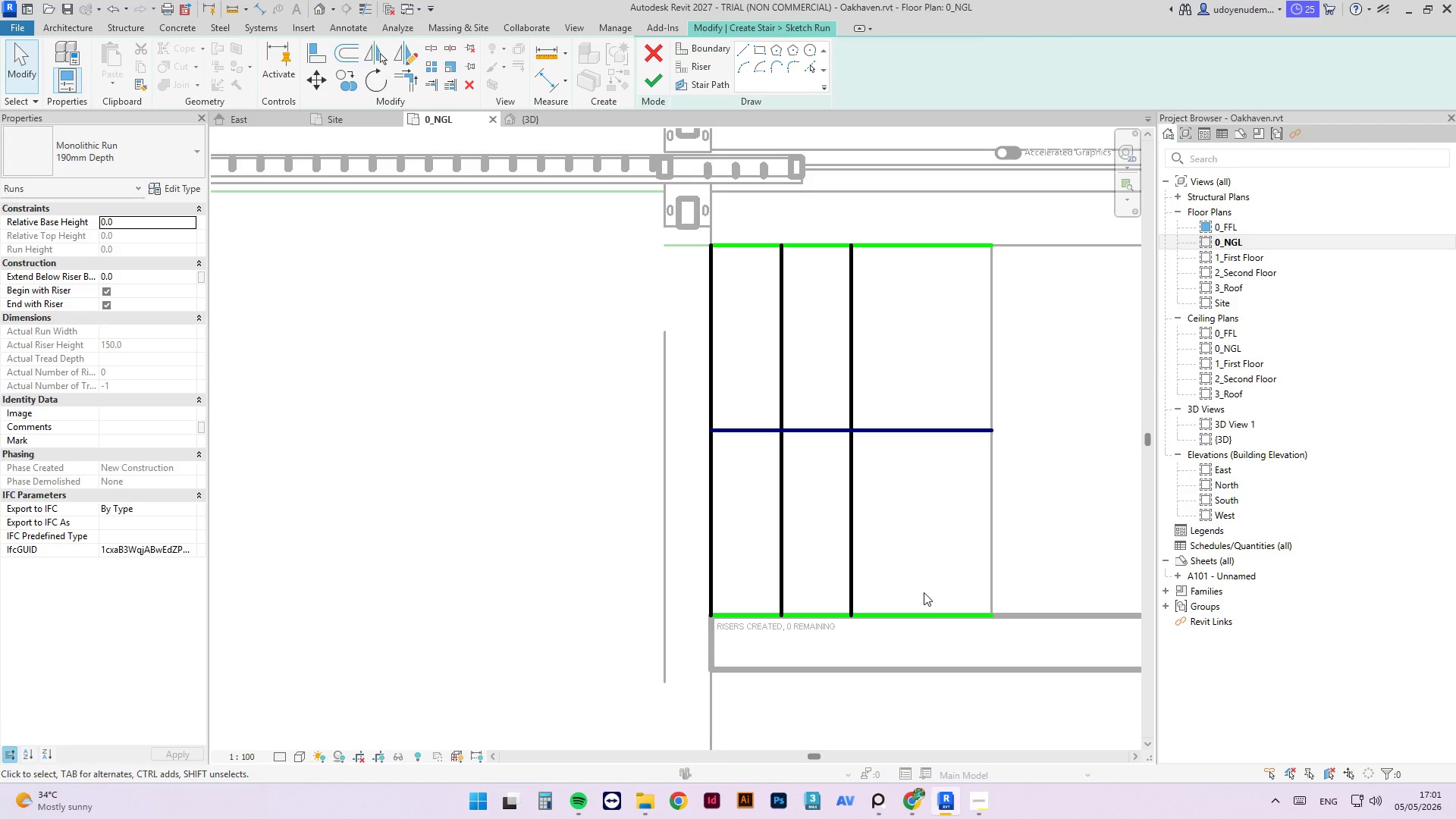 
left_click([928, 612])
 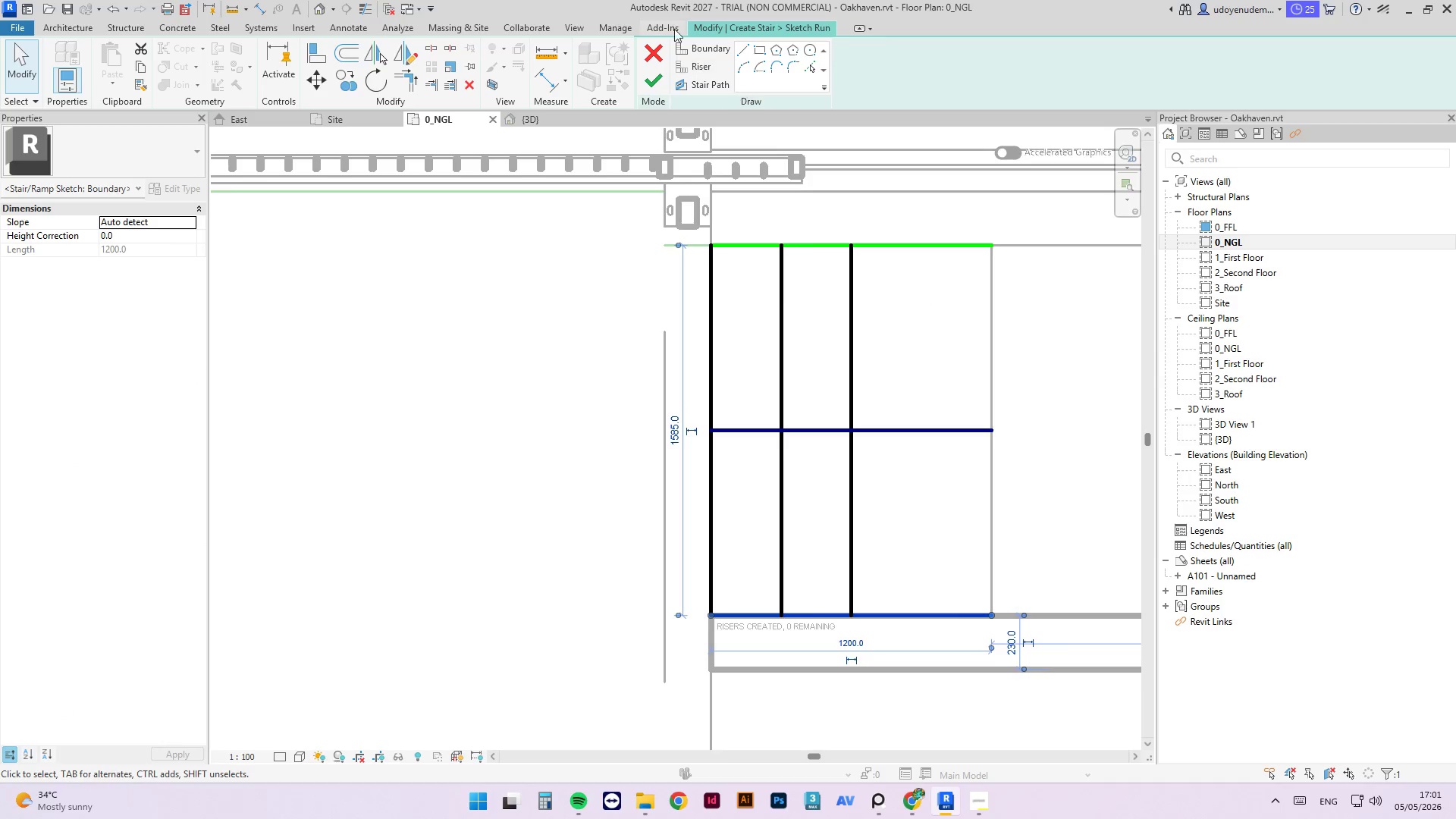 
wait(5.62)
 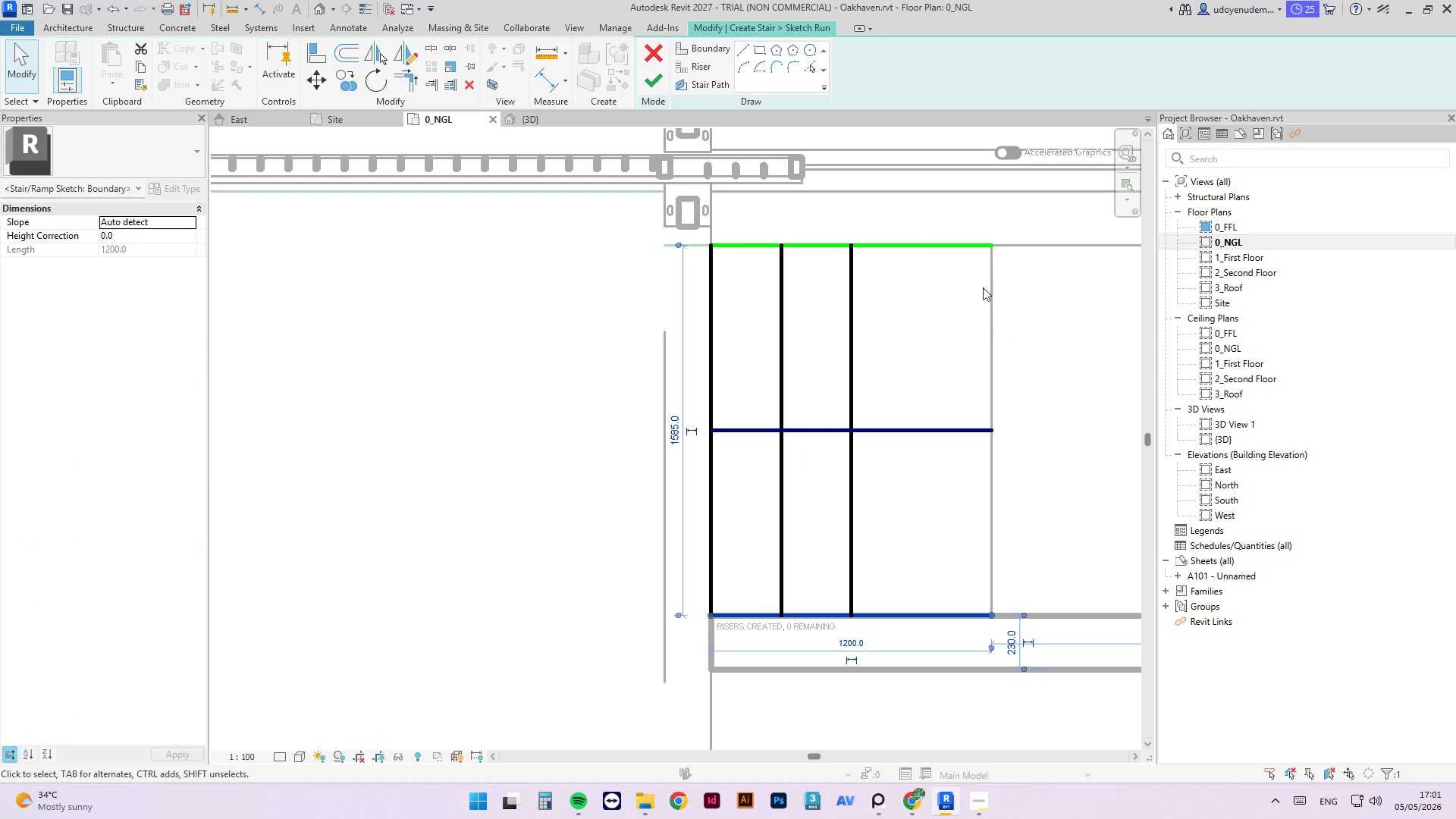 
left_click([654, 83])
 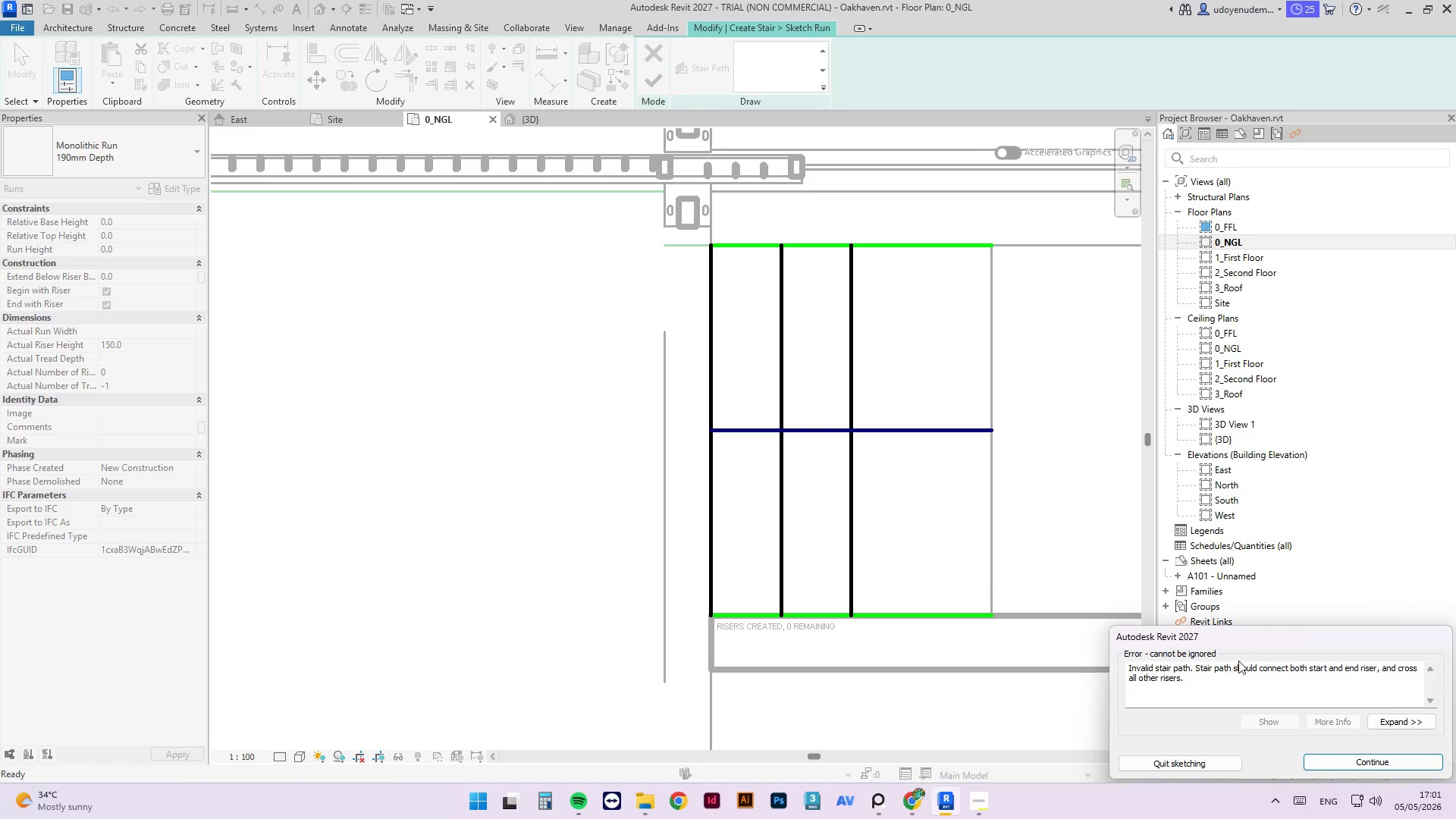 
left_click([1341, 767])
 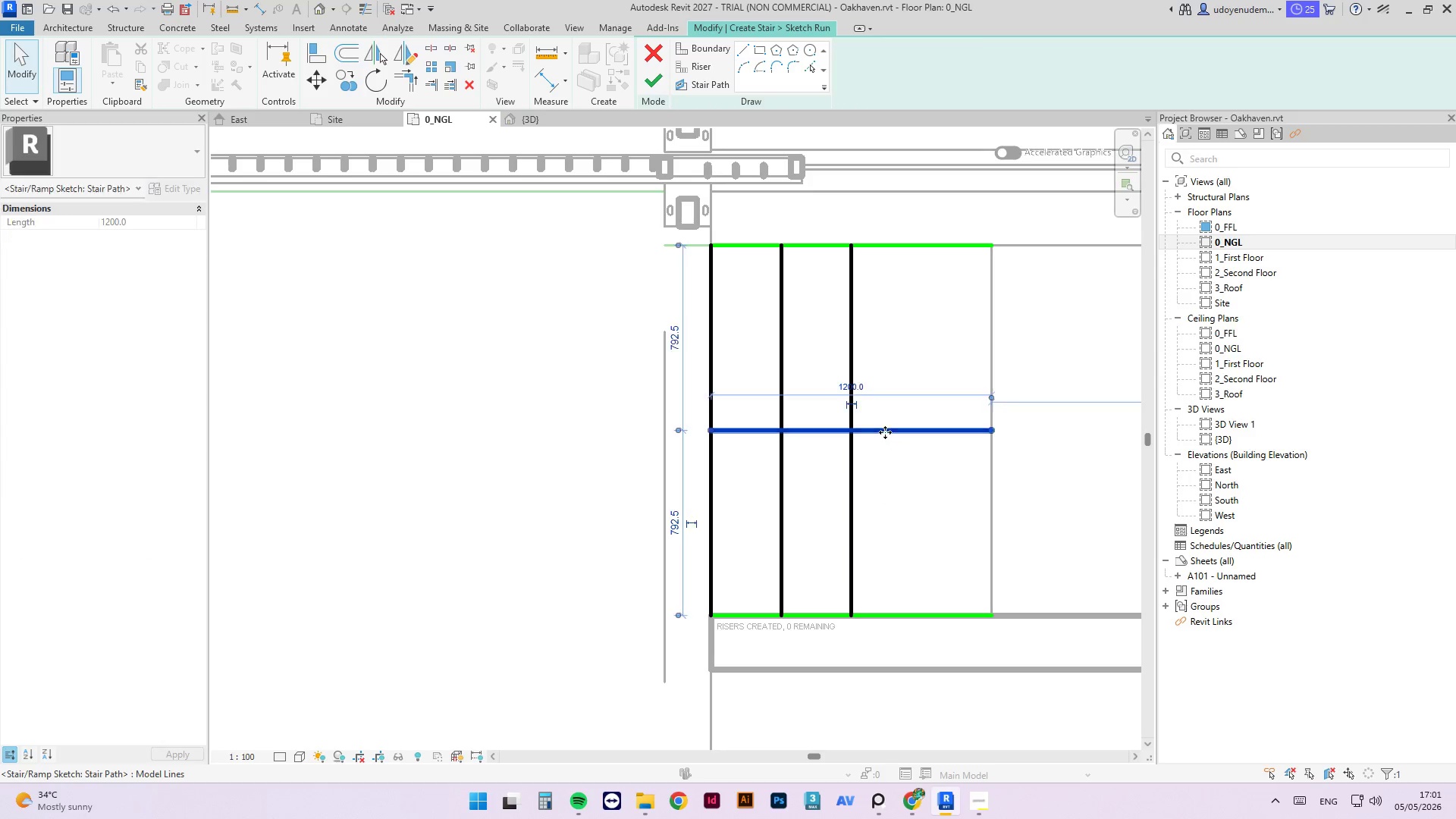 
key(Delete)
 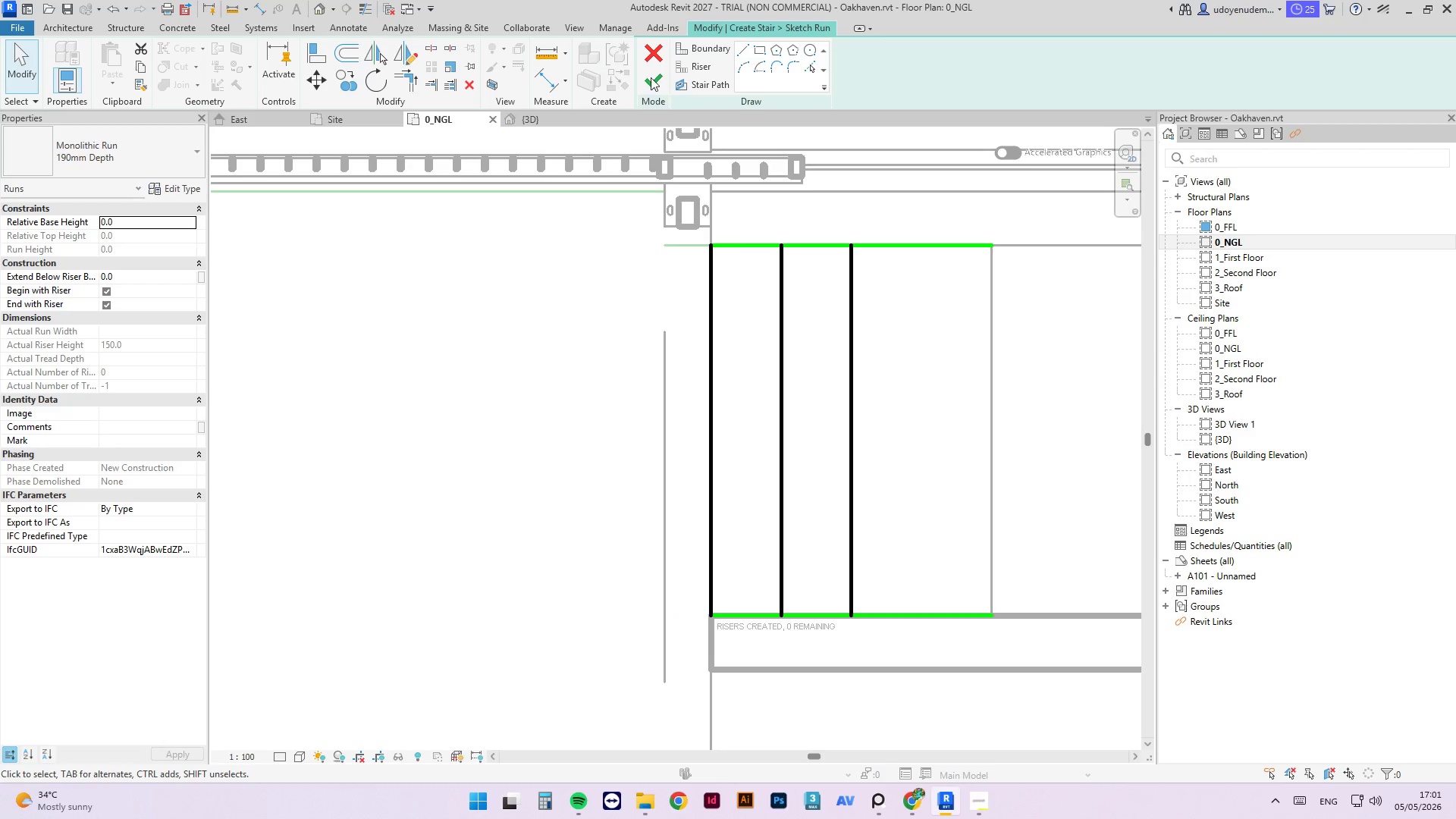 
left_click([695, 94])
 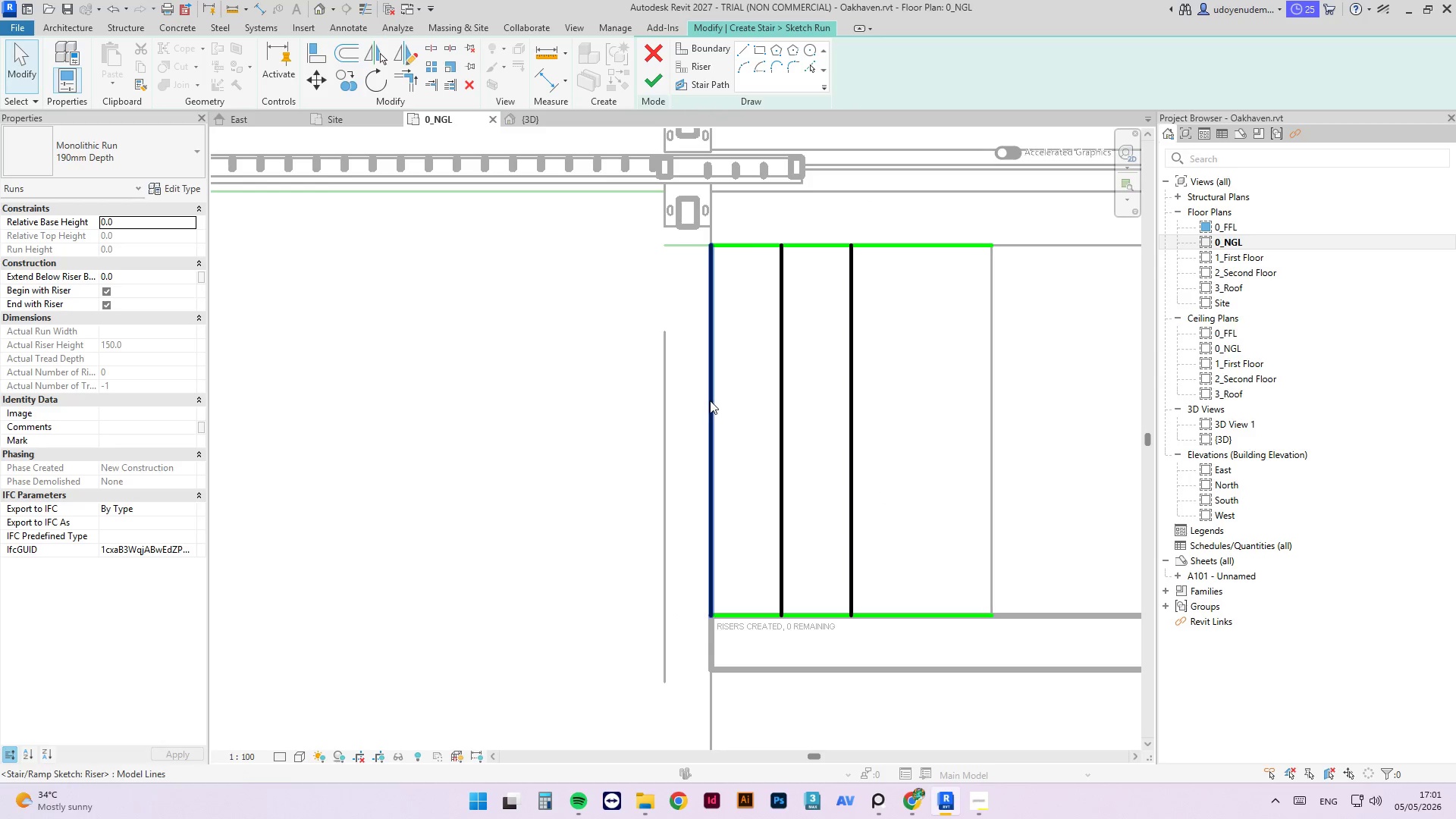 
left_click([704, 81])
 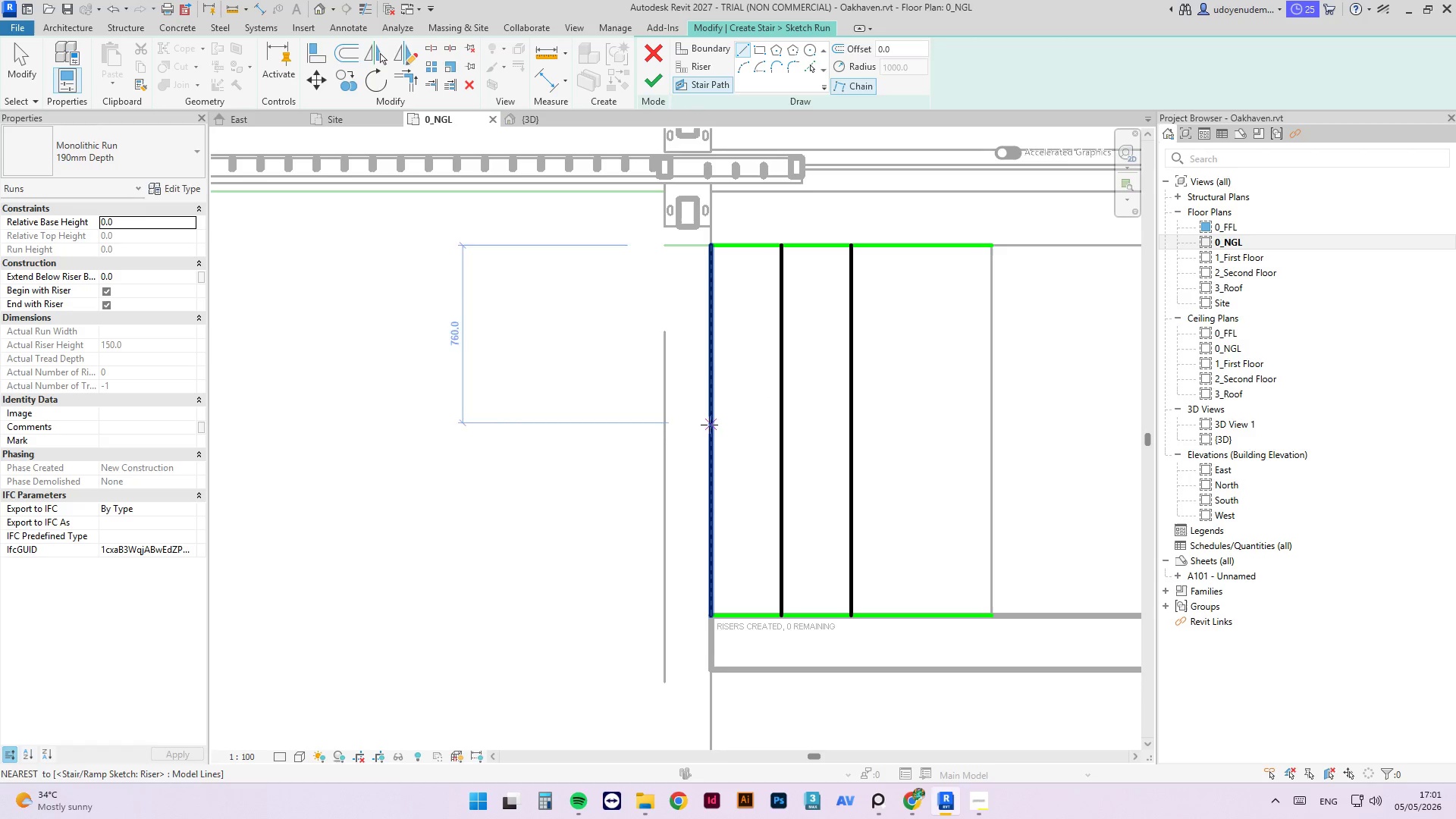 
left_click([708, 430])
 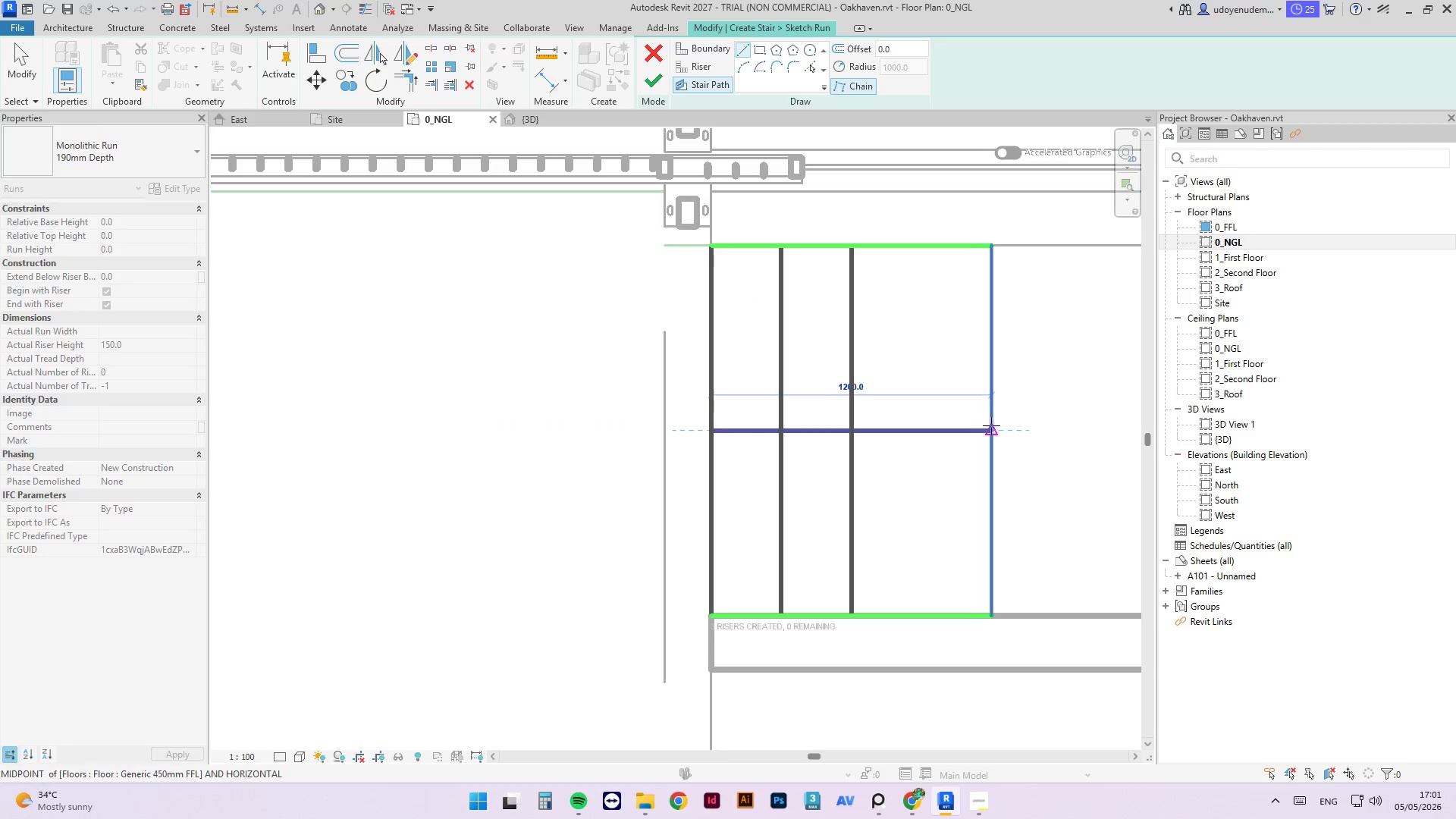 
left_click([993, 425])
 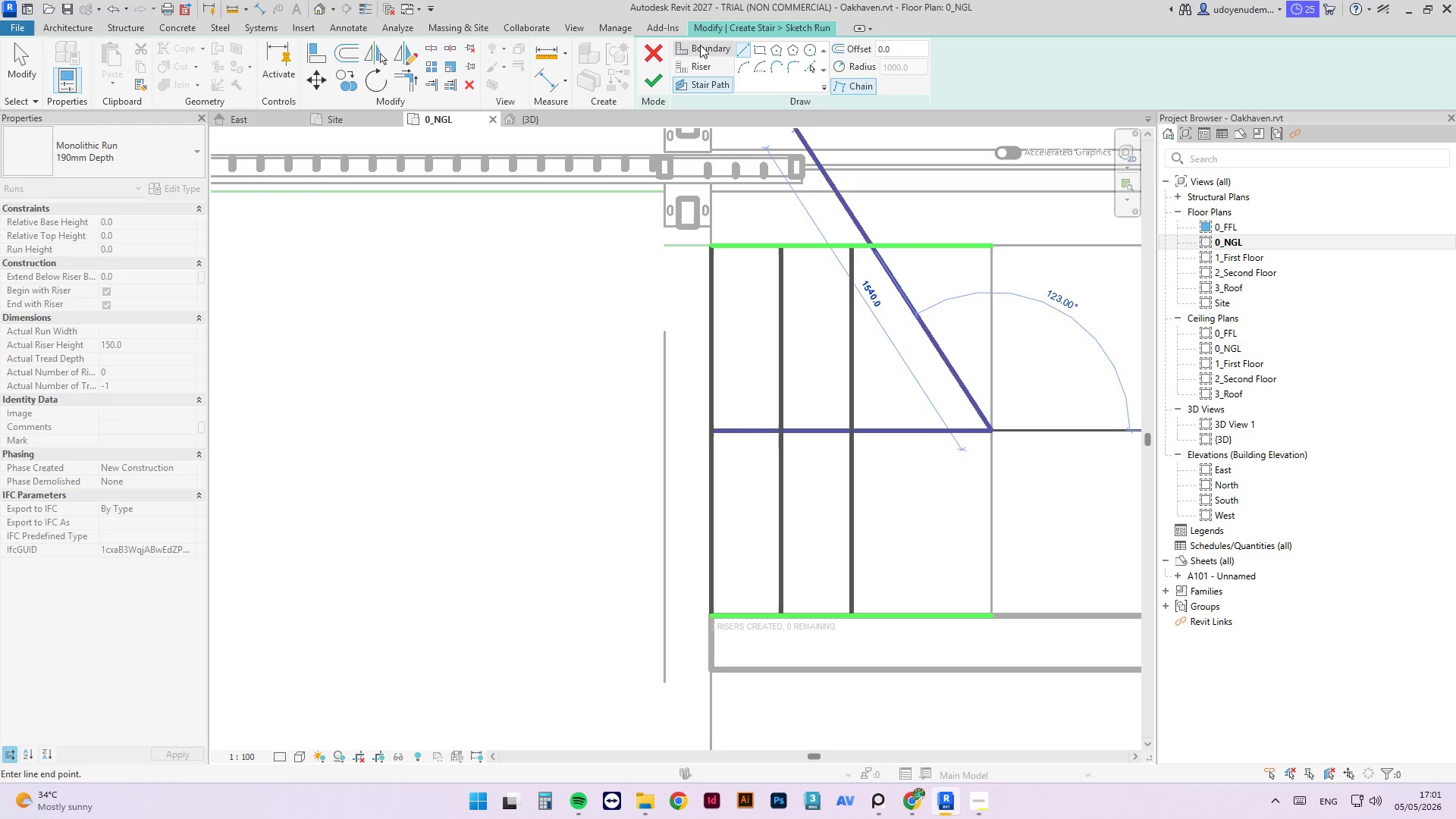 
key(Escape)
 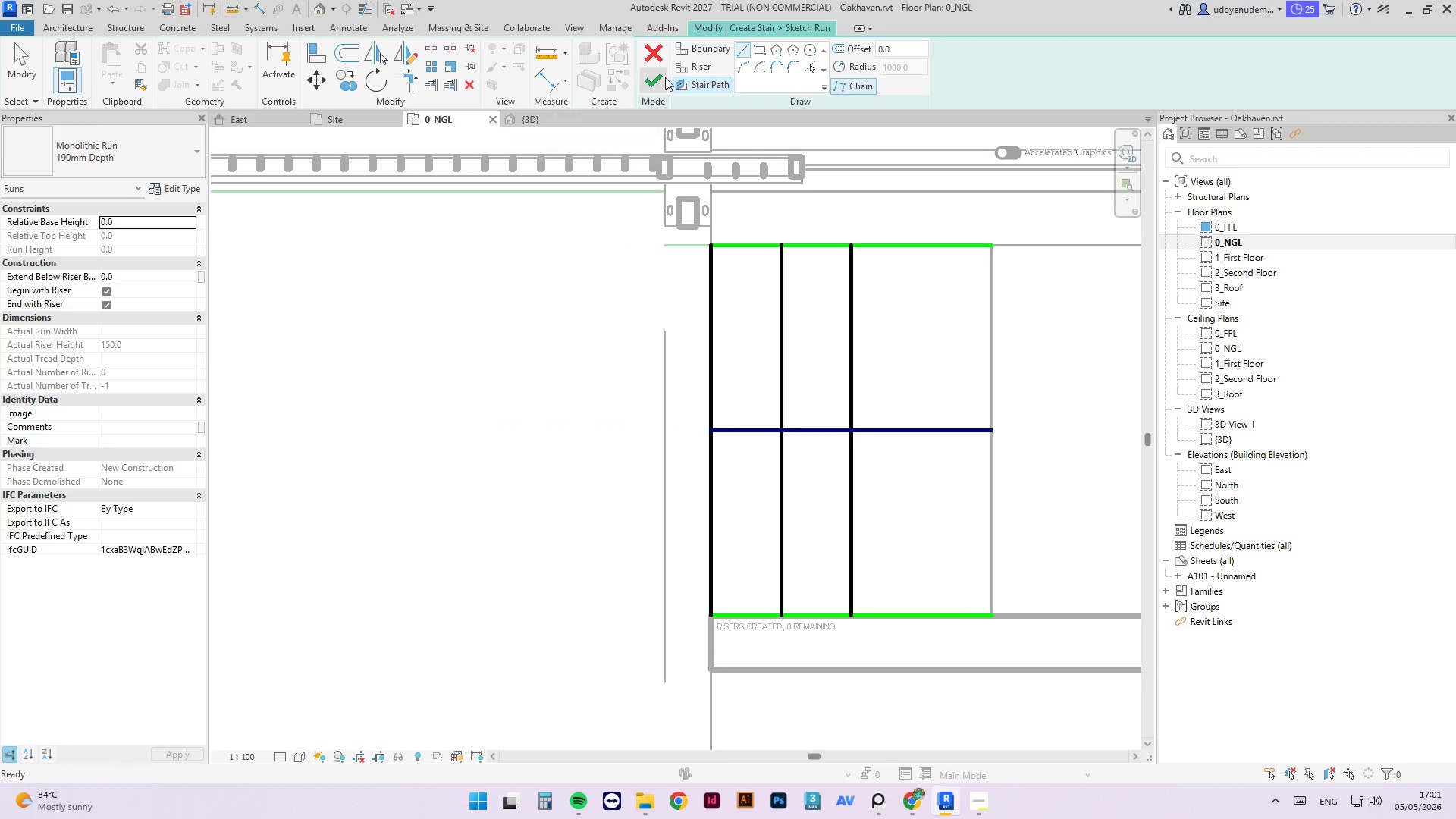 
left_click([661, 76])
 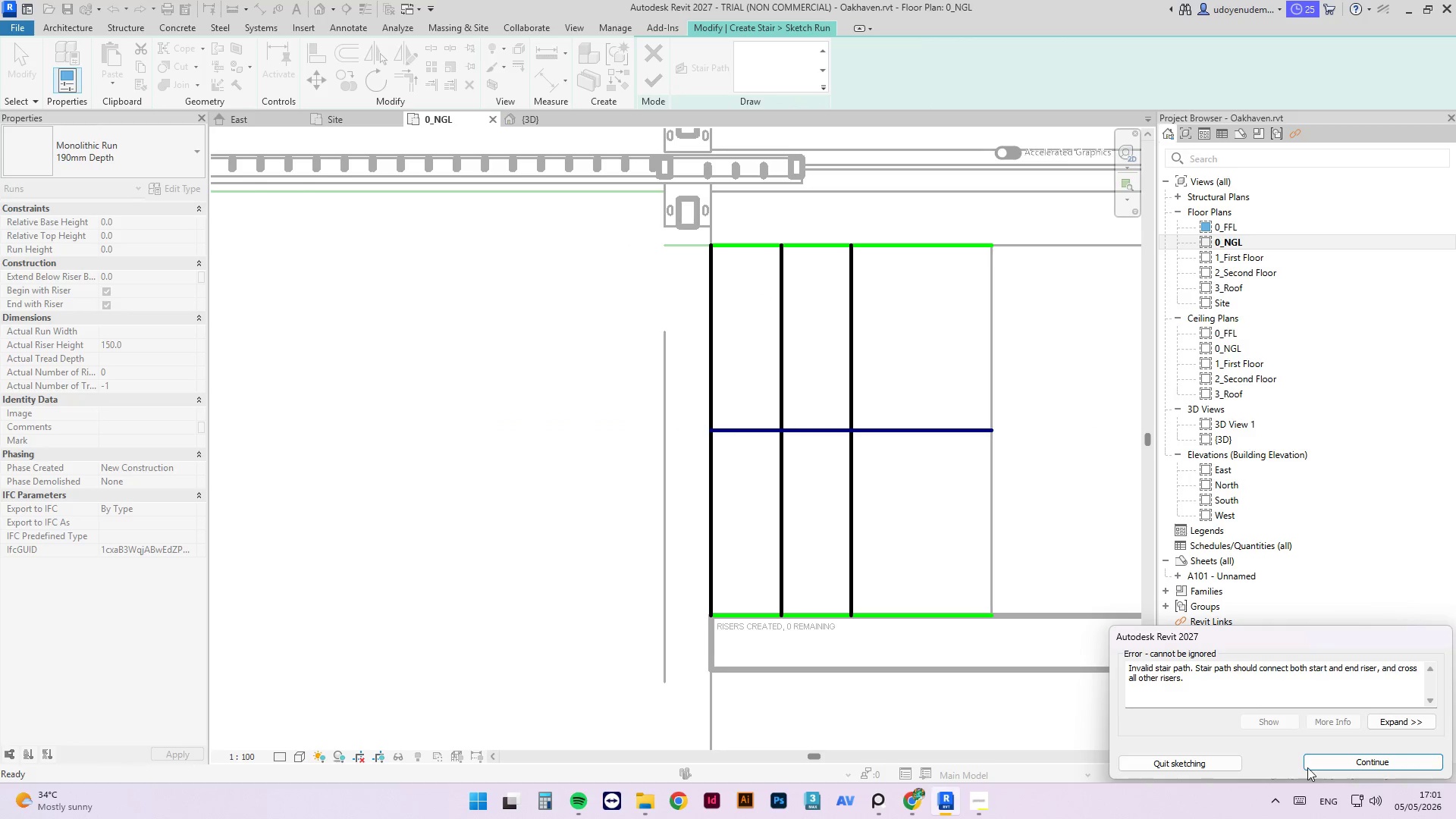 
left_click([1338, 763])
 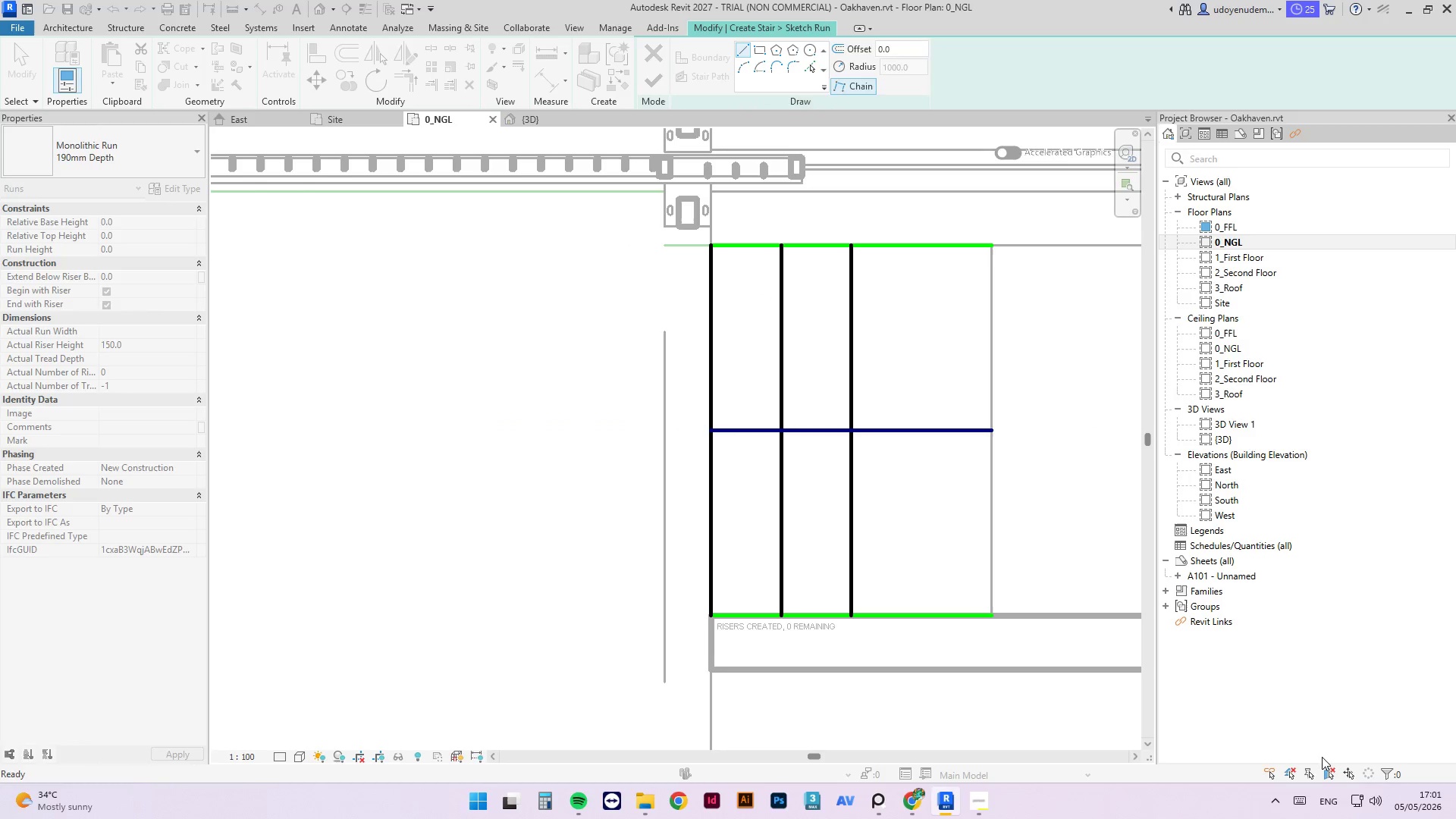 
key(Escape)
 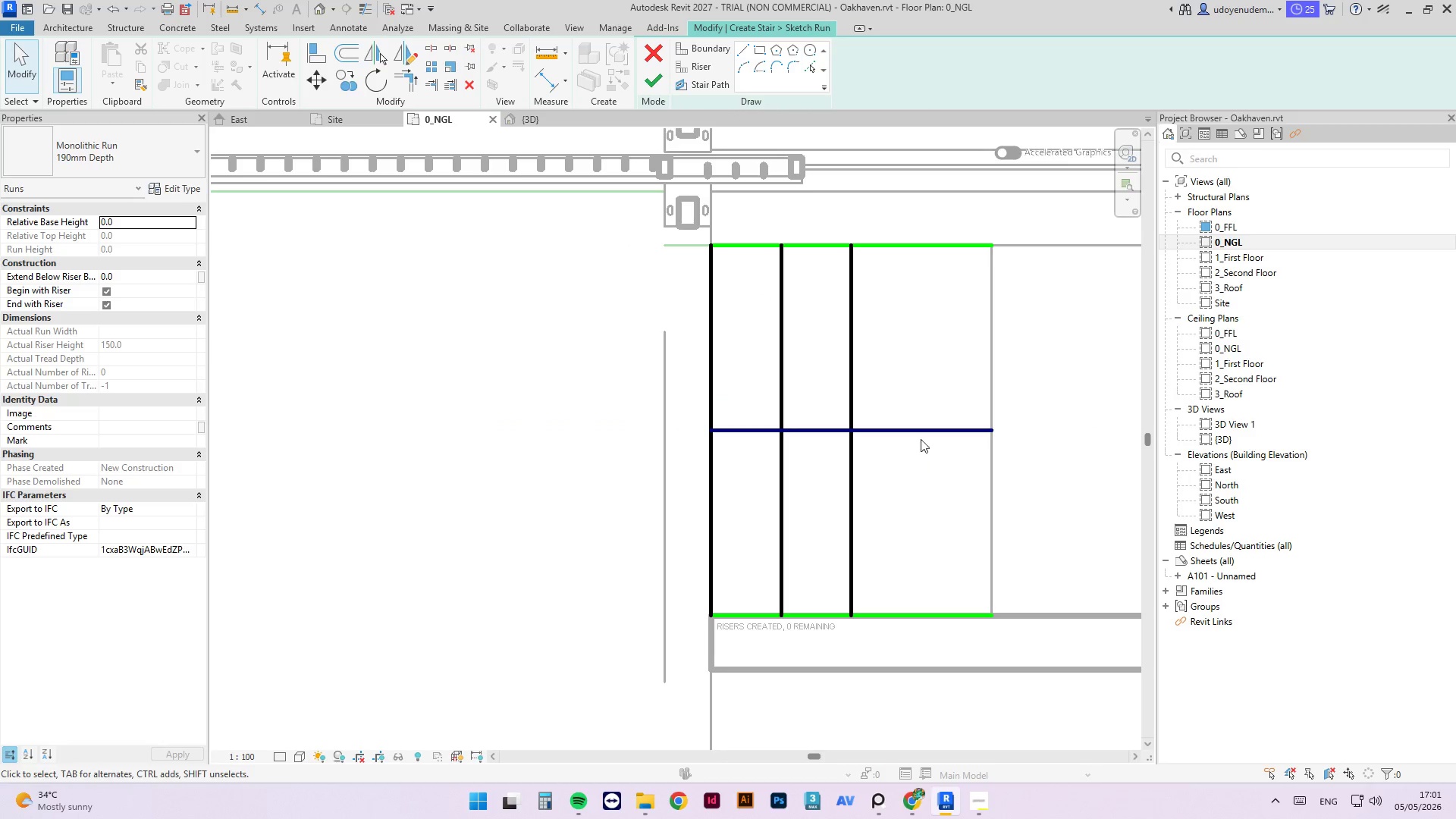 
left_click([917, 431])
 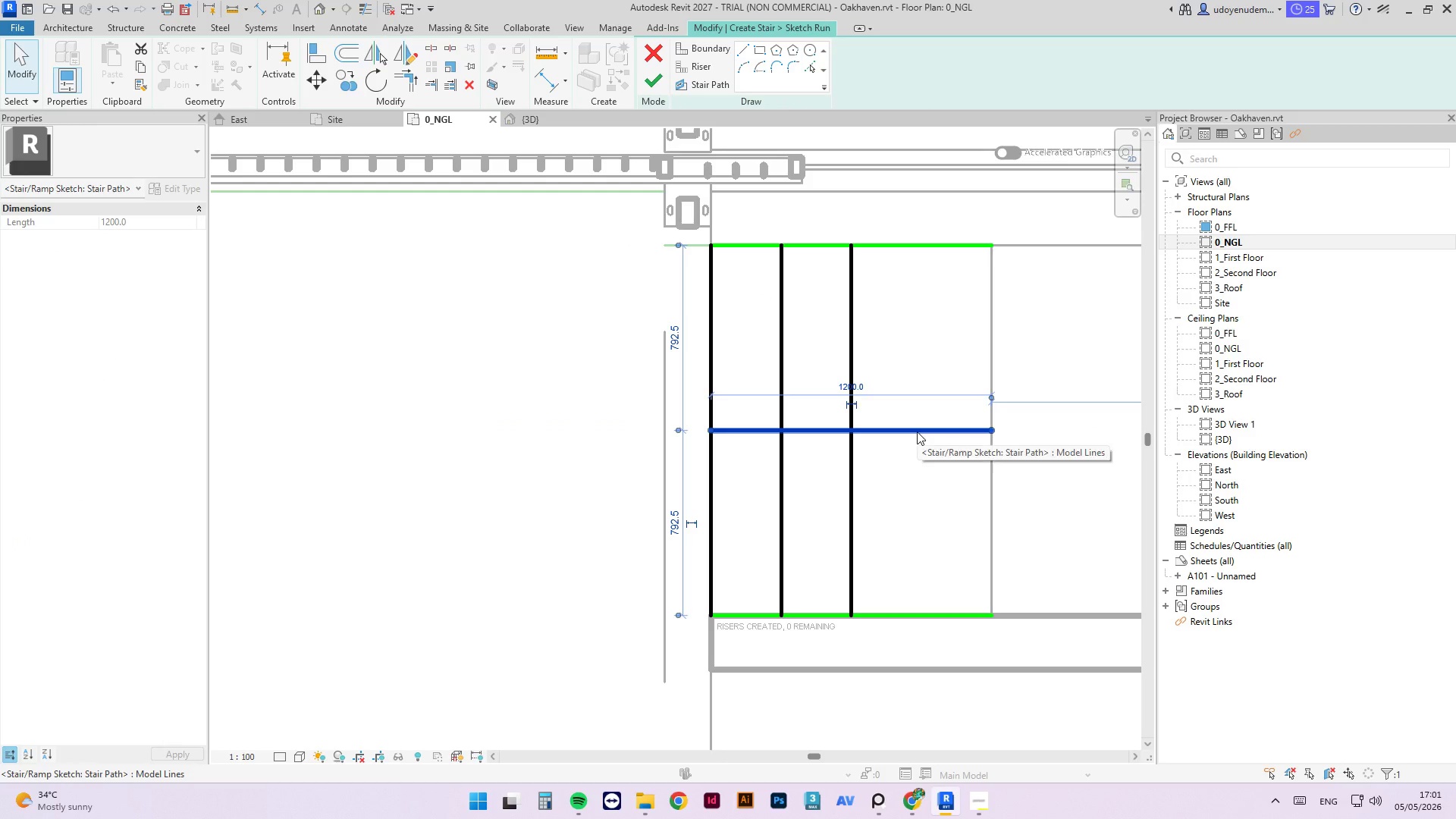 
key(Delete)
 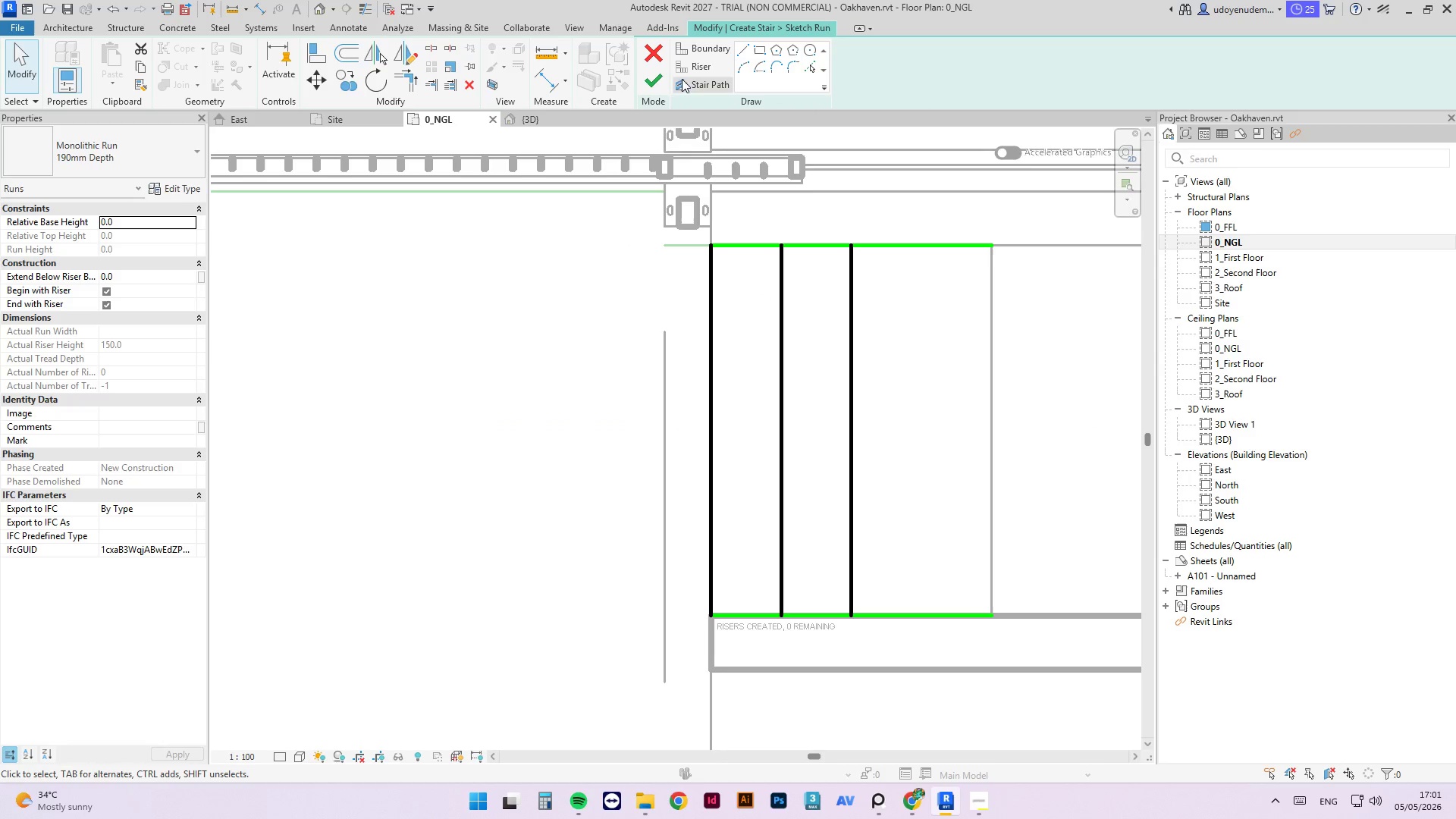 
left_click([692, 84])
 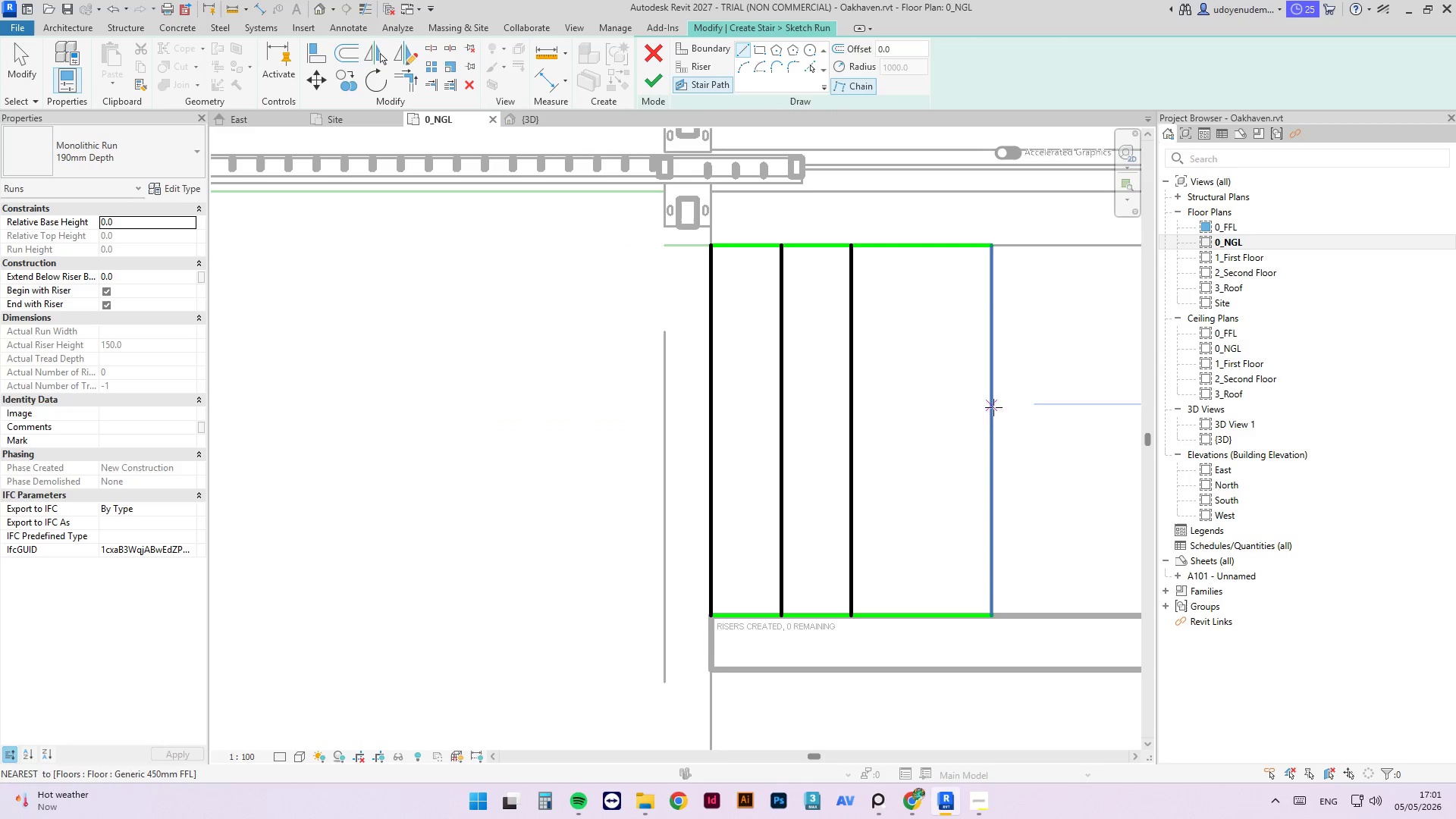 
left_click([990, 437])
 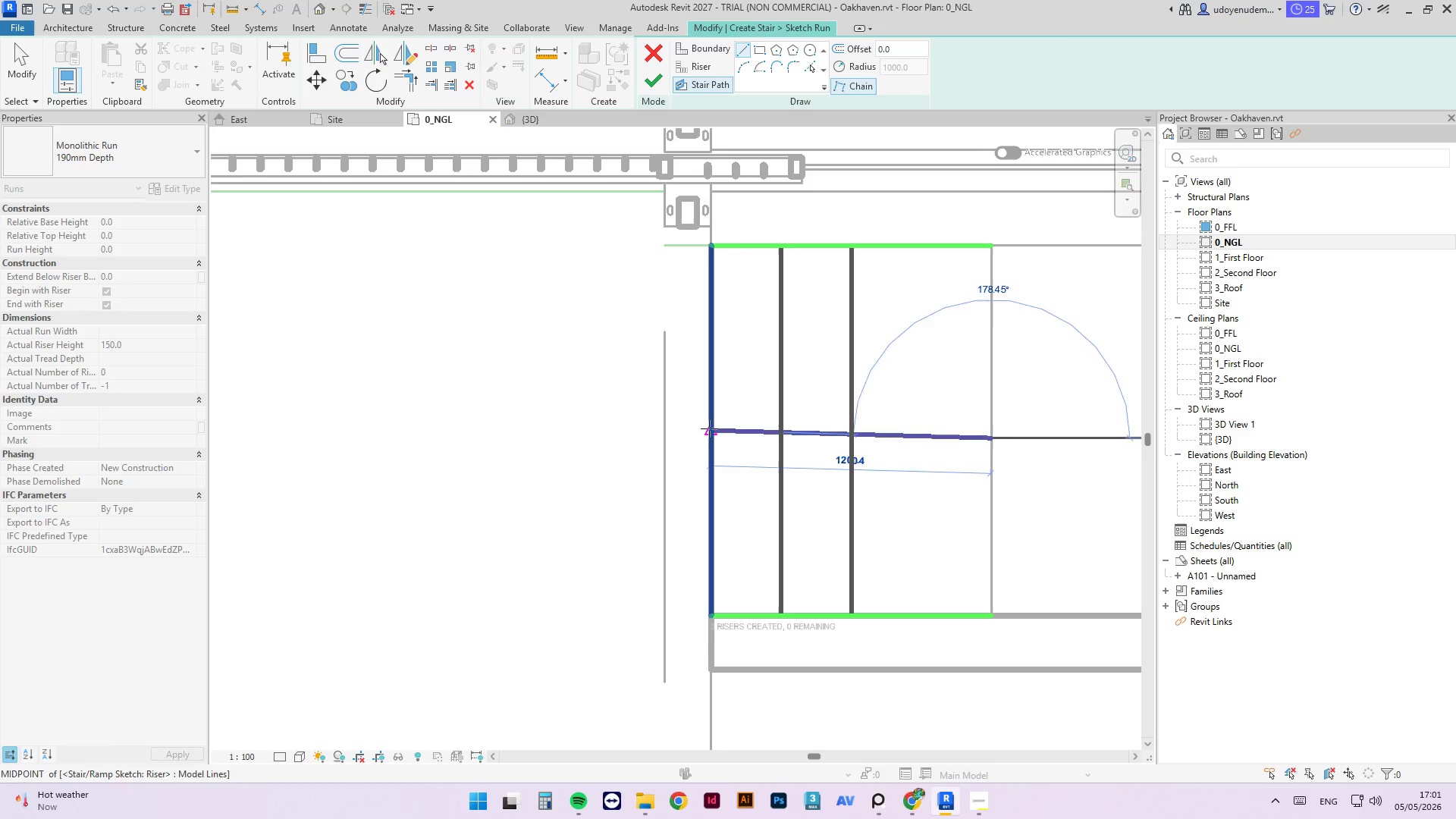 
left_click([708, 435])
 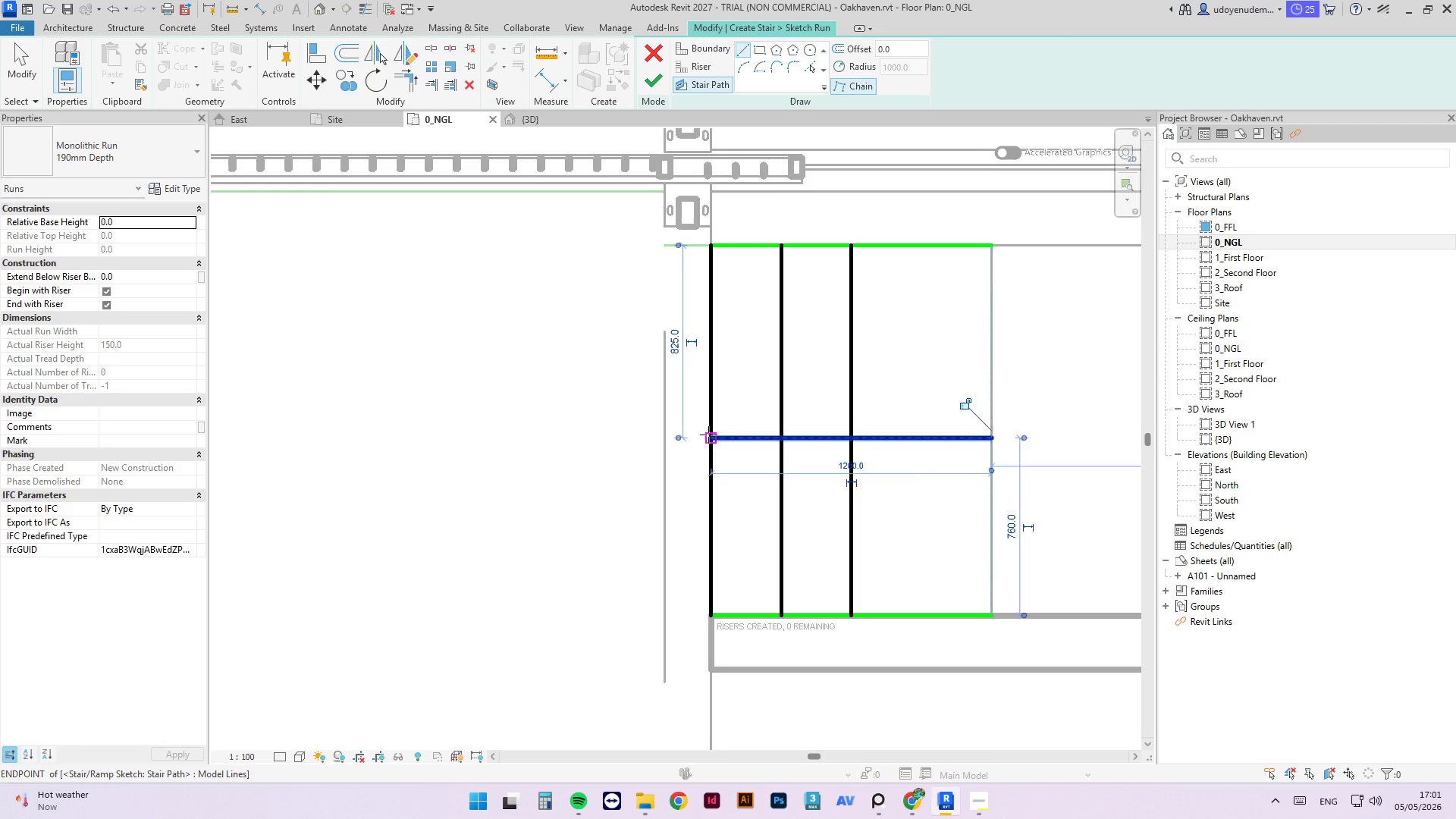 
key(Escape)
 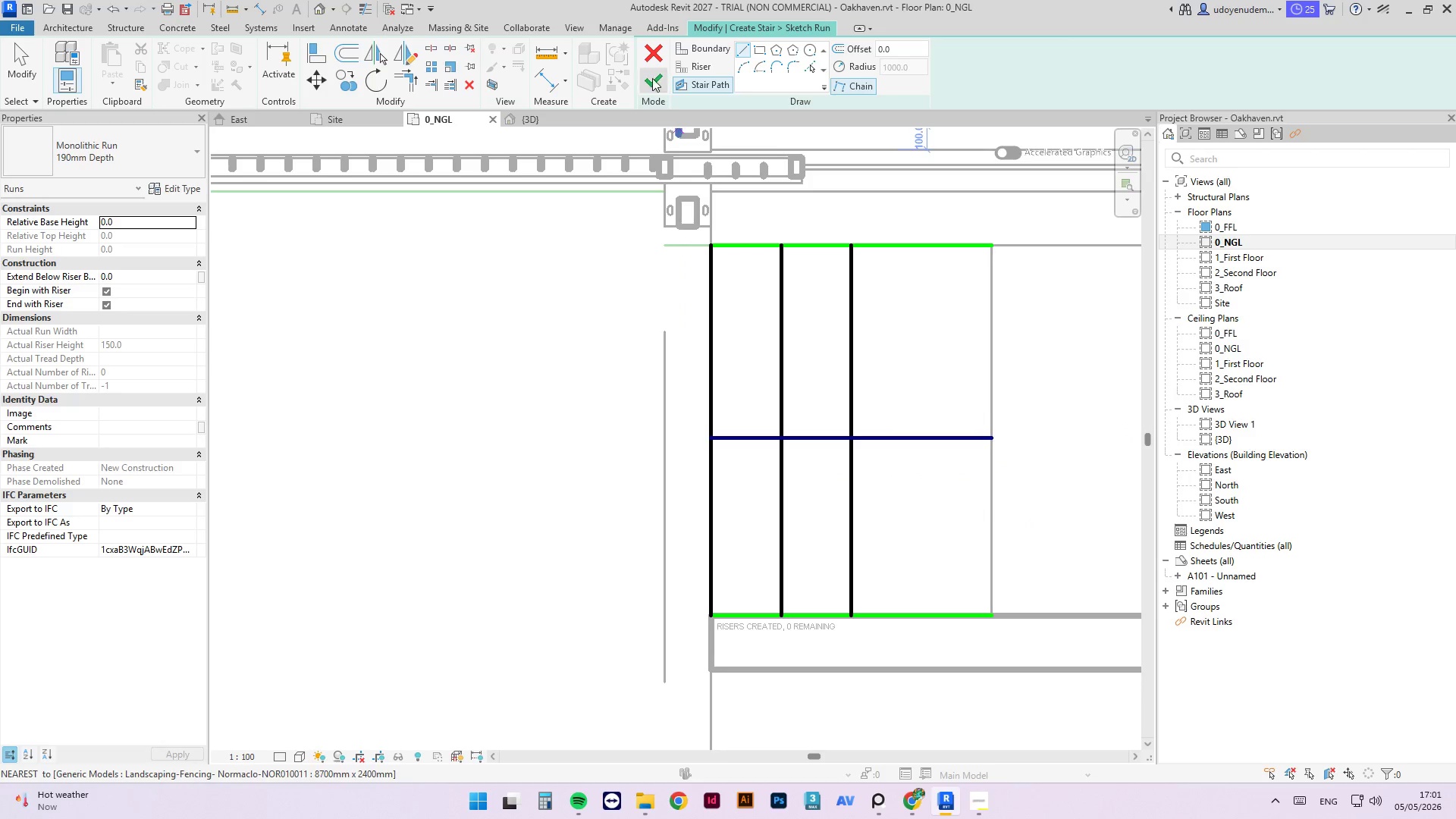 
left_click([651, 76])
 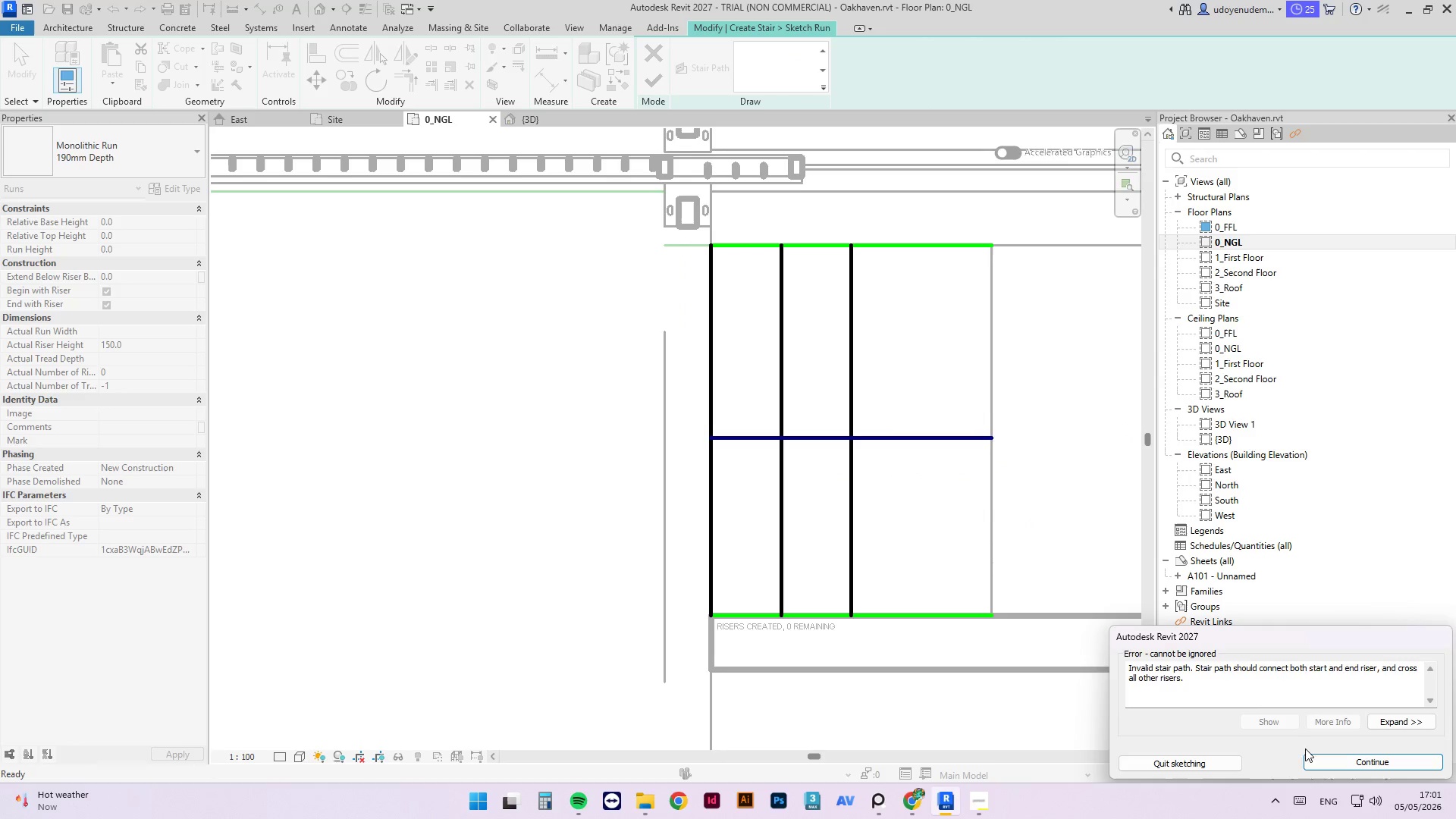 
key(Escape)
 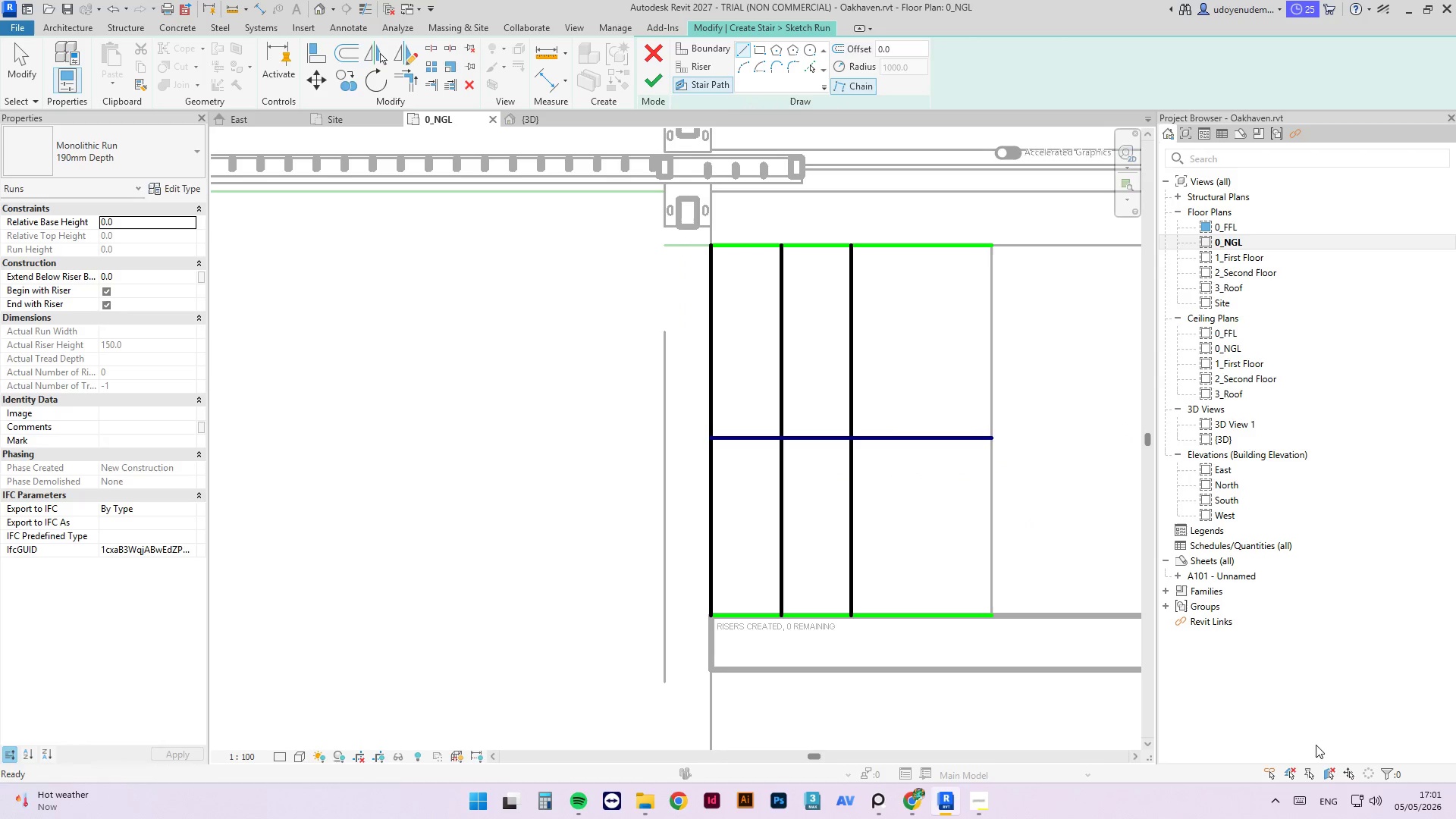 
key(Escape)
 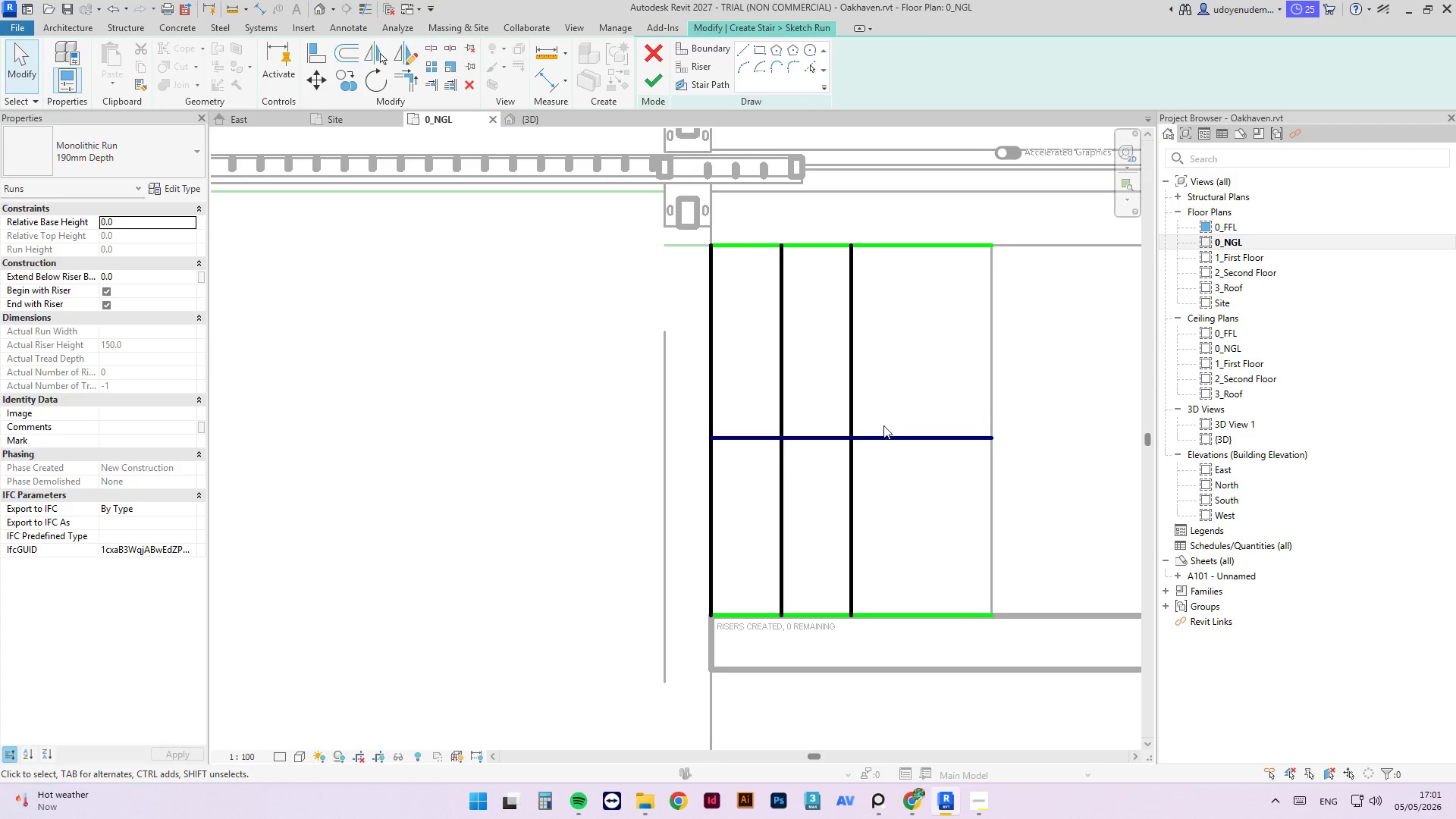 
left_click([893, 435])
 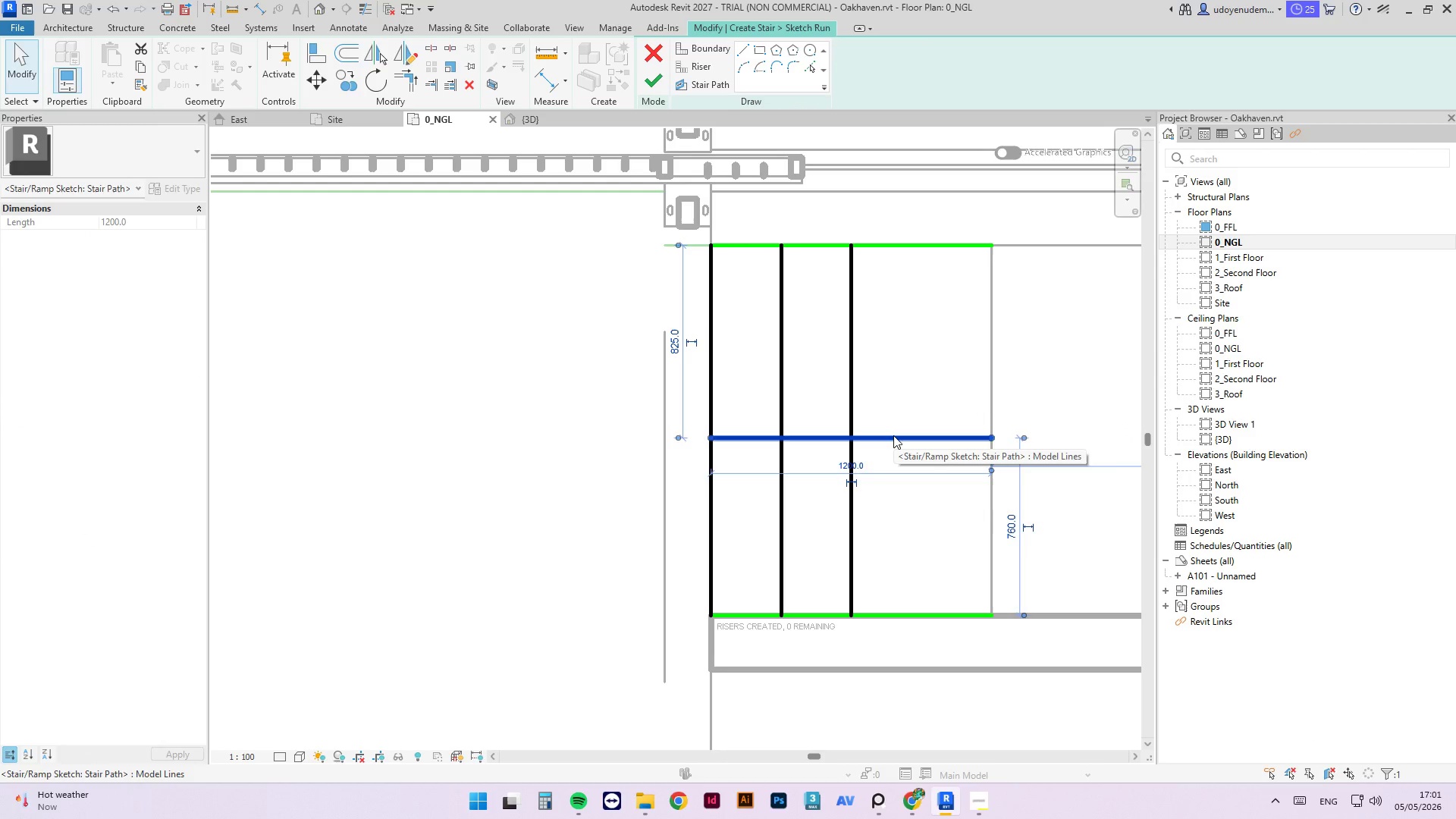 
key(Delete)
 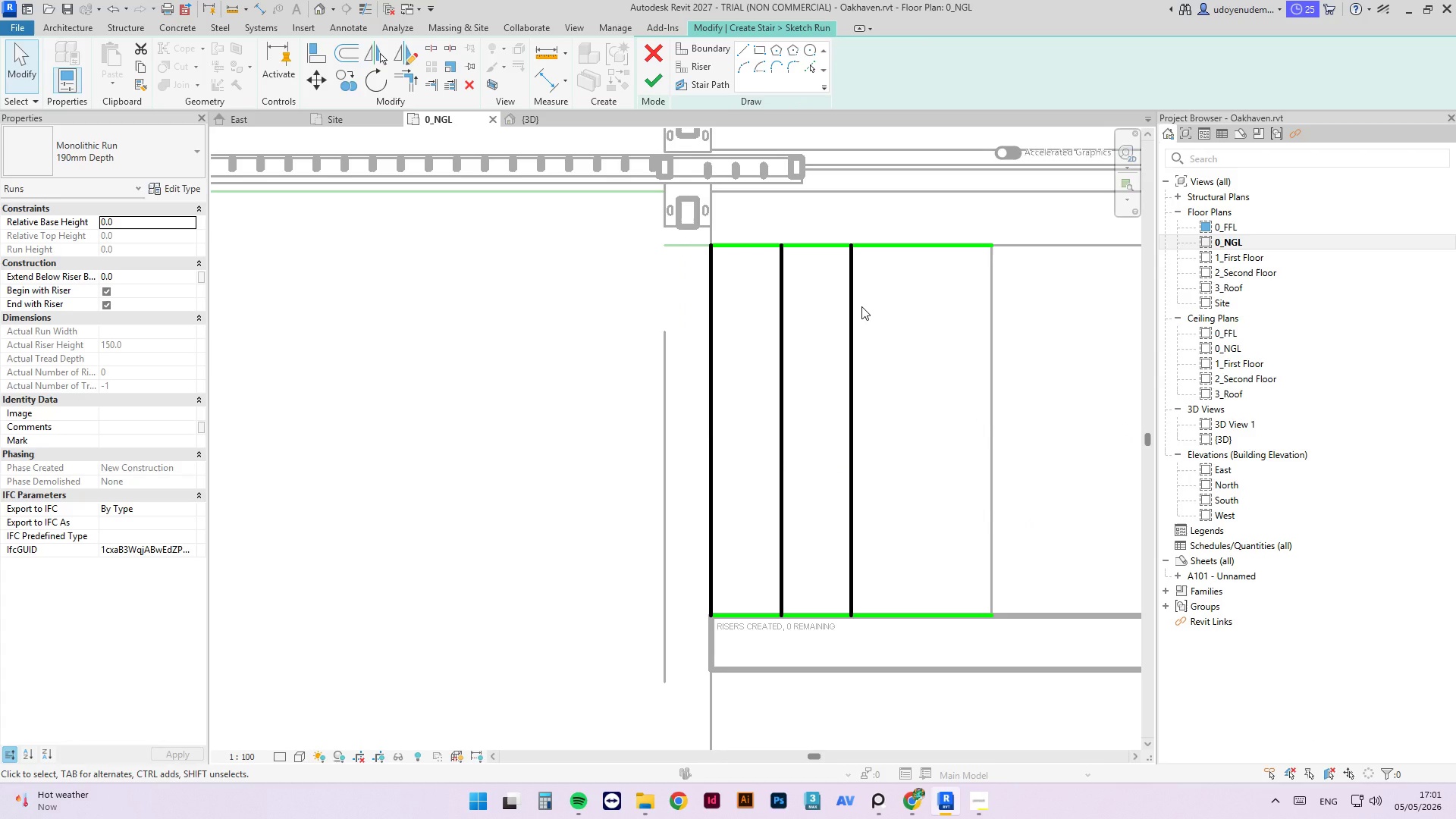 
wait(18.61)
 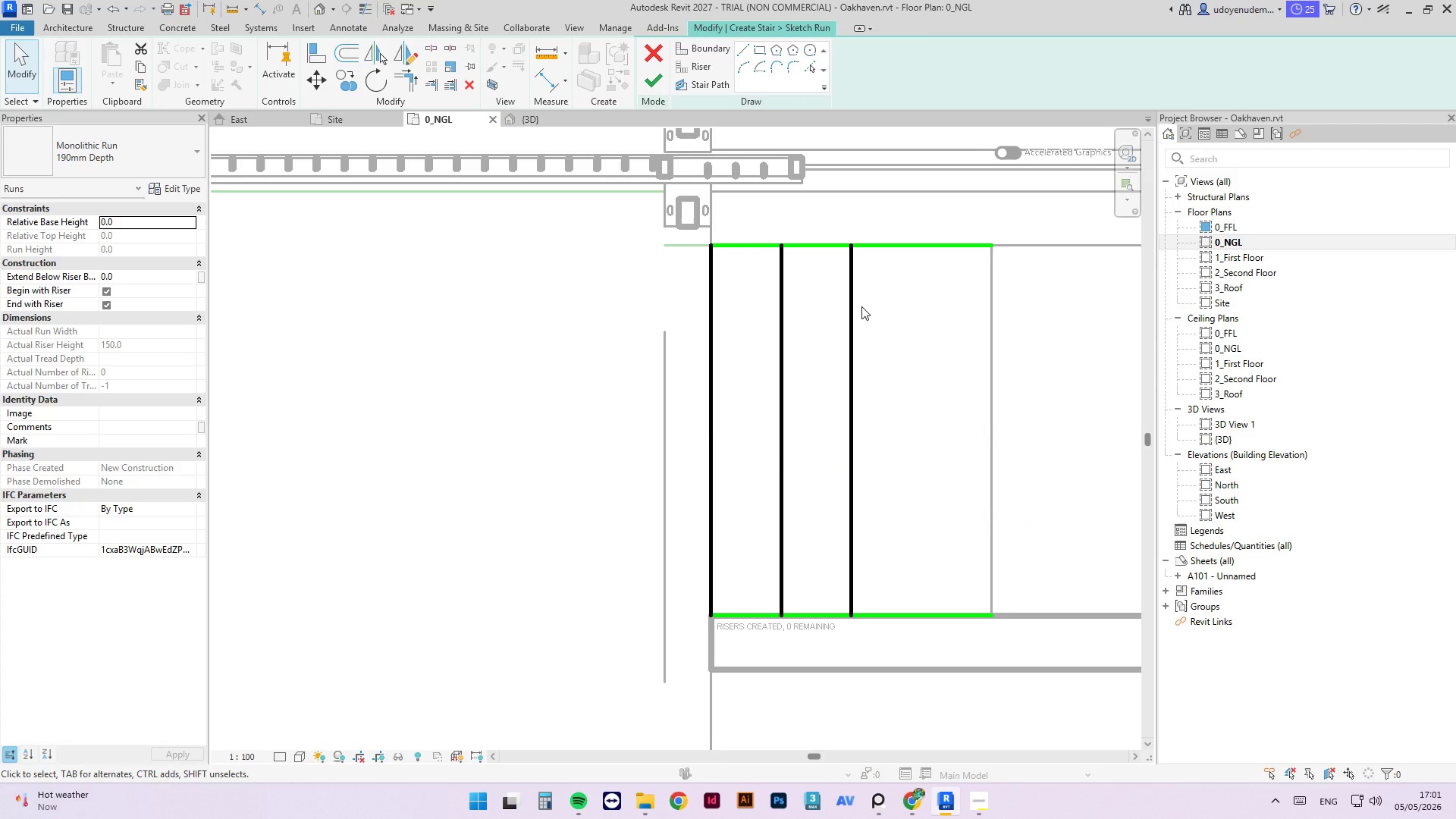 
key(Escape)
 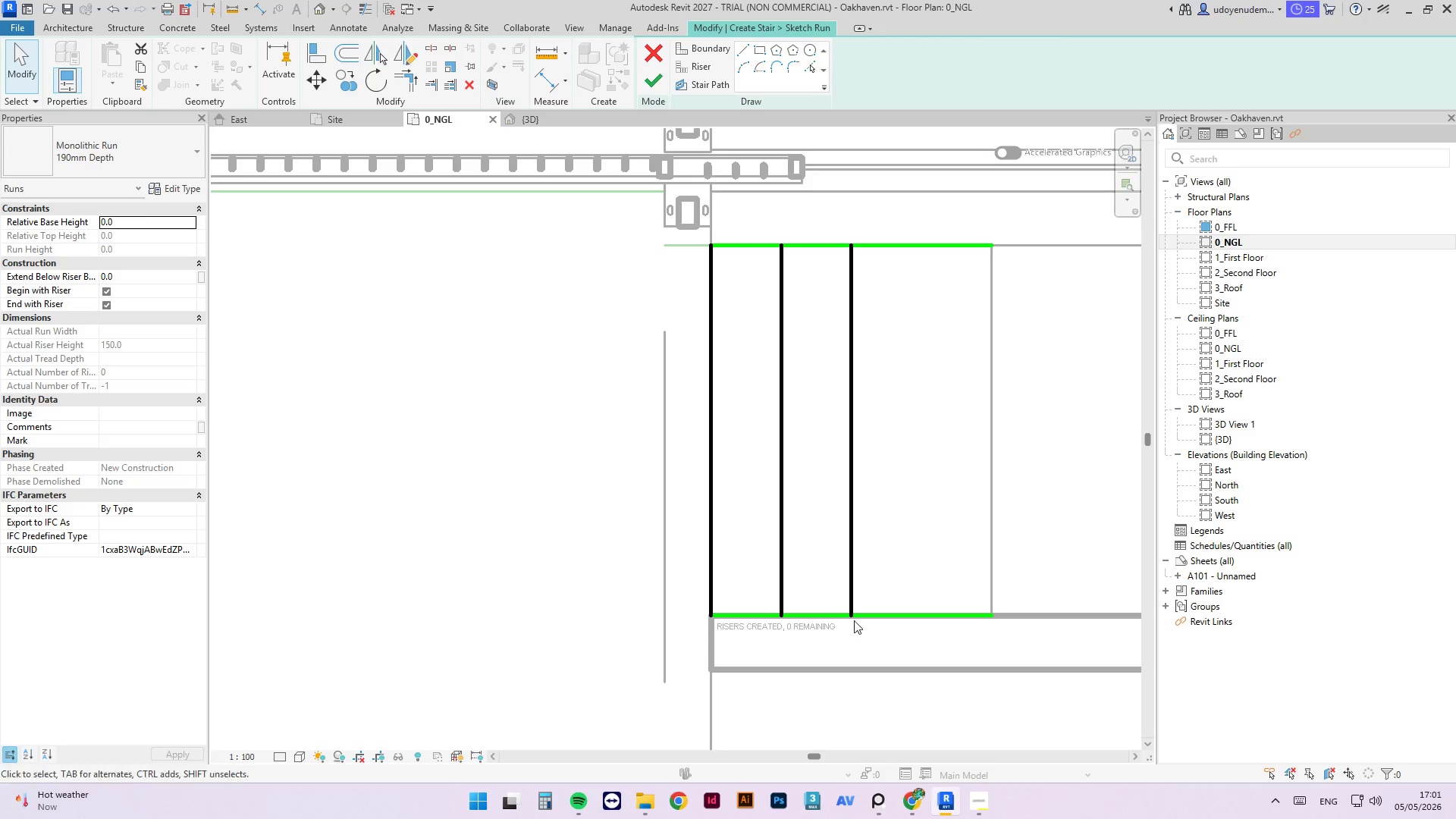 
key(Escape)
 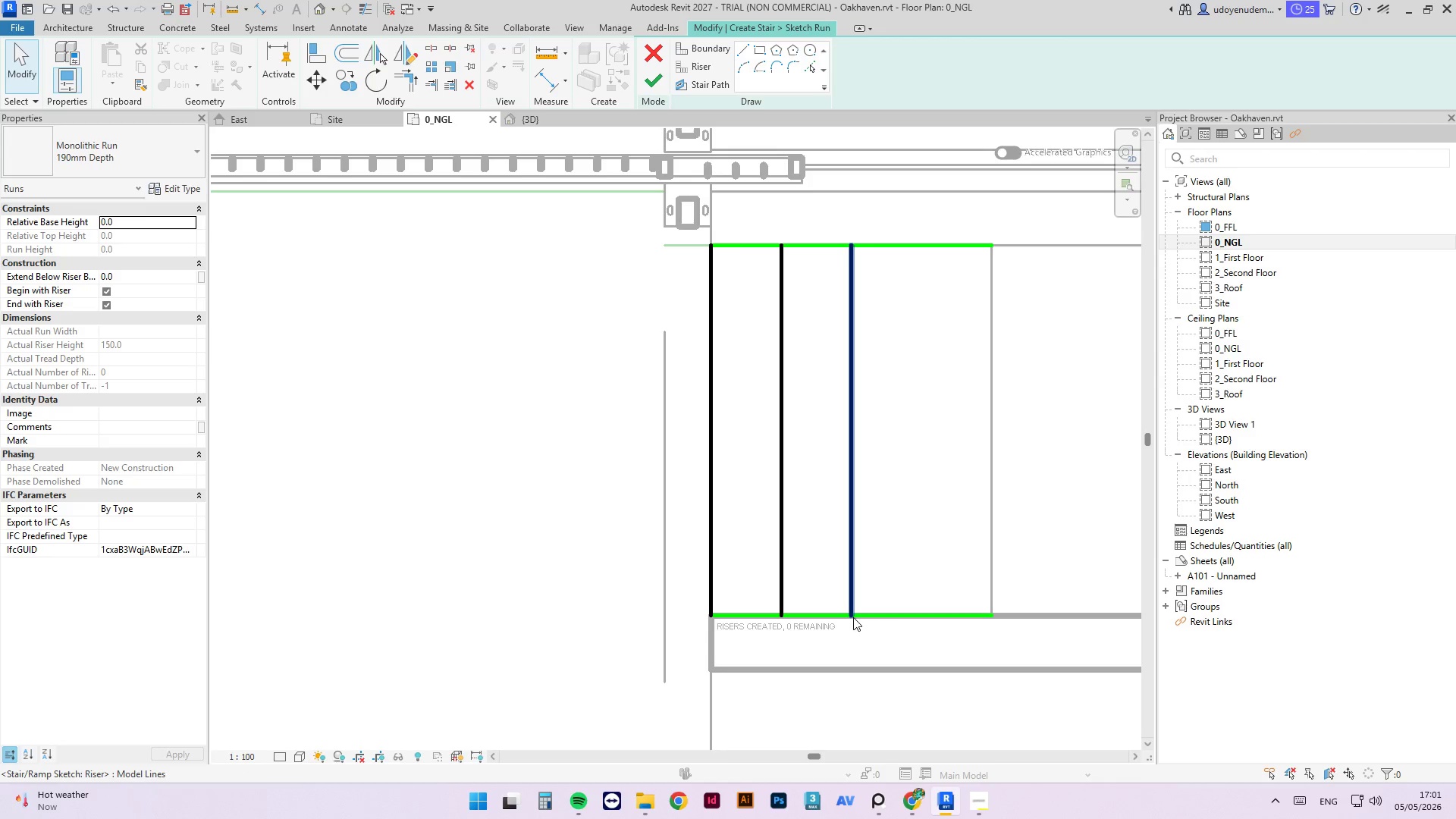 
left_click([853, 617])
 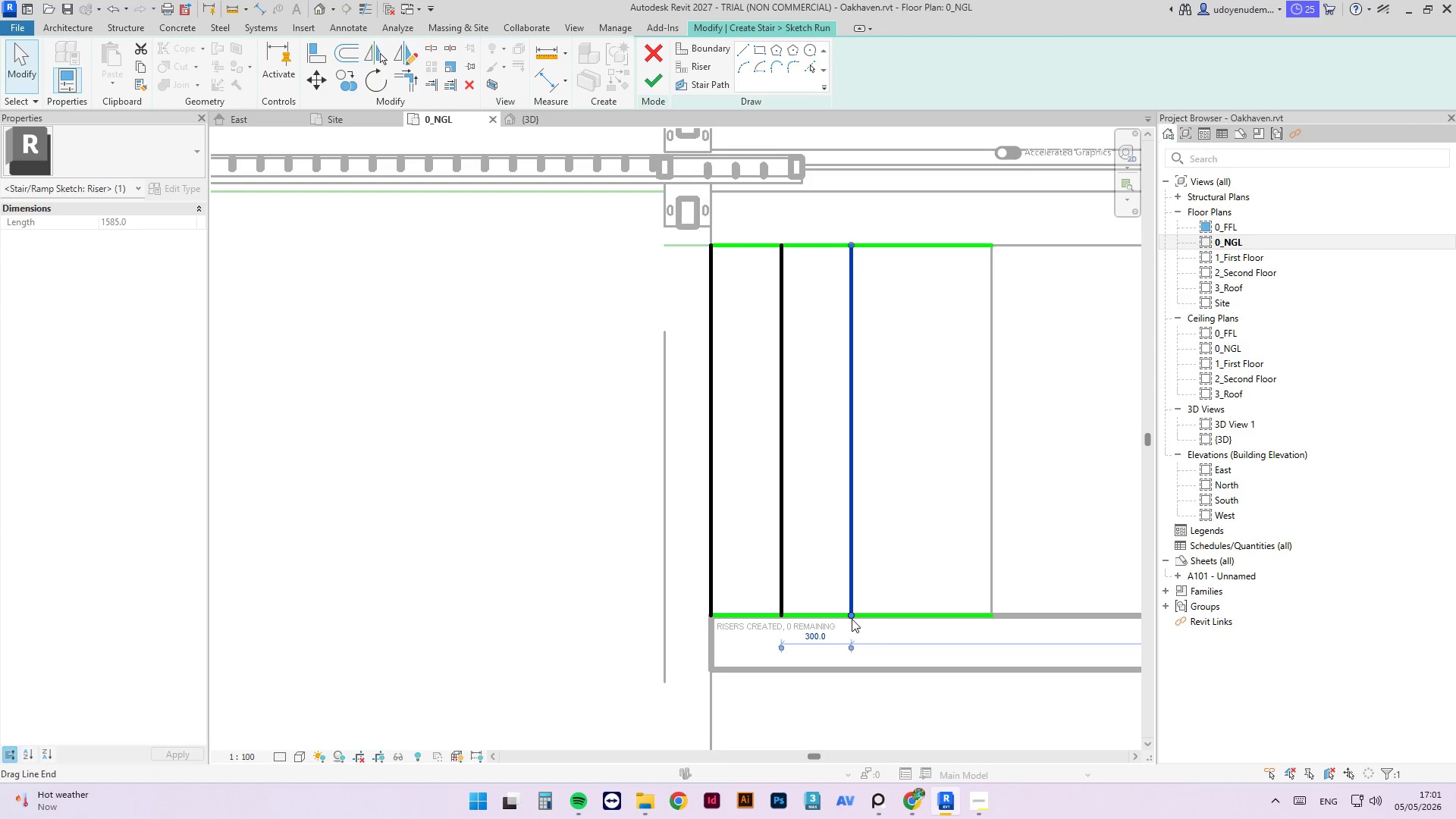 
key(Escape)
 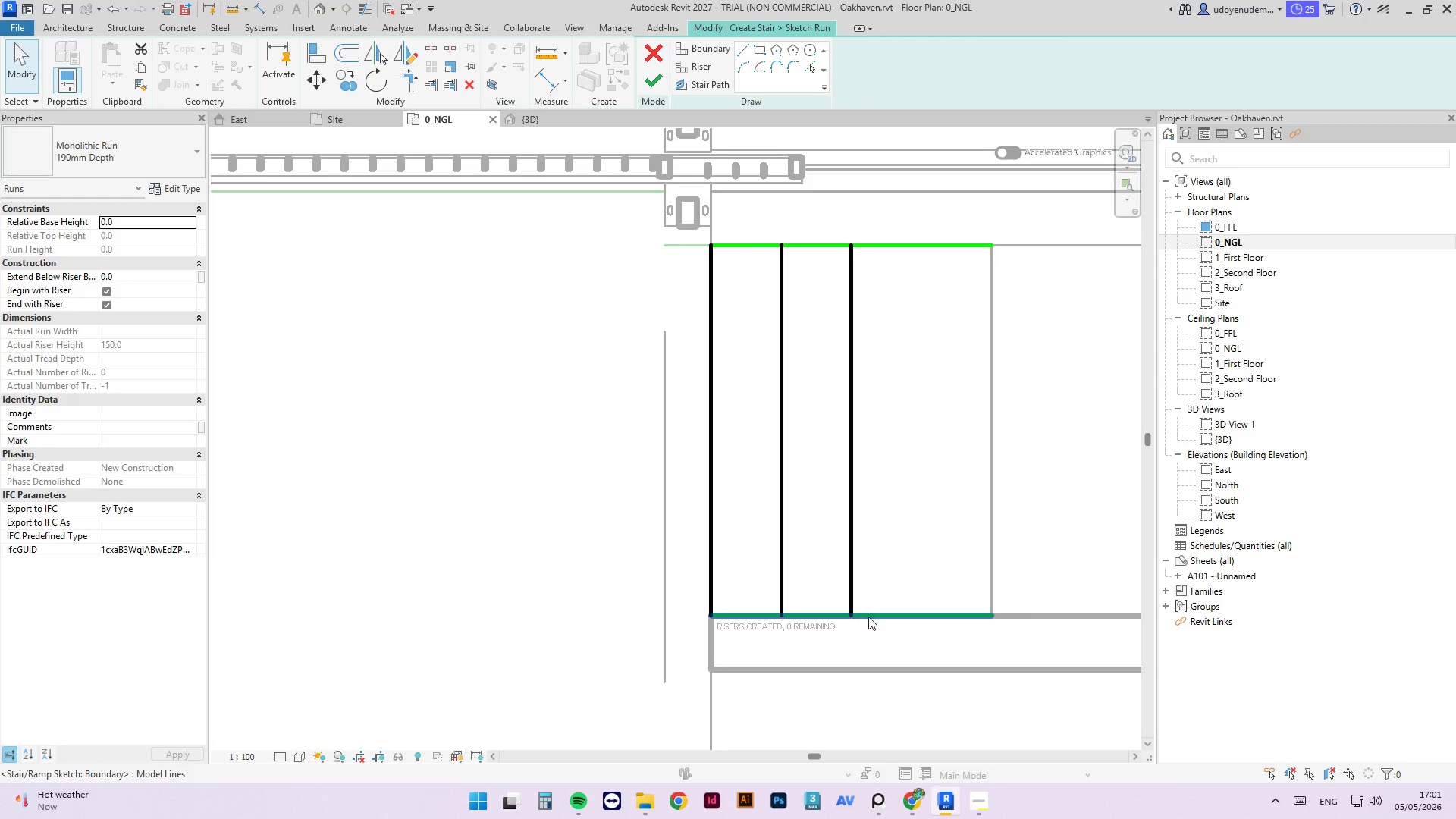 
left_click([868, 617])
 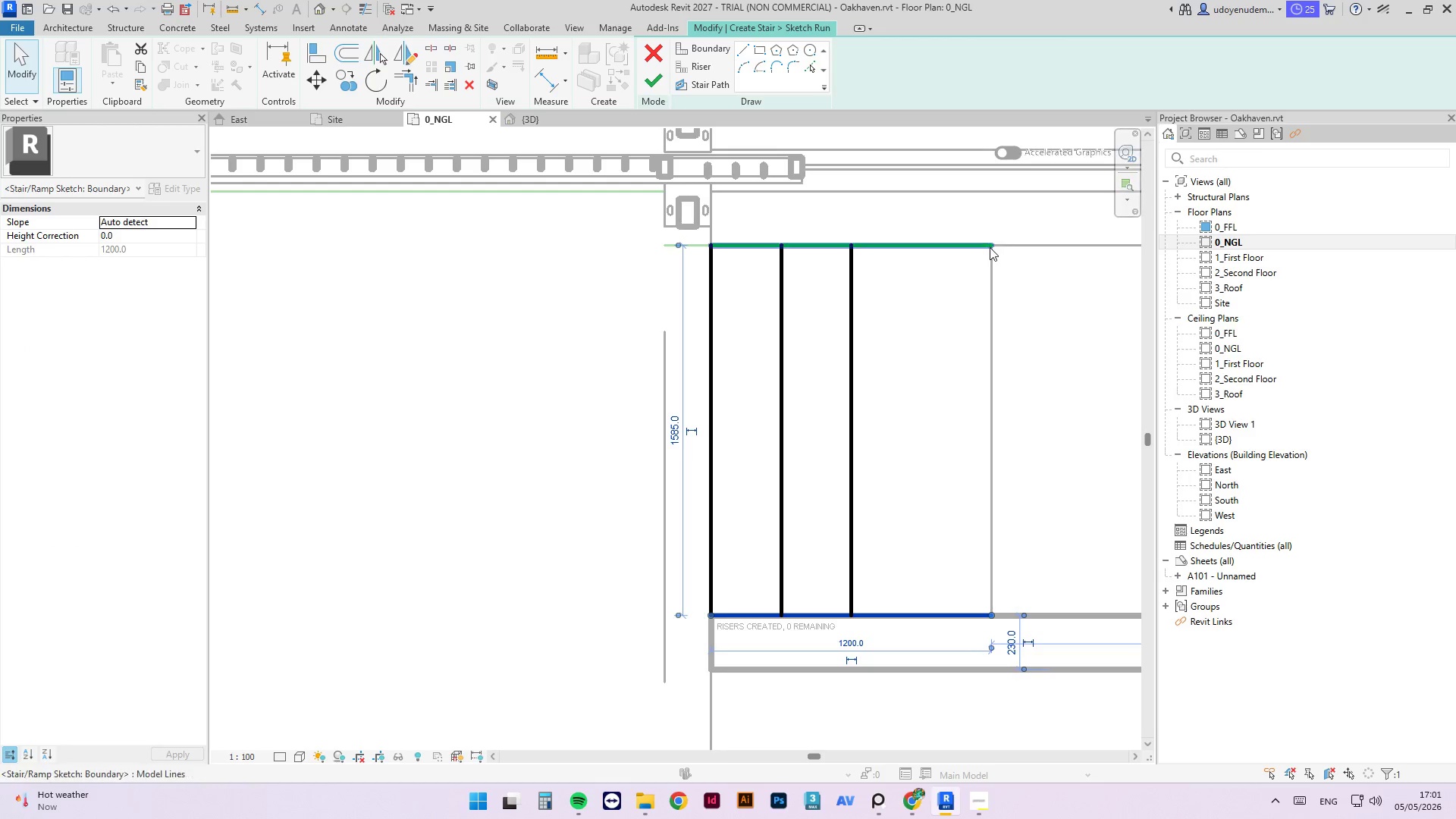 
key(Escape)
 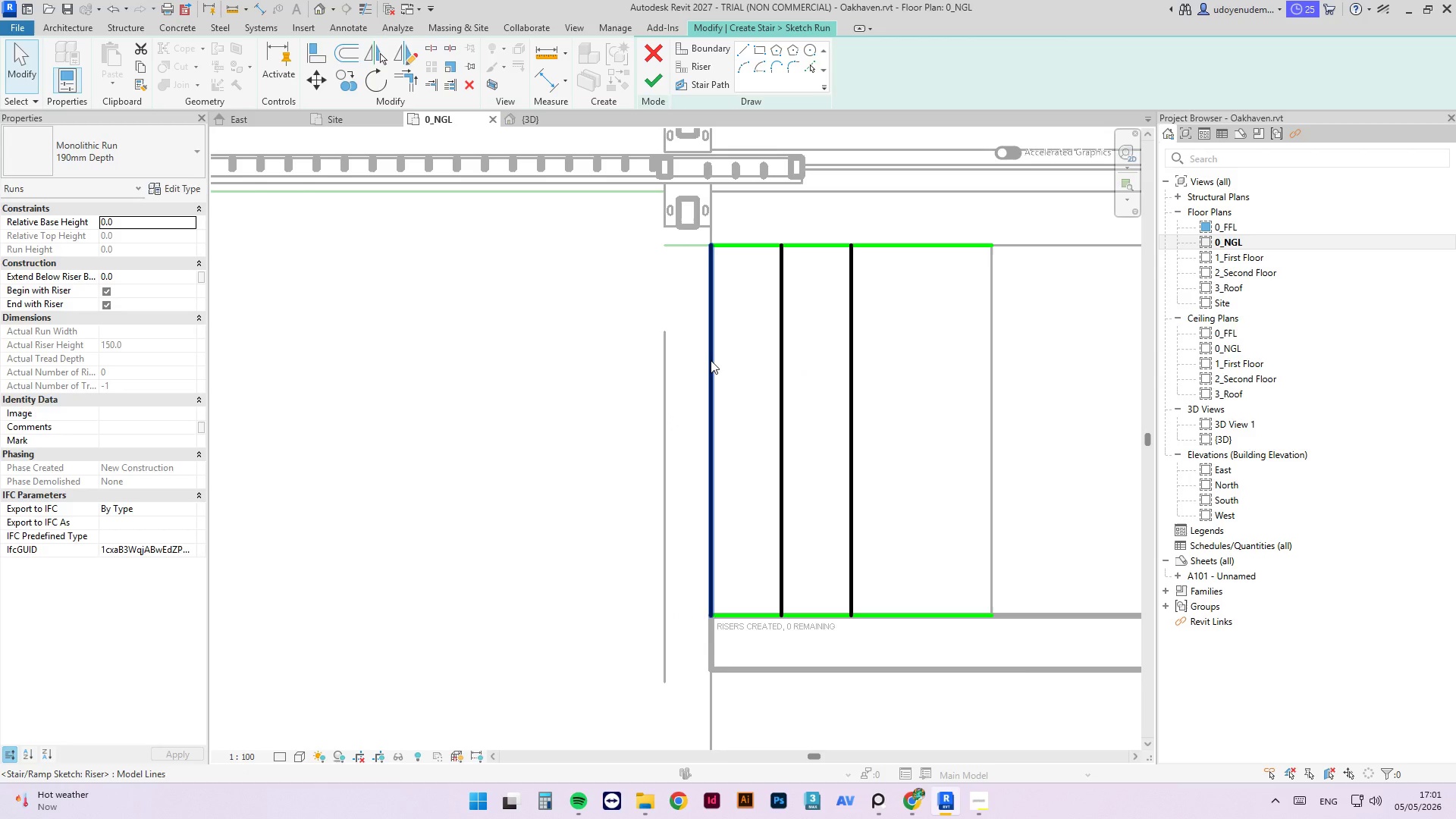 
left_click([711, 360])
 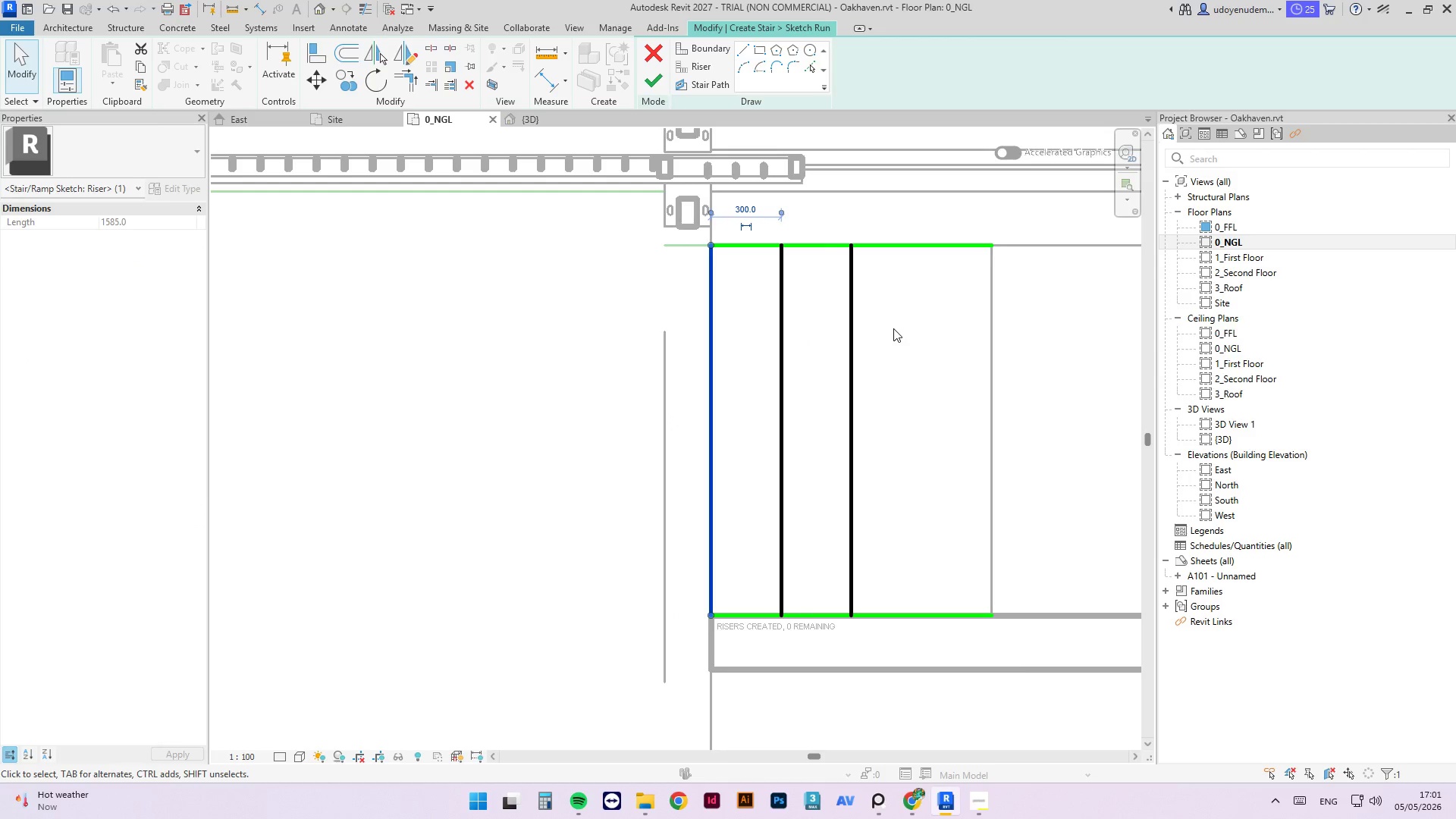 
left_click([842, 340])
 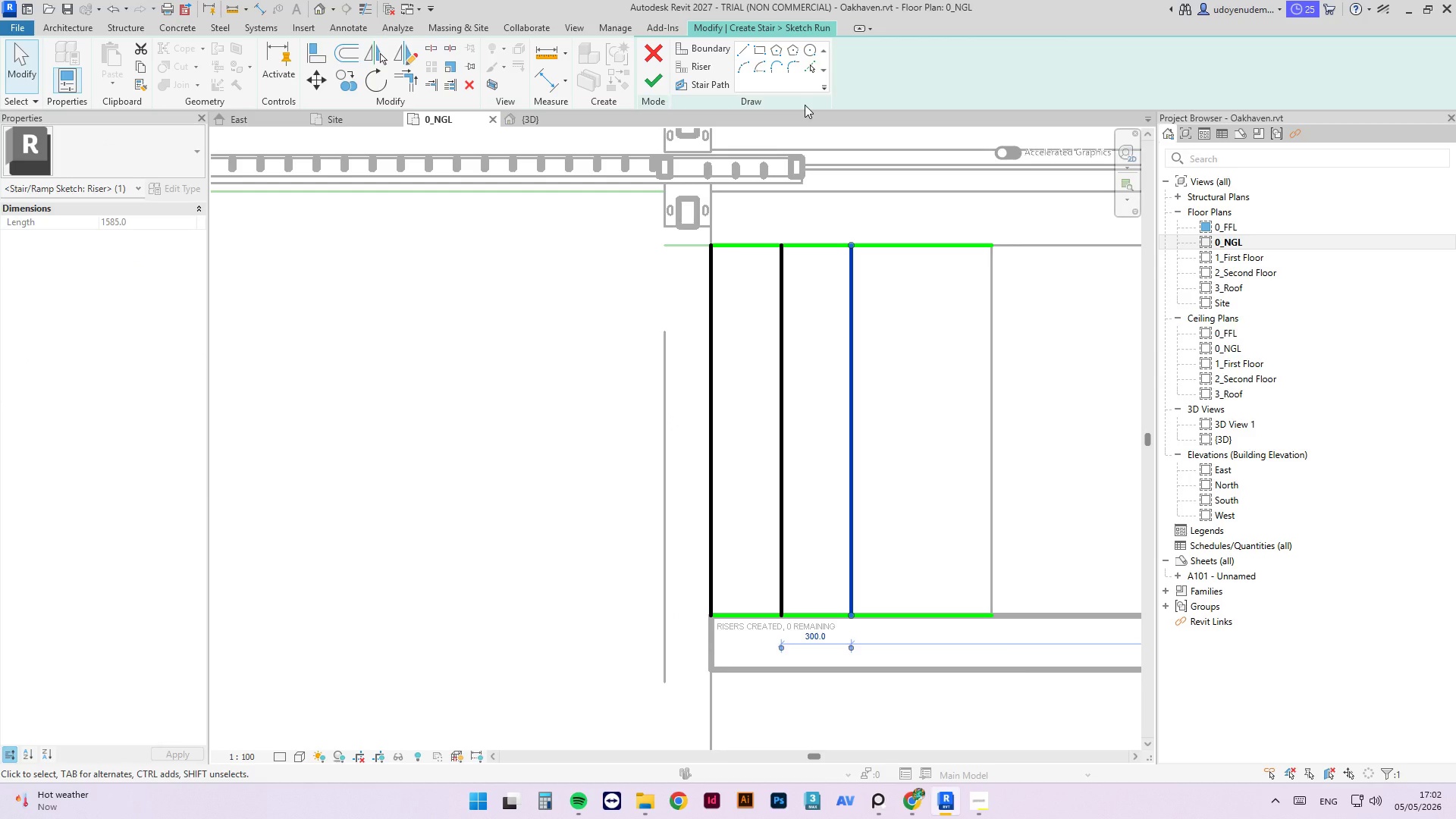 
type(of)
 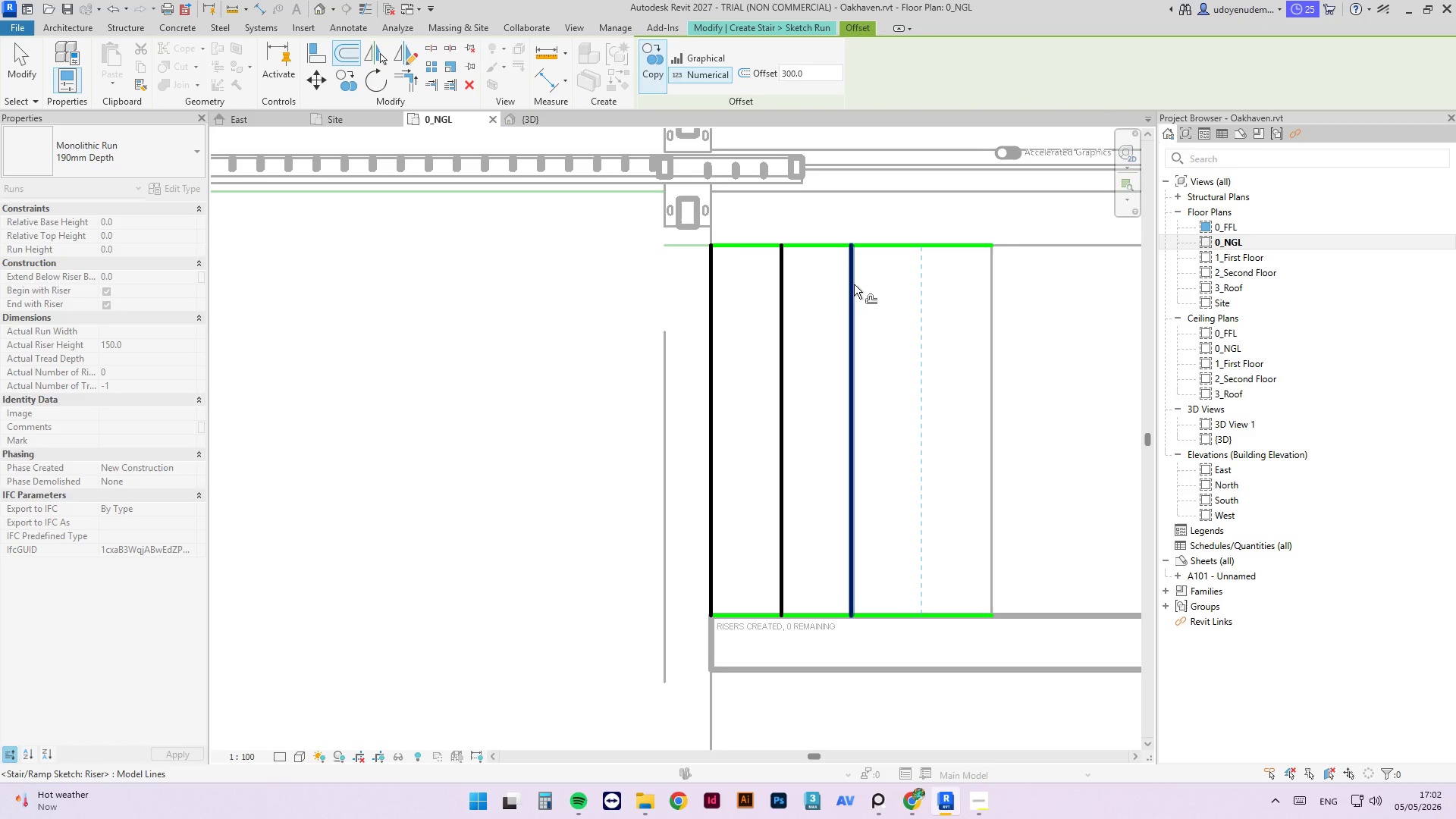 
left_click([854, 284])
 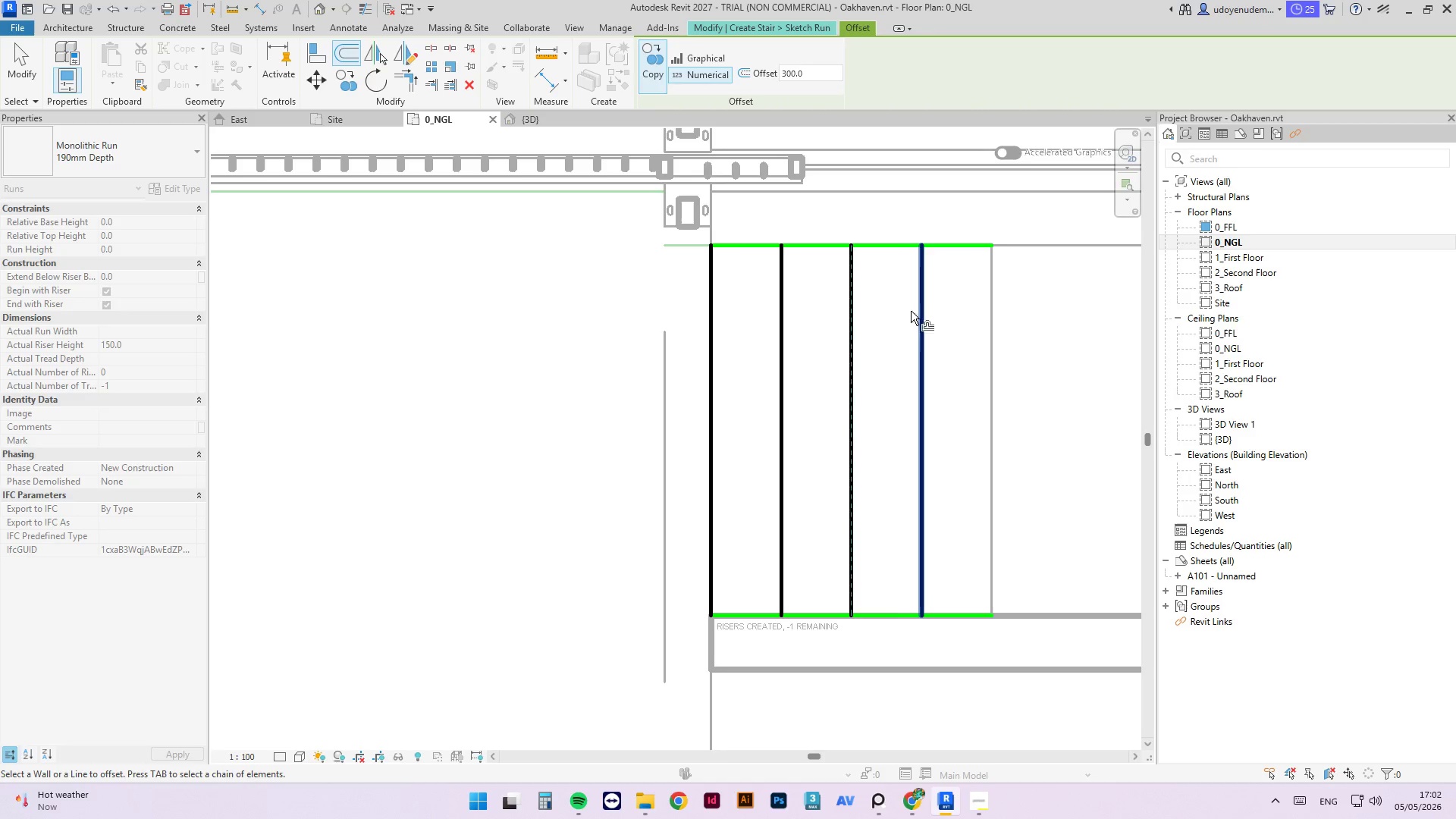 
key(Escape)
 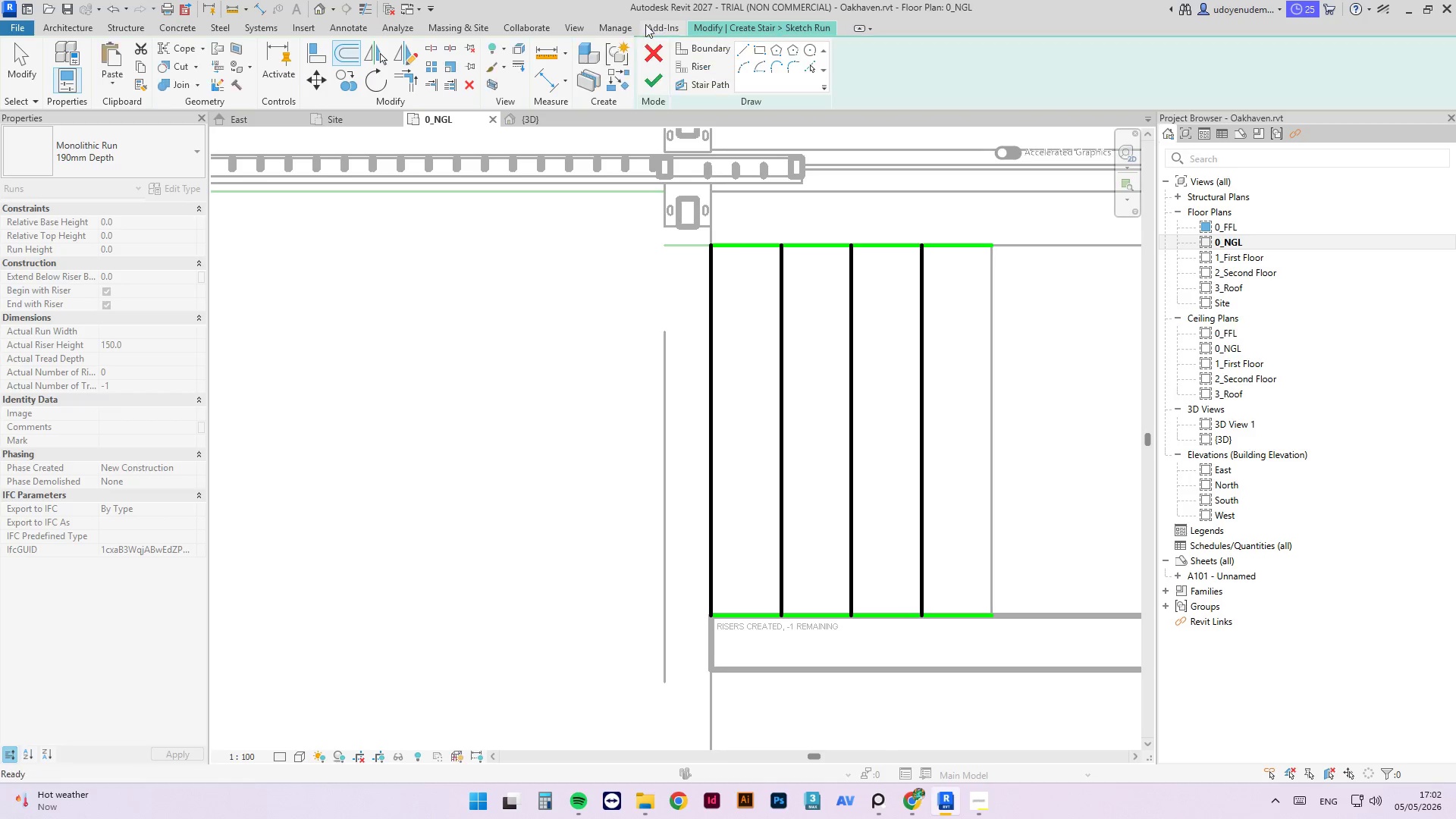 
key(Escape)
 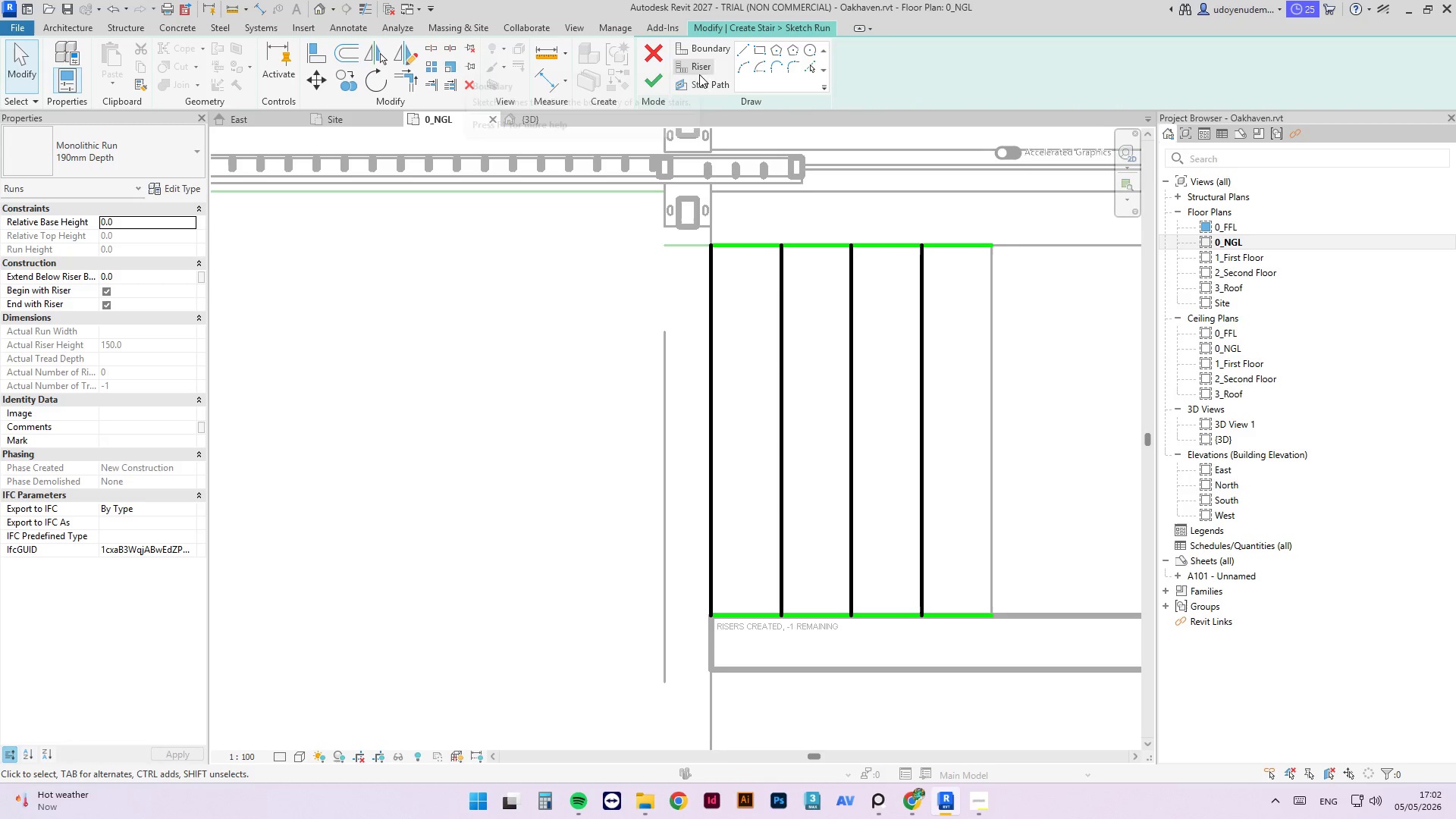 
left_click([711, 83])
 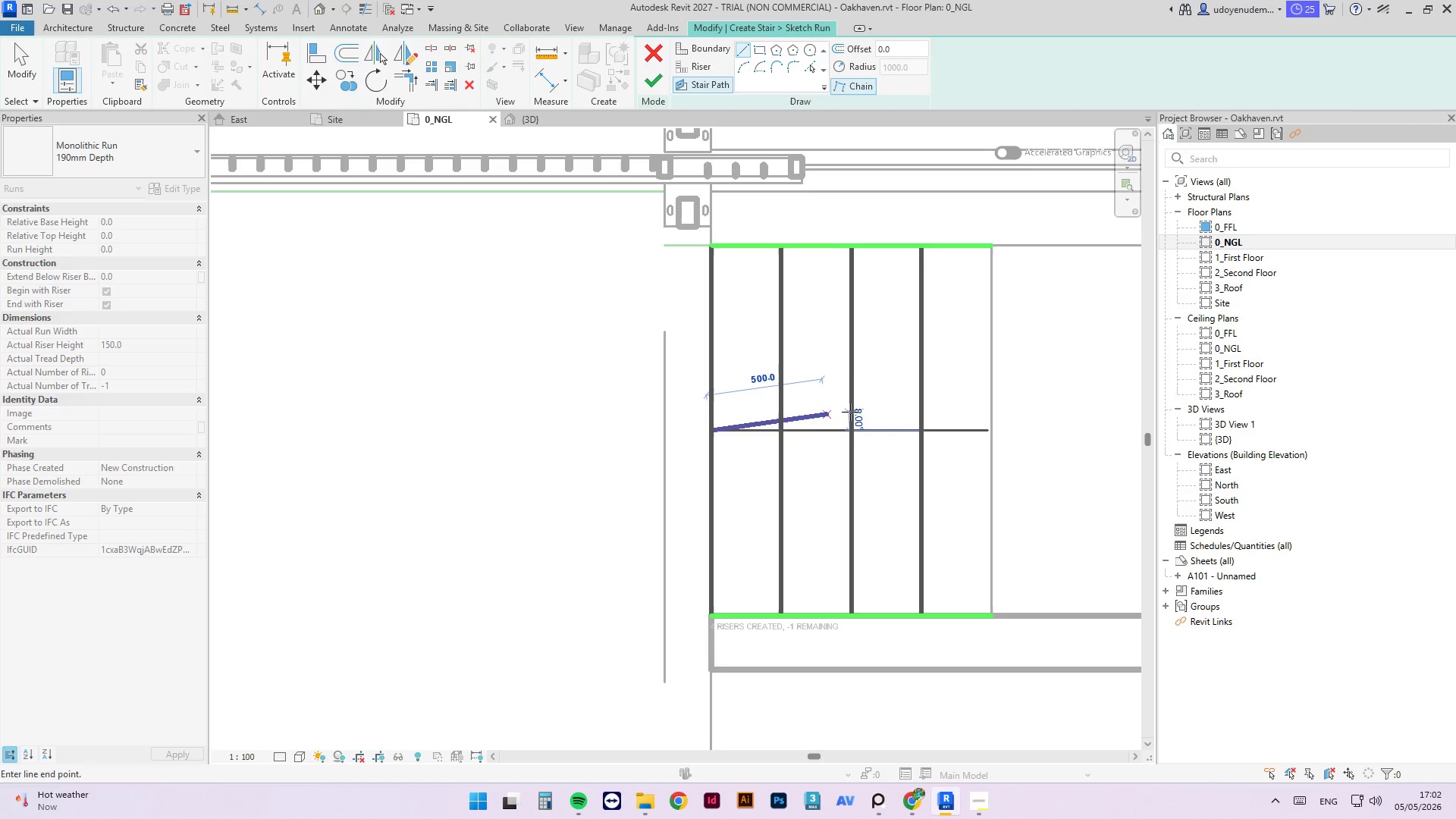 
left_click([926, 431])
 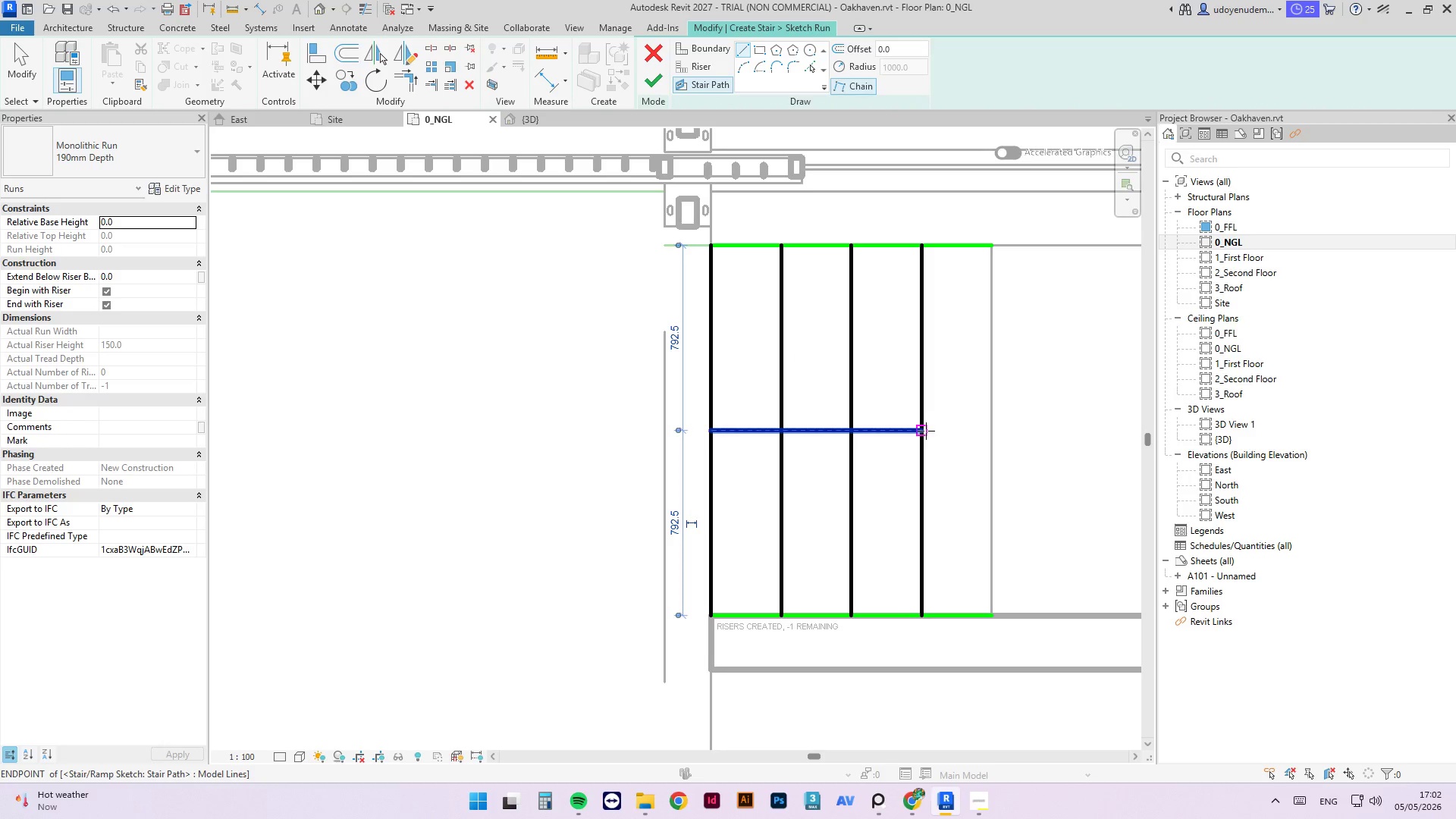 
key(Escape)
 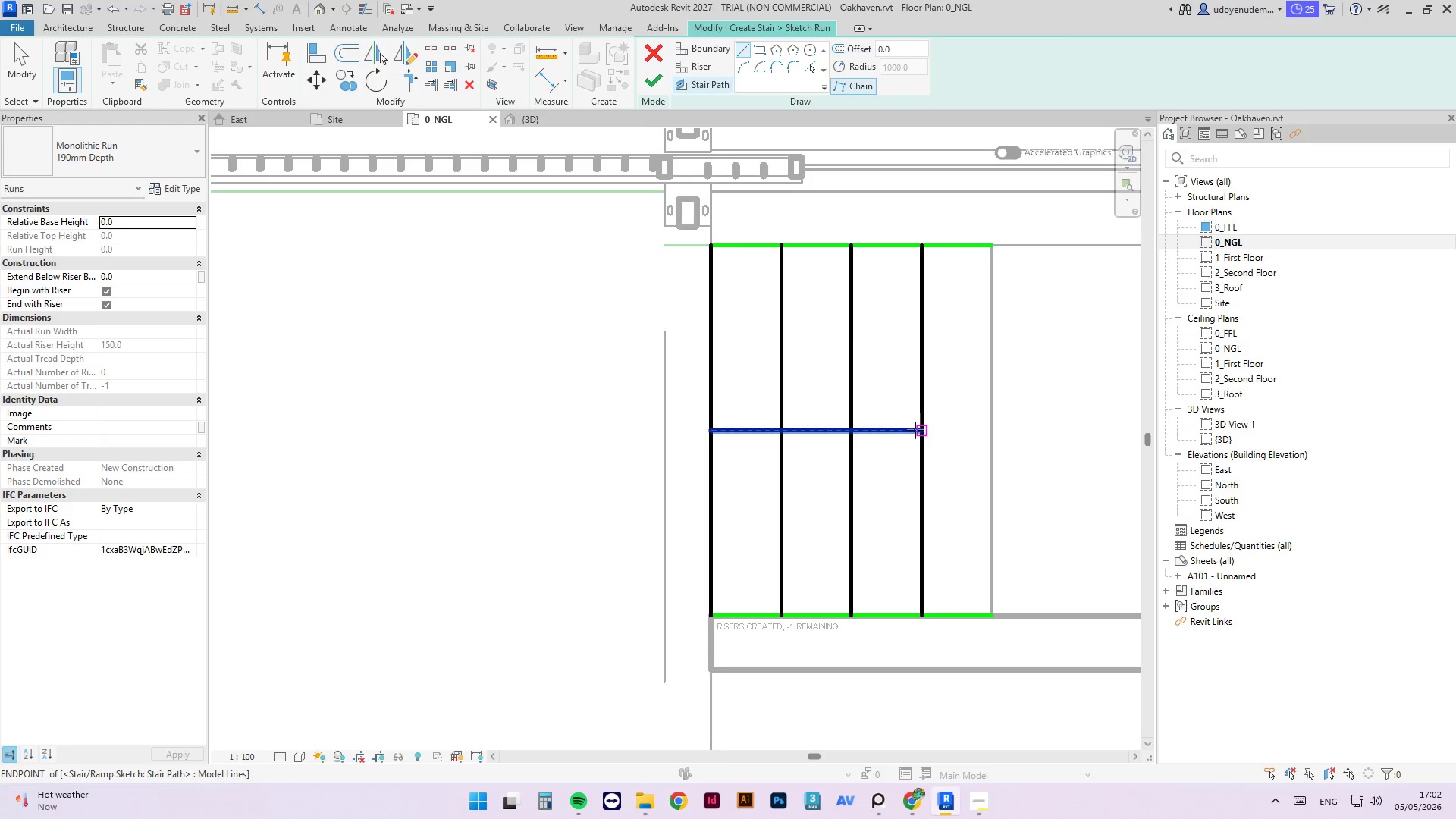 
key(Escape)
 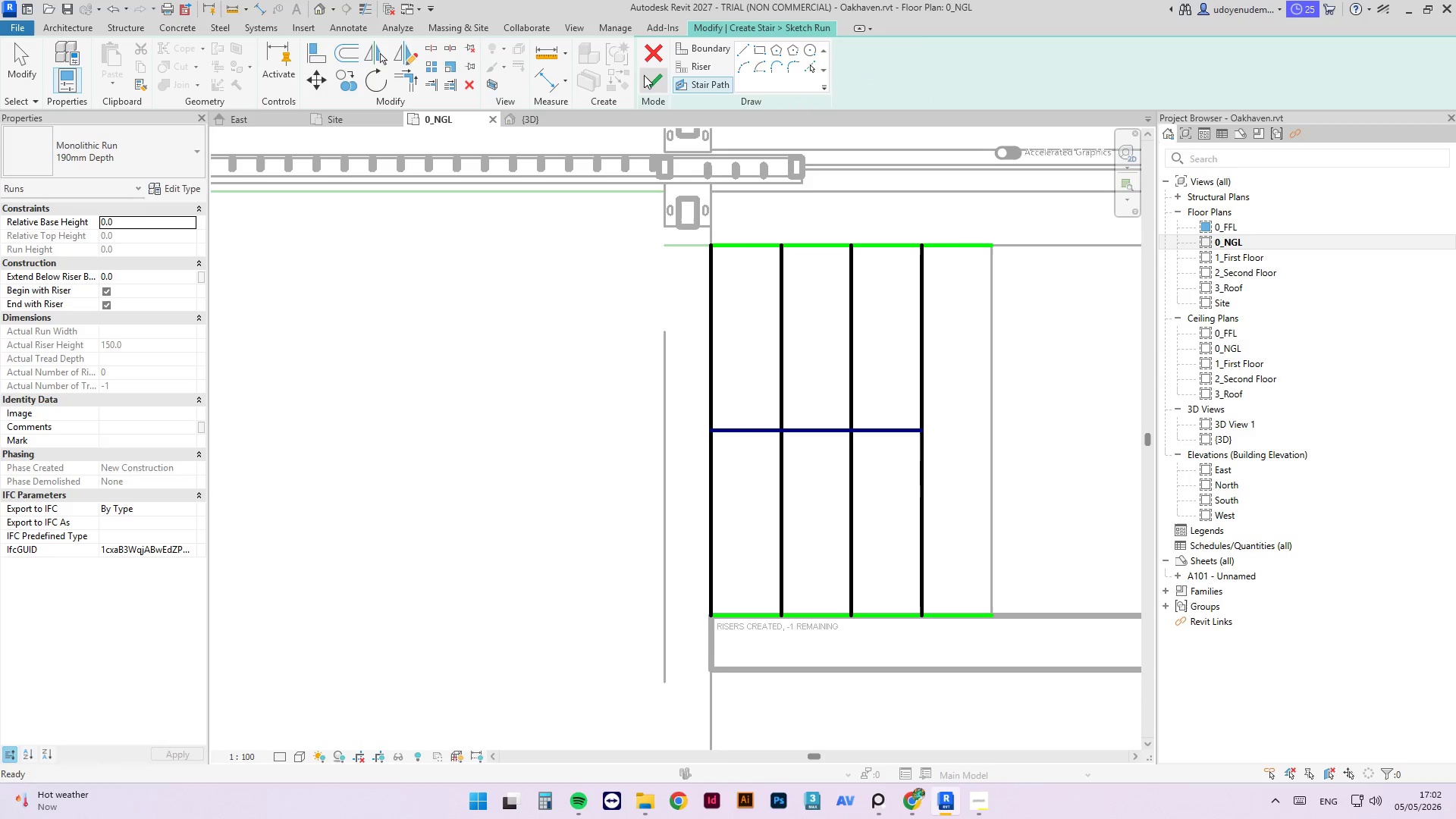 
key(Escape)
 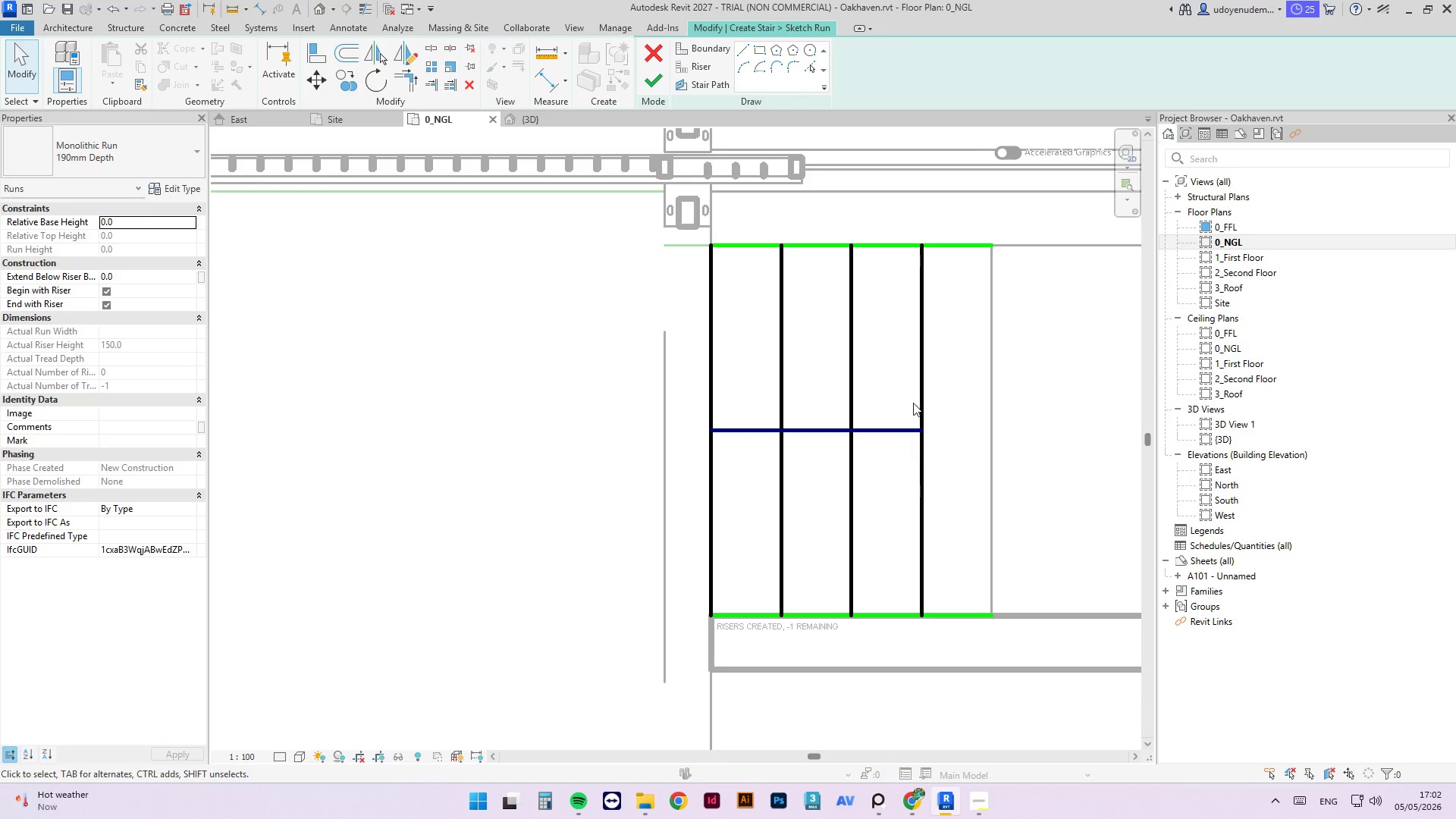 
double_click([924, 403])
 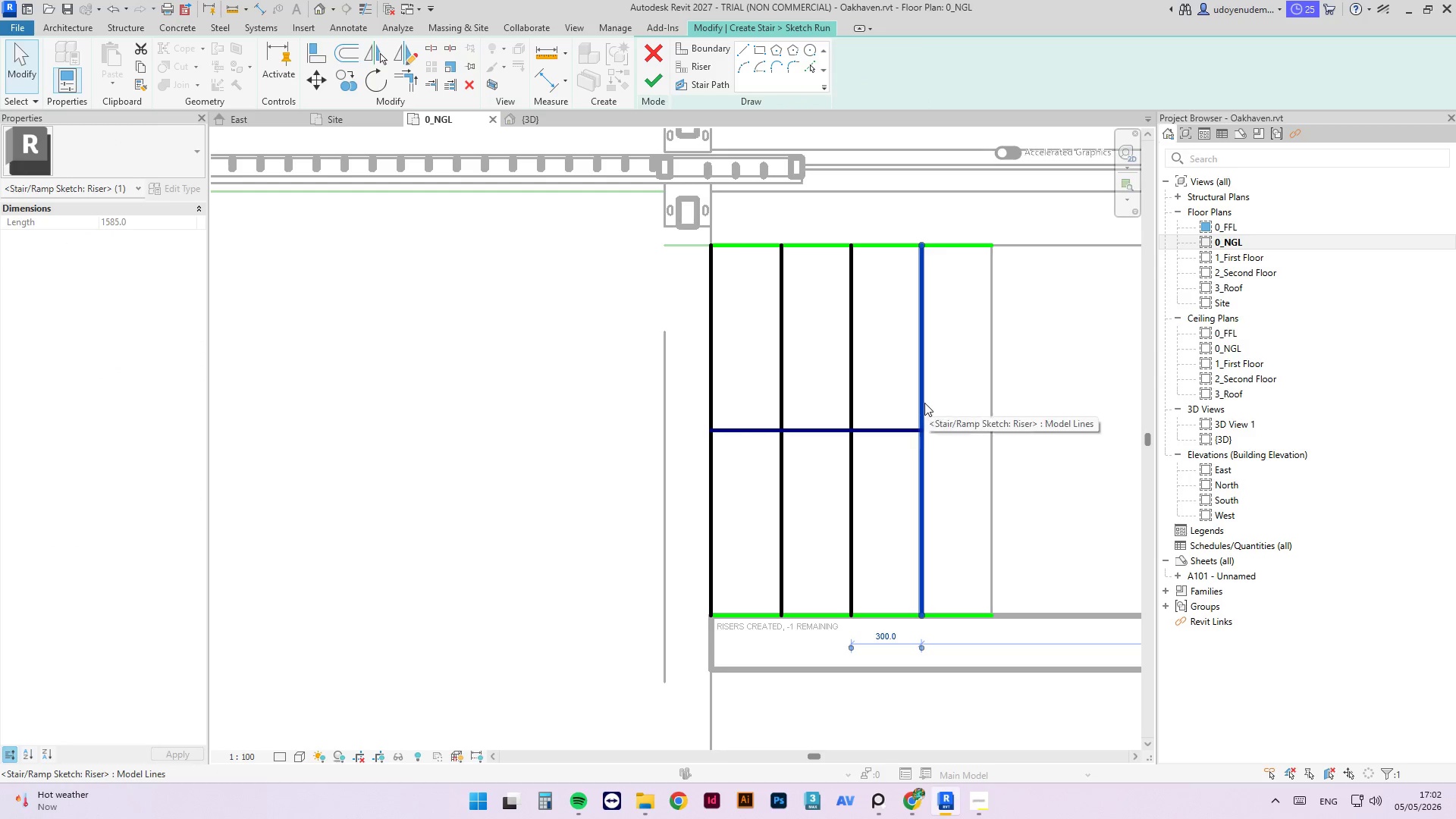 
key(Delete)
 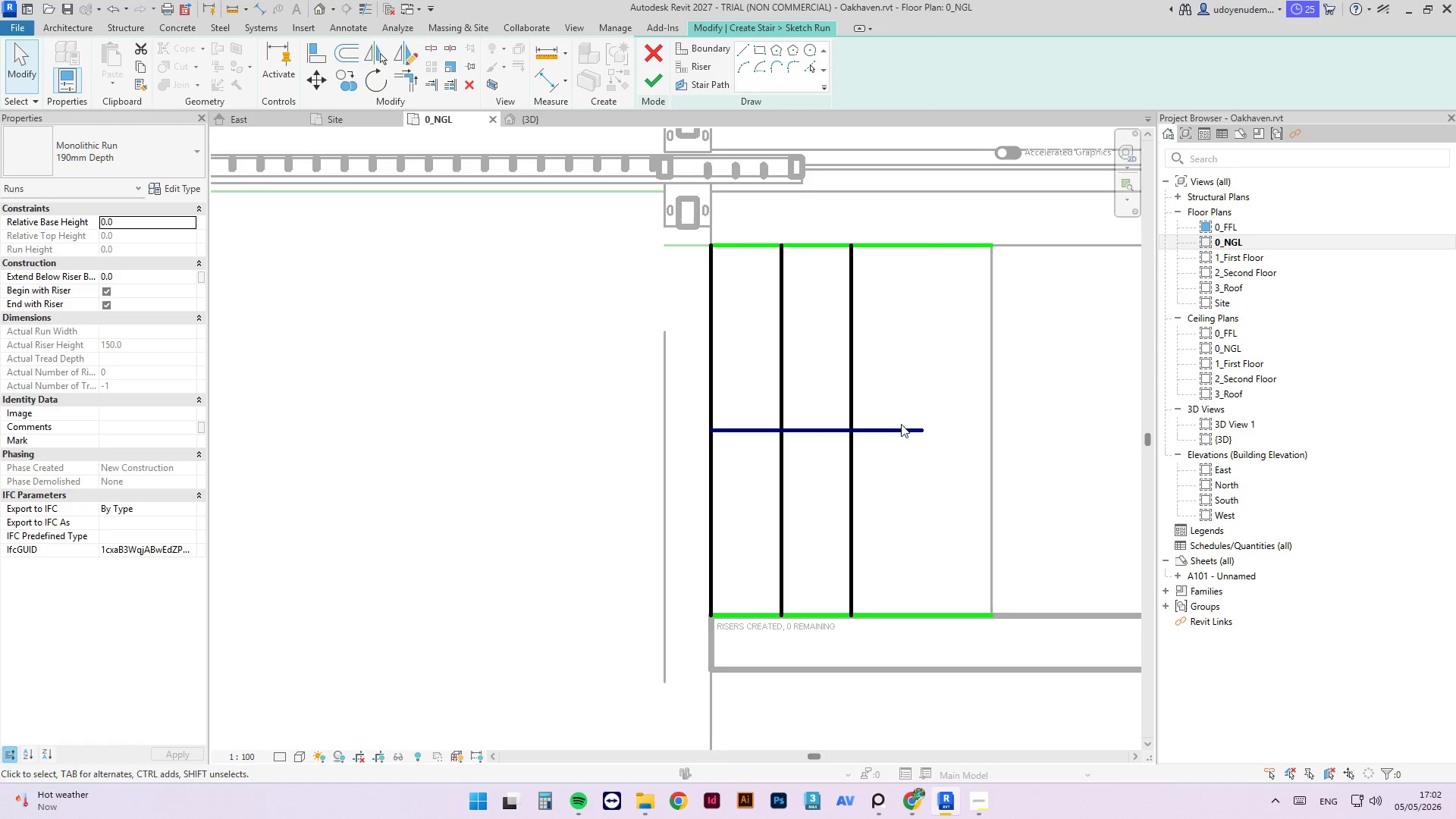 
left_click([901, 426])
 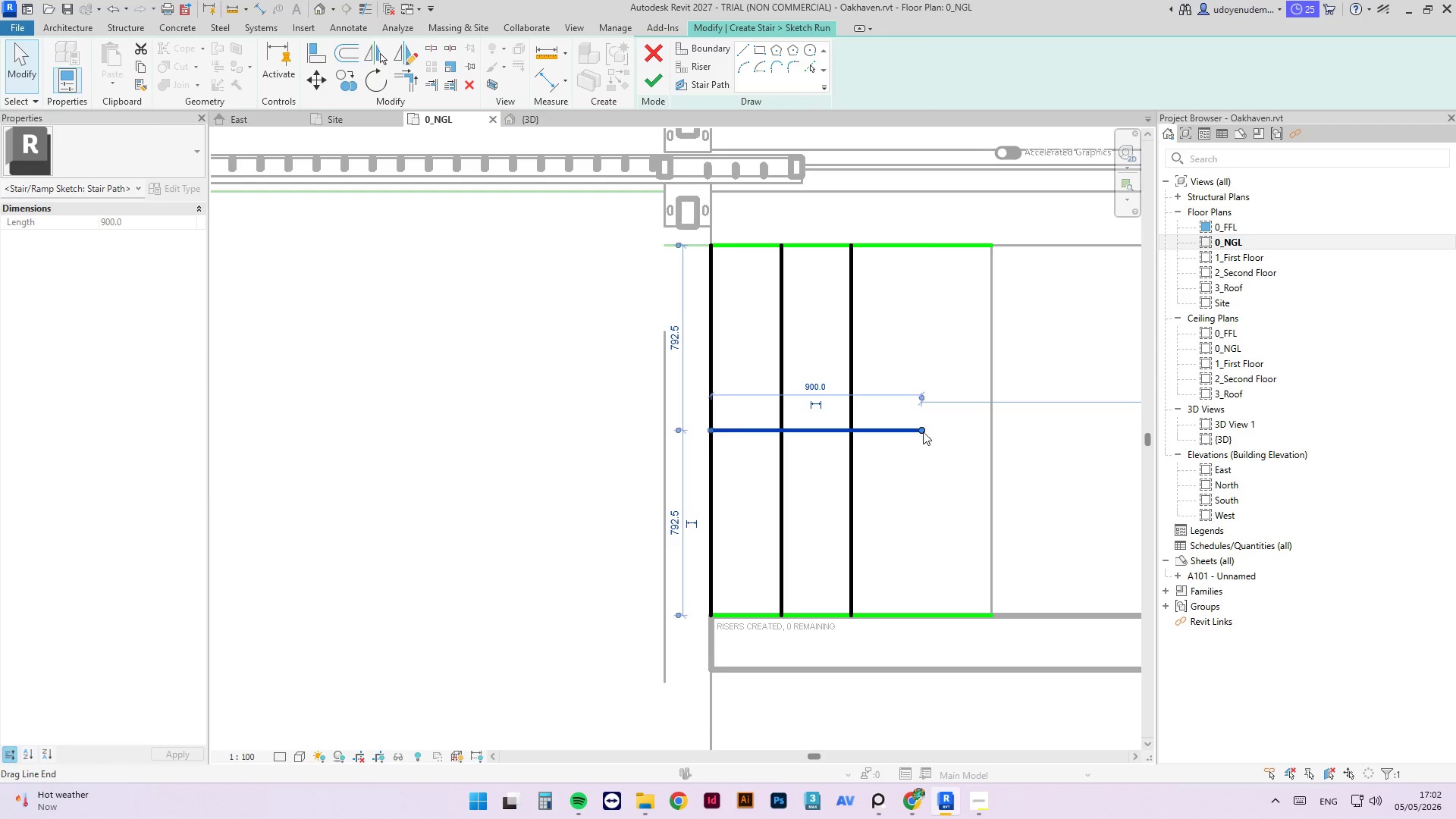 
left_click_drag(start_coordinate=[924, 431], to_coordinate=[854, 425])
 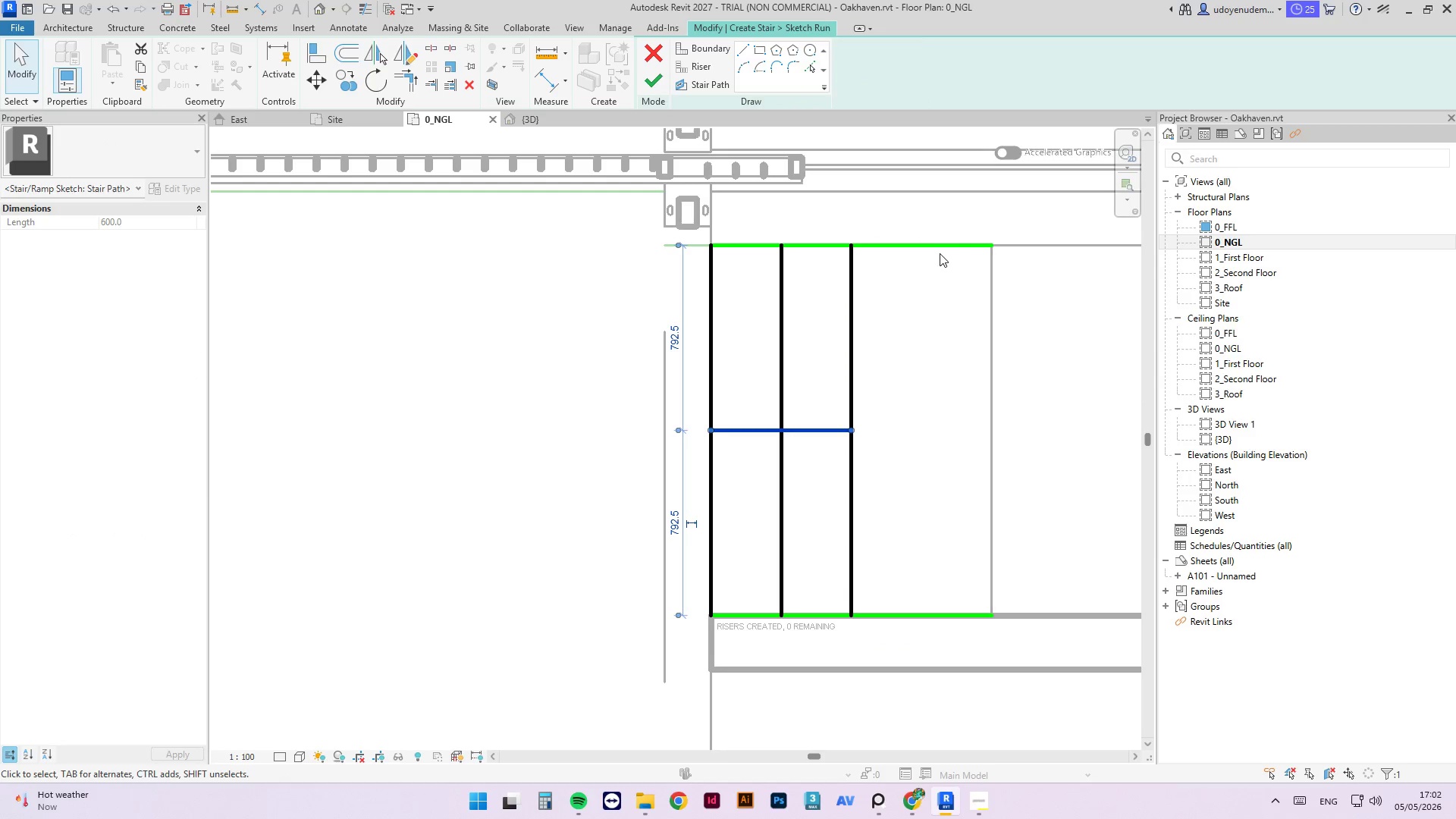 
left_click([939, 244])
 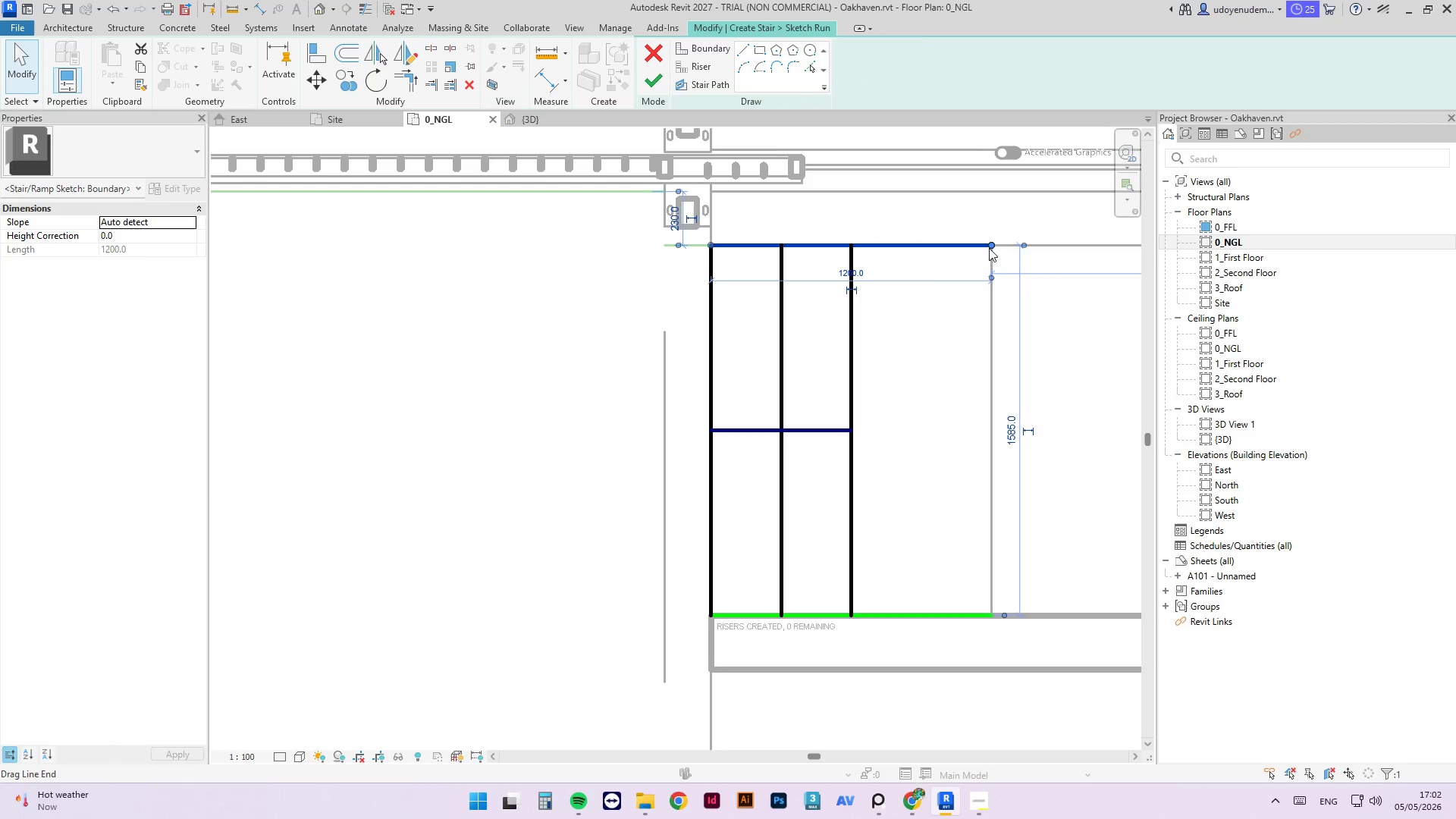 
left_click_drag(start_coordinate=[990, 248], to_coordinate=[846, 241])
 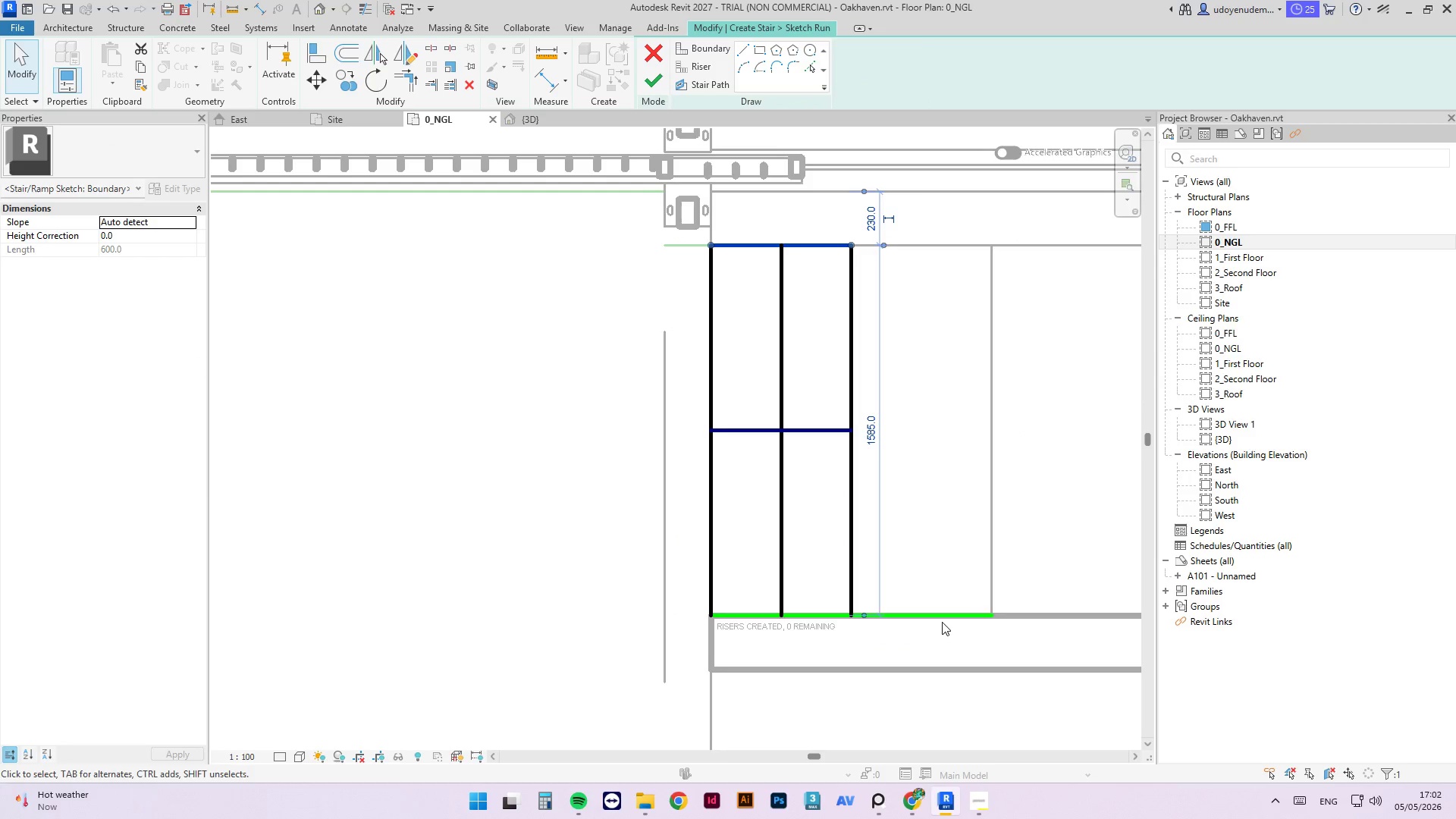 
left_click([942, 619])
 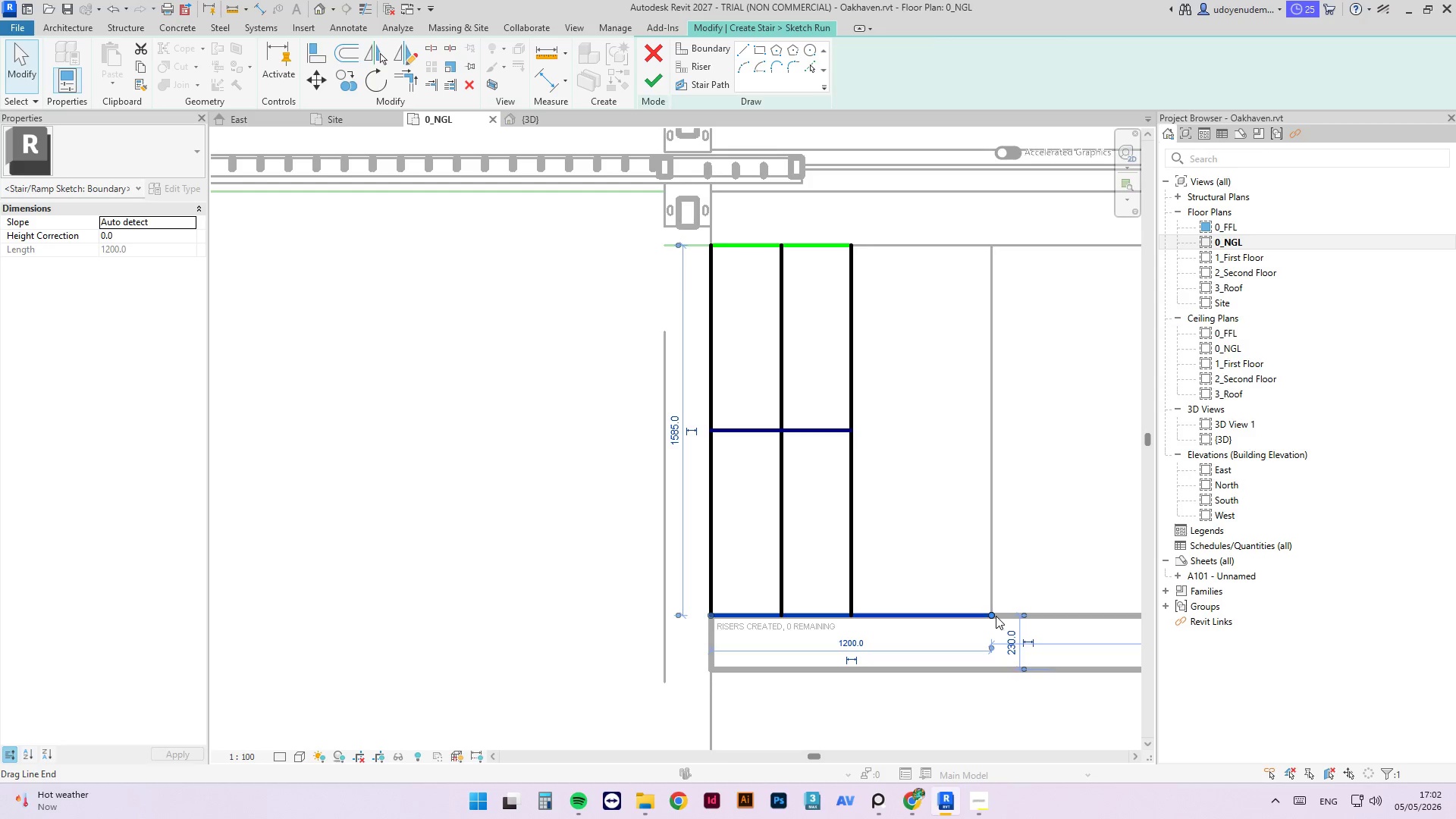 
left_click_drag(start_coordinate=[991, 616], to_coordinate=[848, 615])
 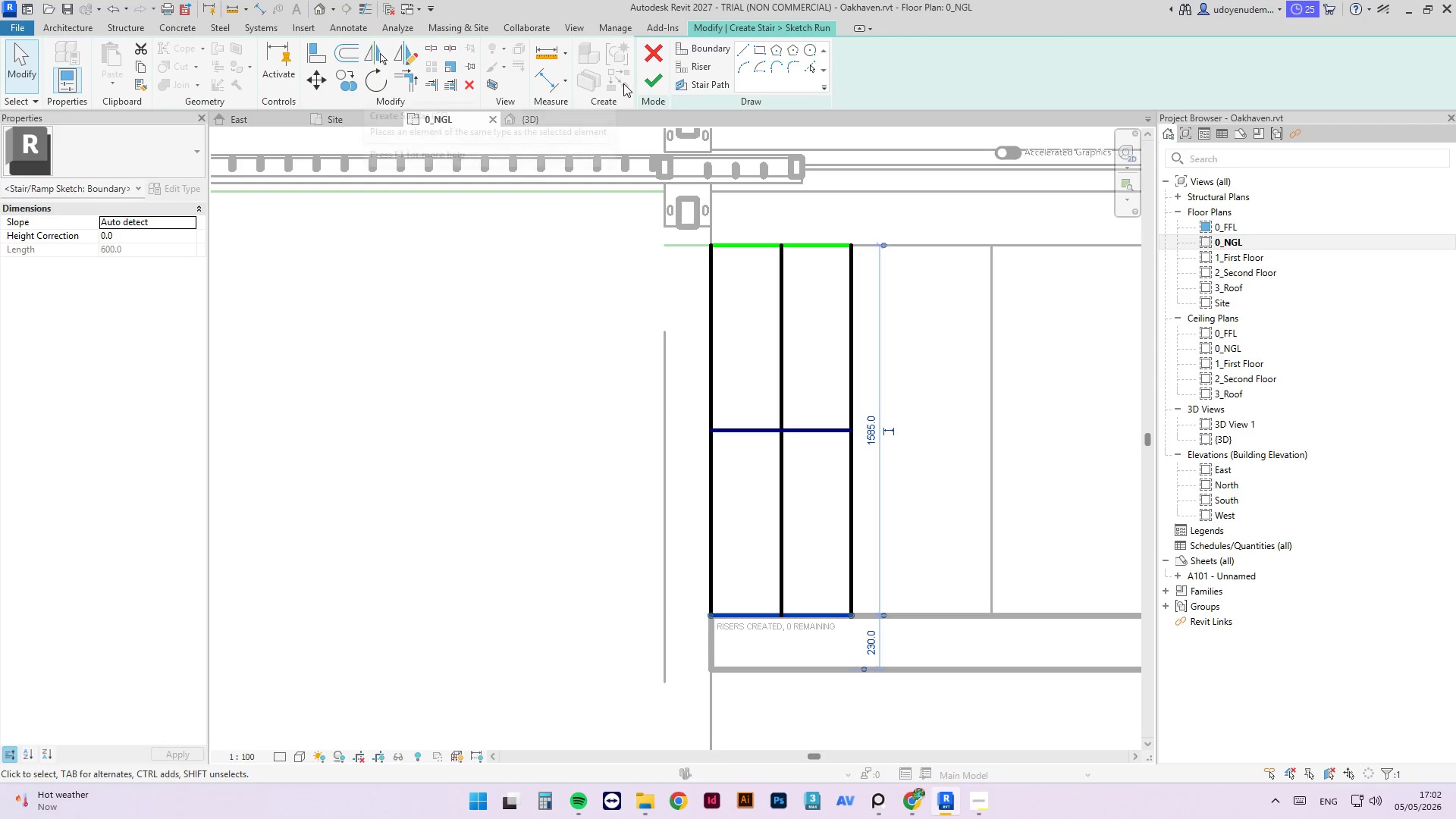 
left_click([642, 85])
 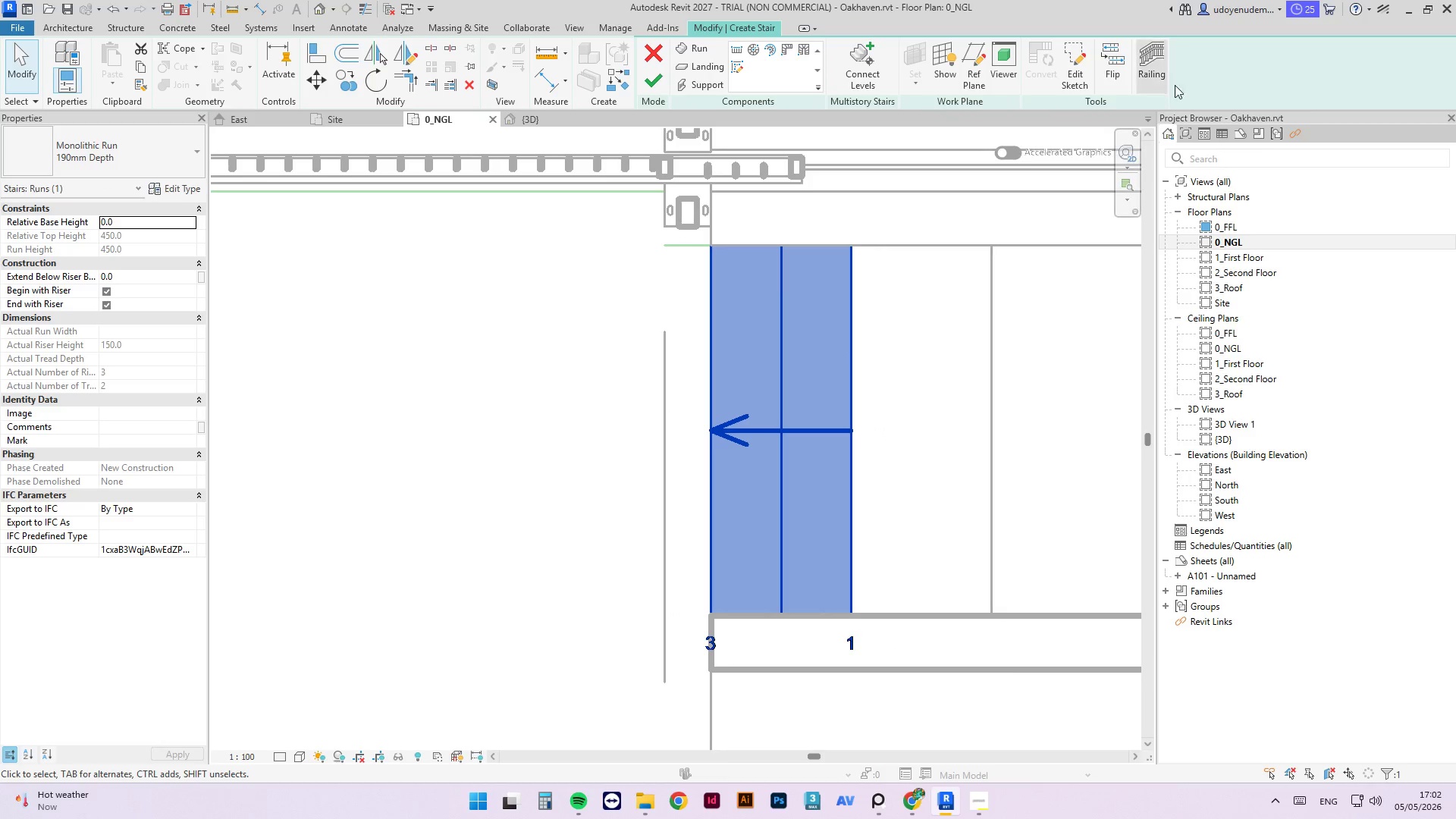 
left_click([1106, 49])
 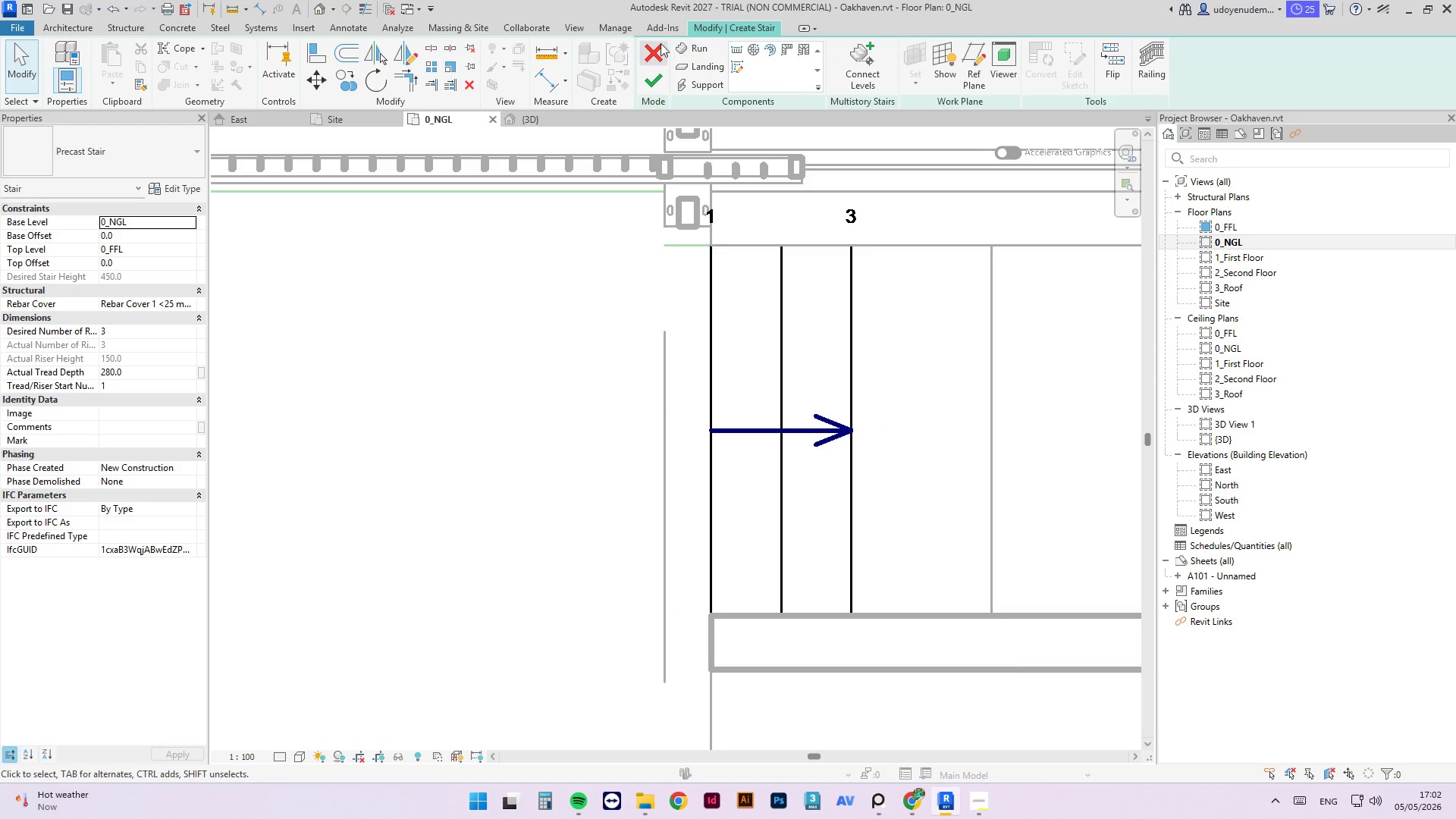 
left_click([661, 71])
 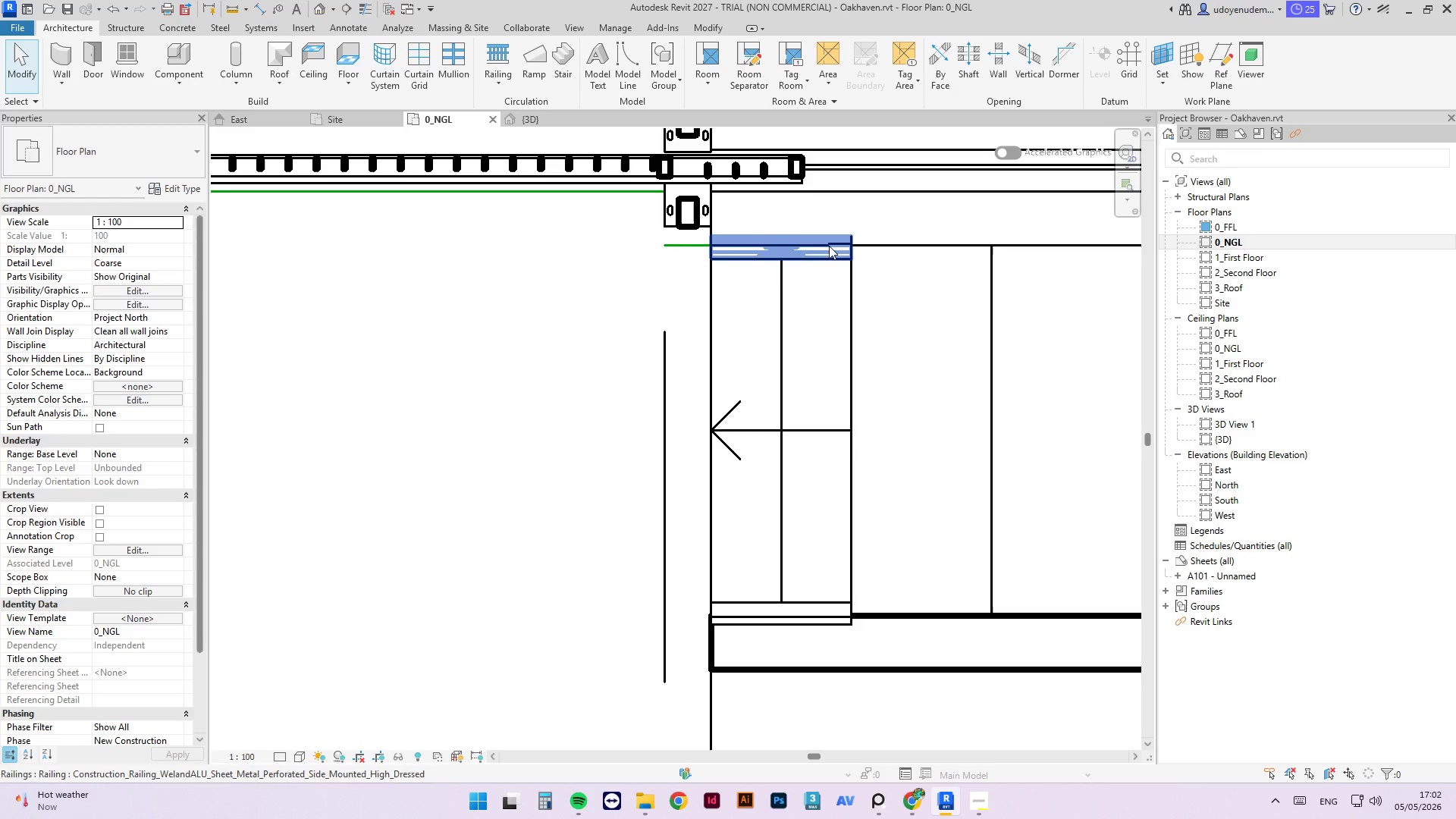 
left_click([829, 254])
 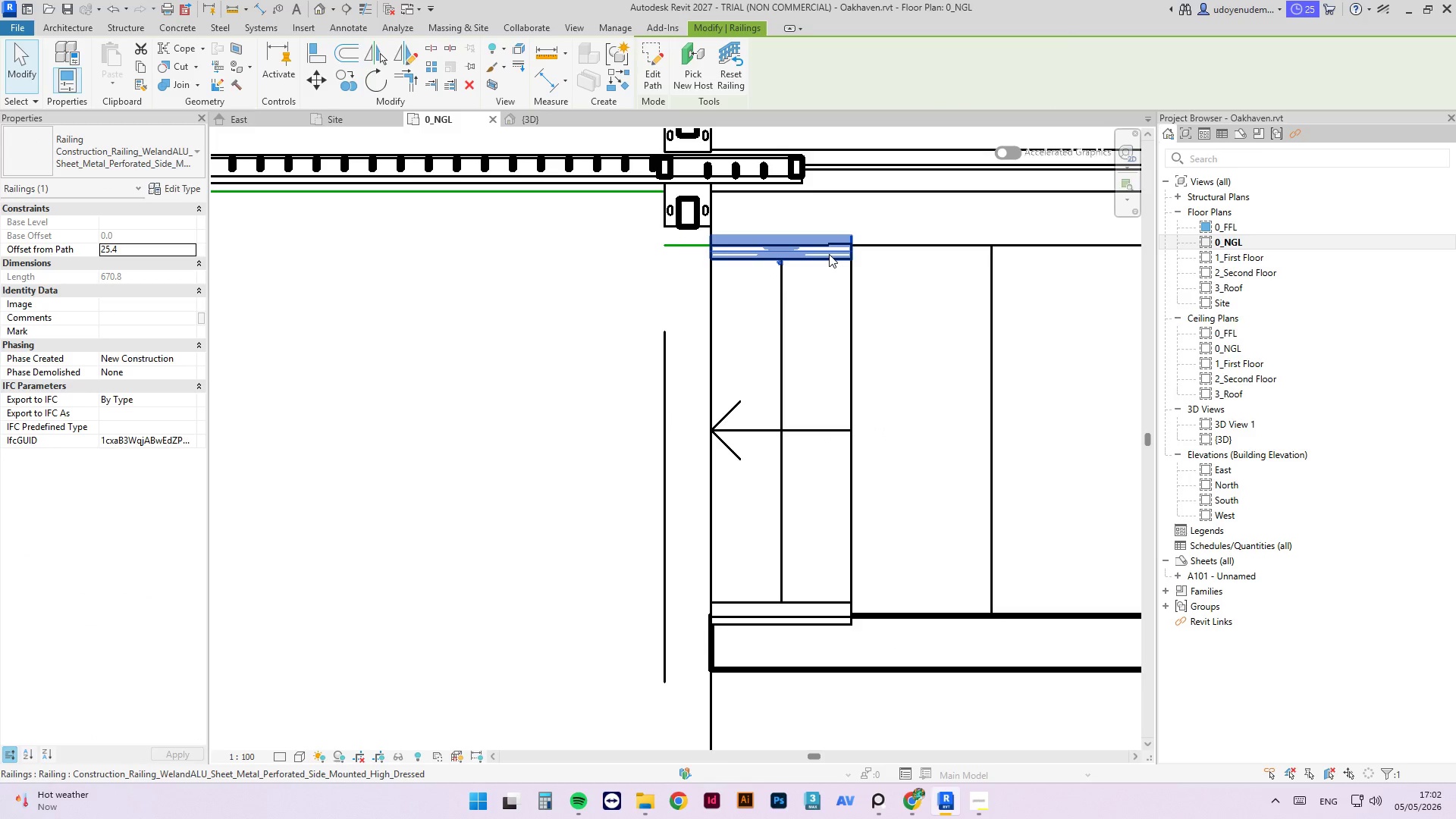 
key(Delete)
 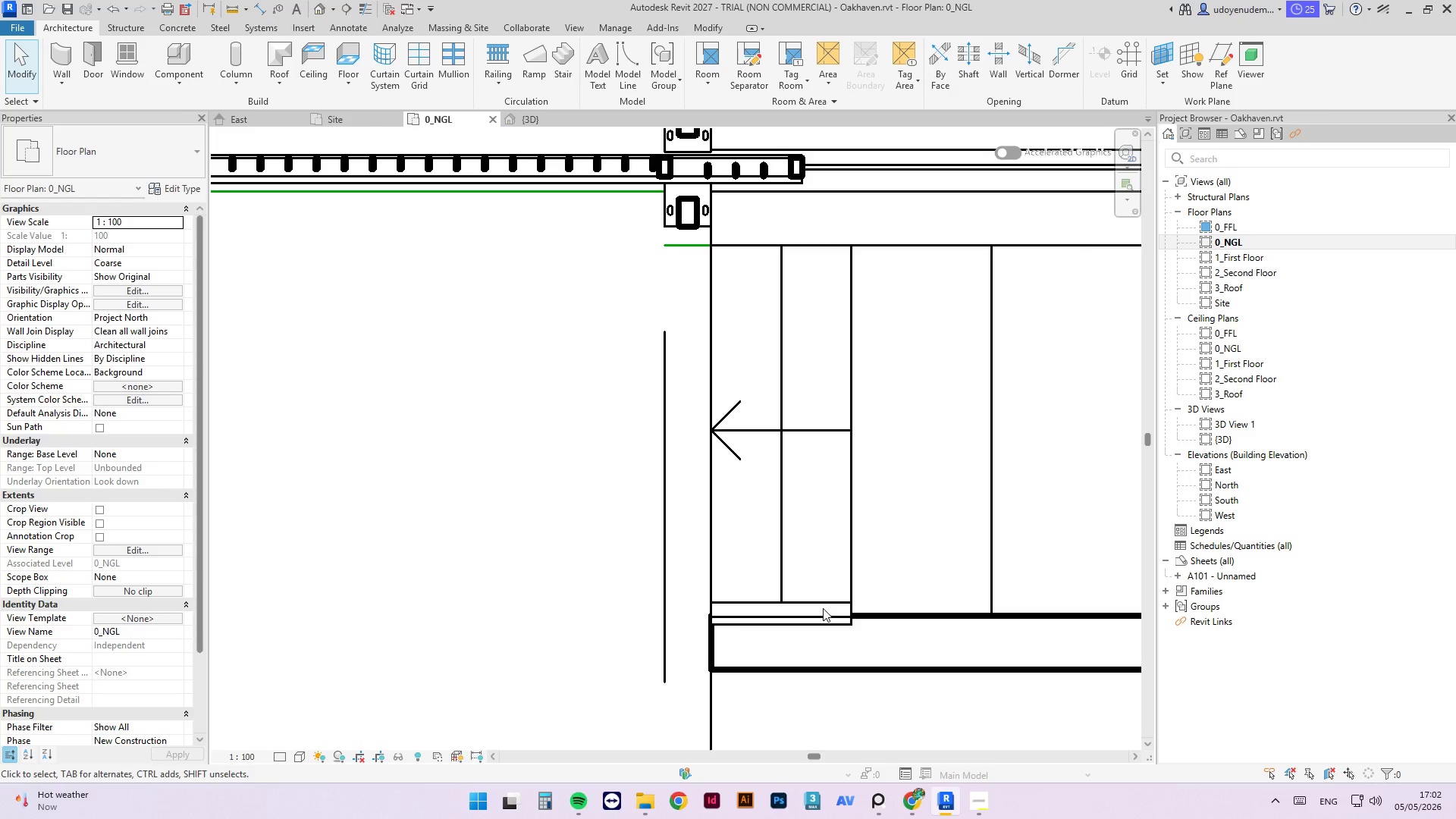 
left_click([823, 604])
 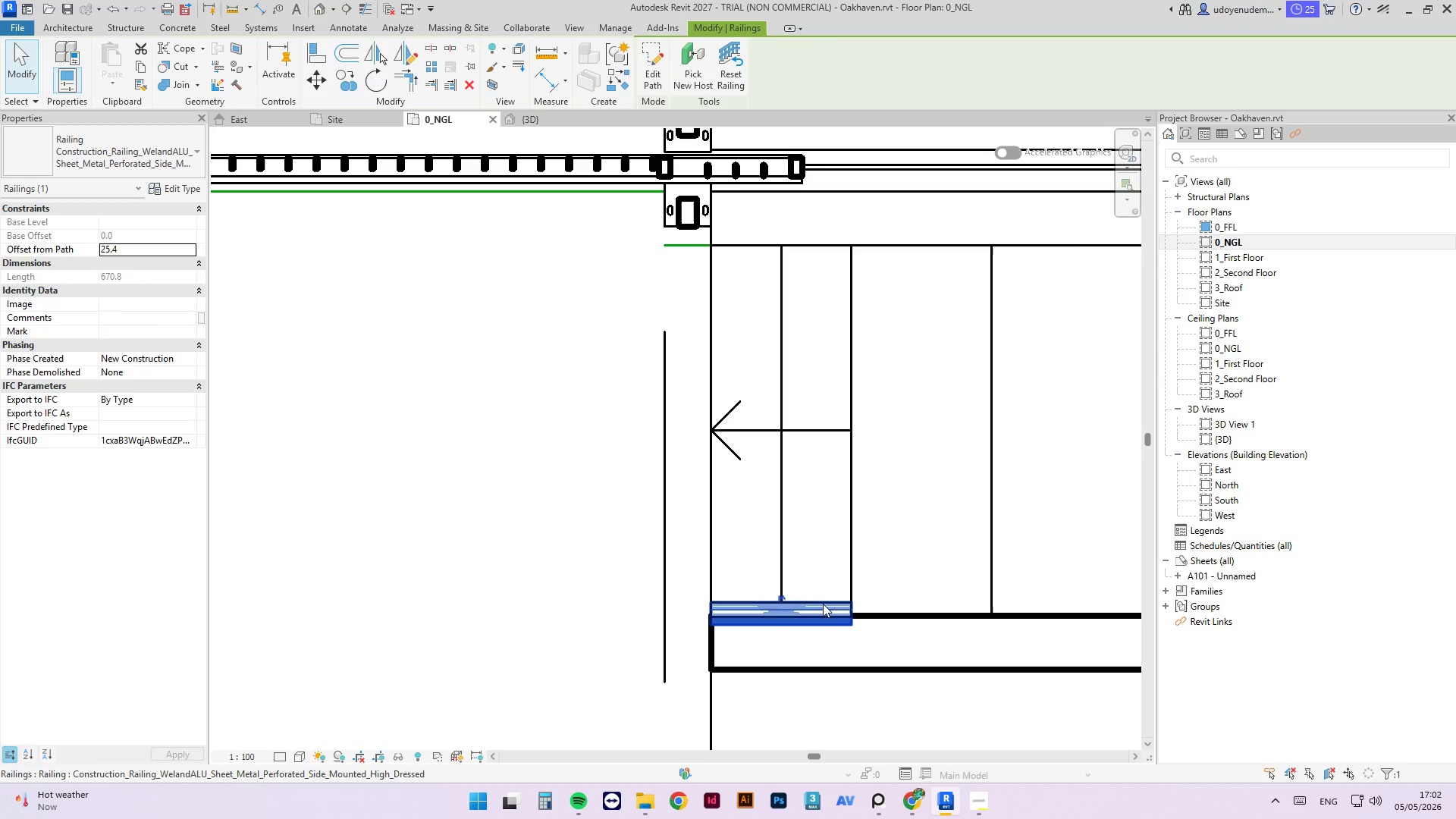 
key(Delete)
 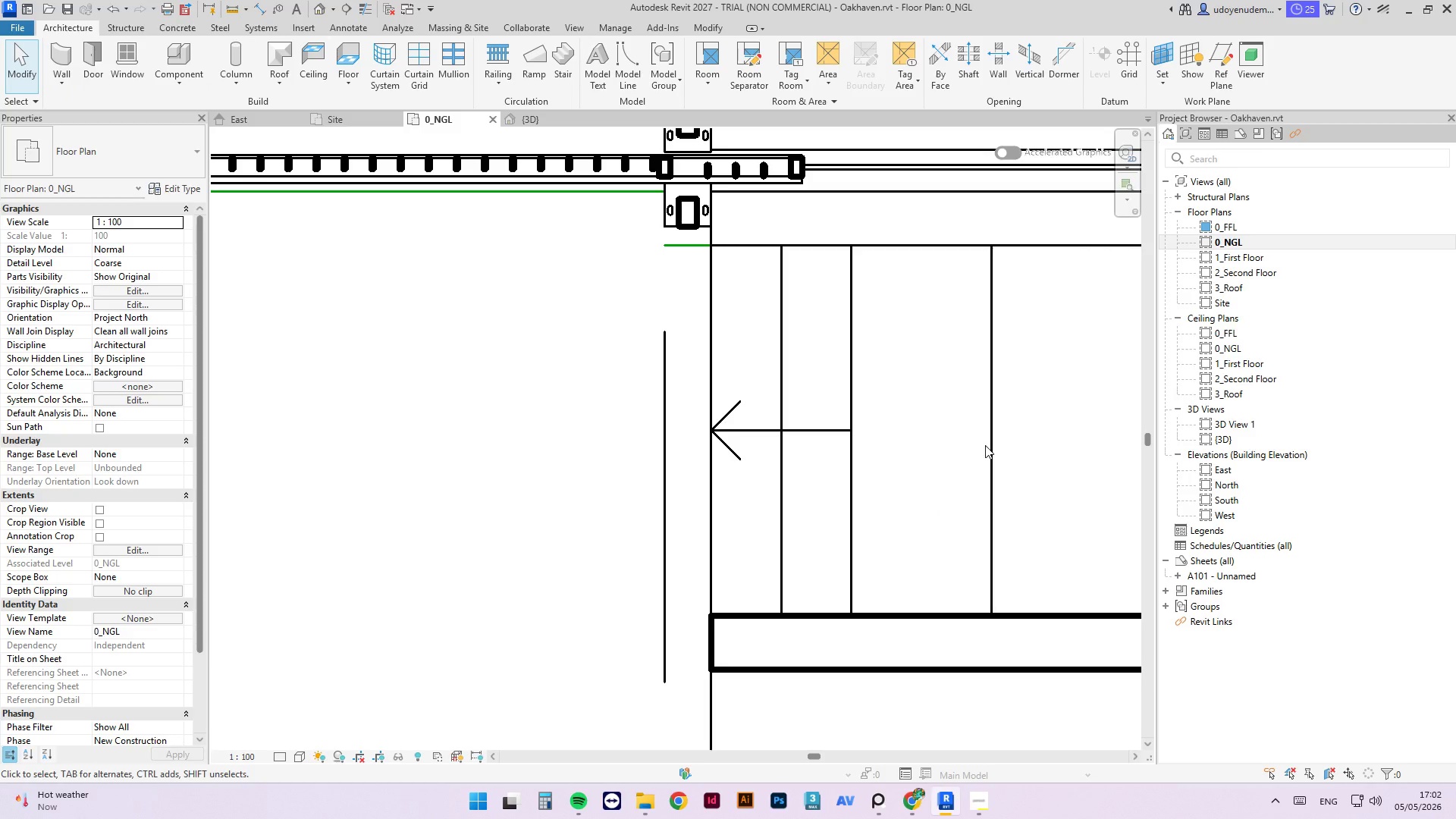 
double_click([996, 433])
 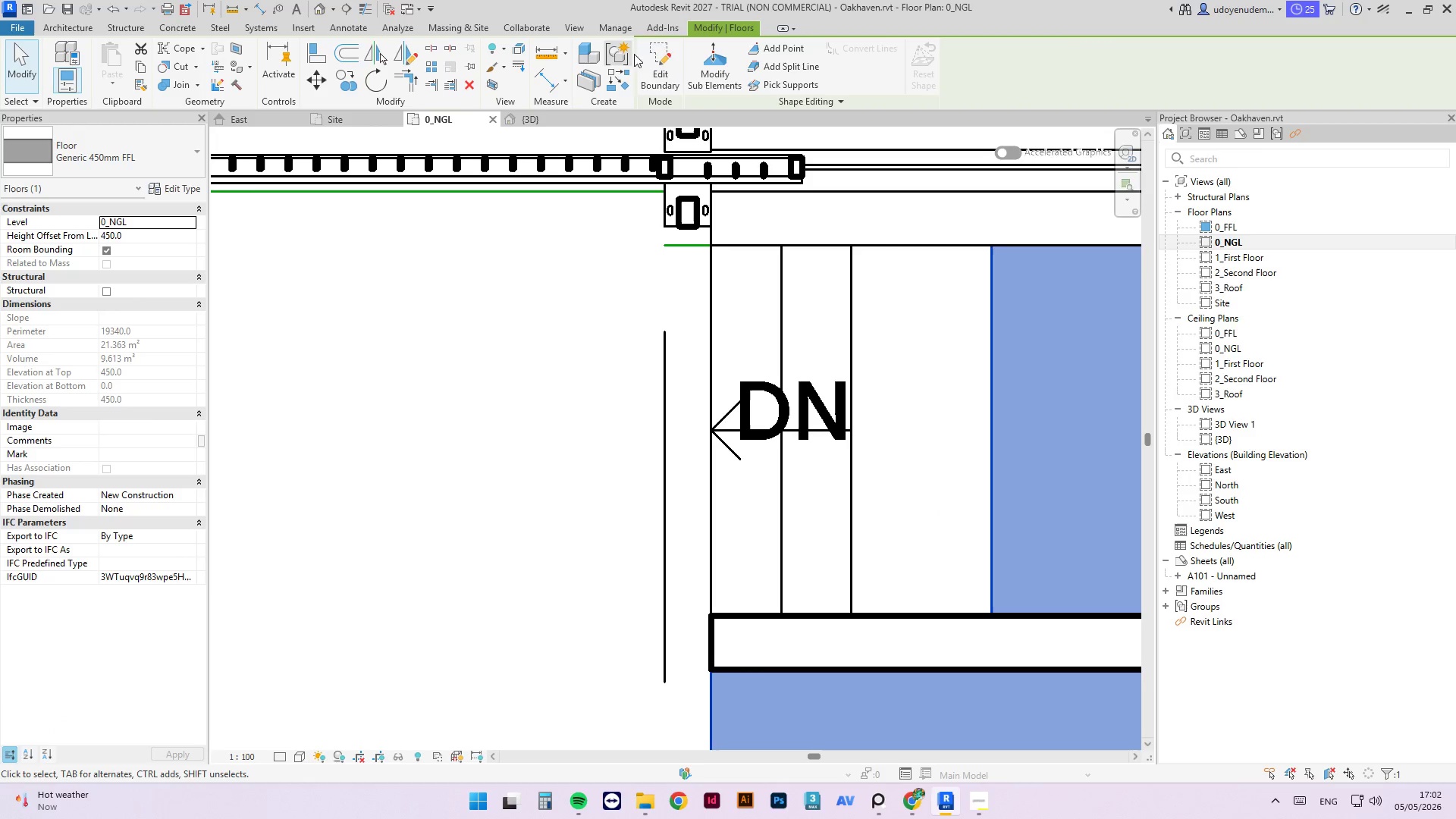 
left_click([671, 55])
 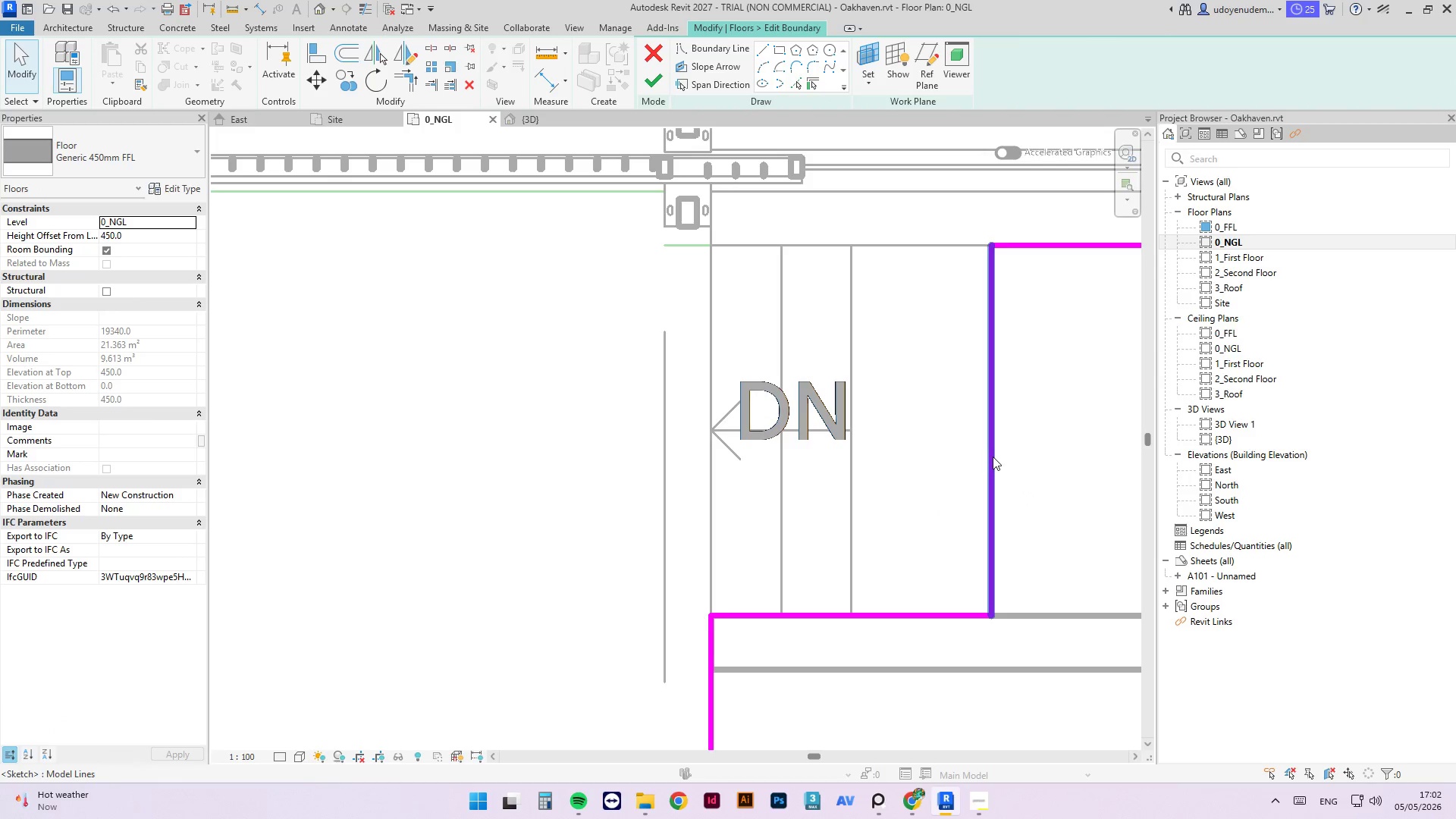 
left_click_drag(start_coordinate=[993, 457], to_coordinate=[854, 466])
 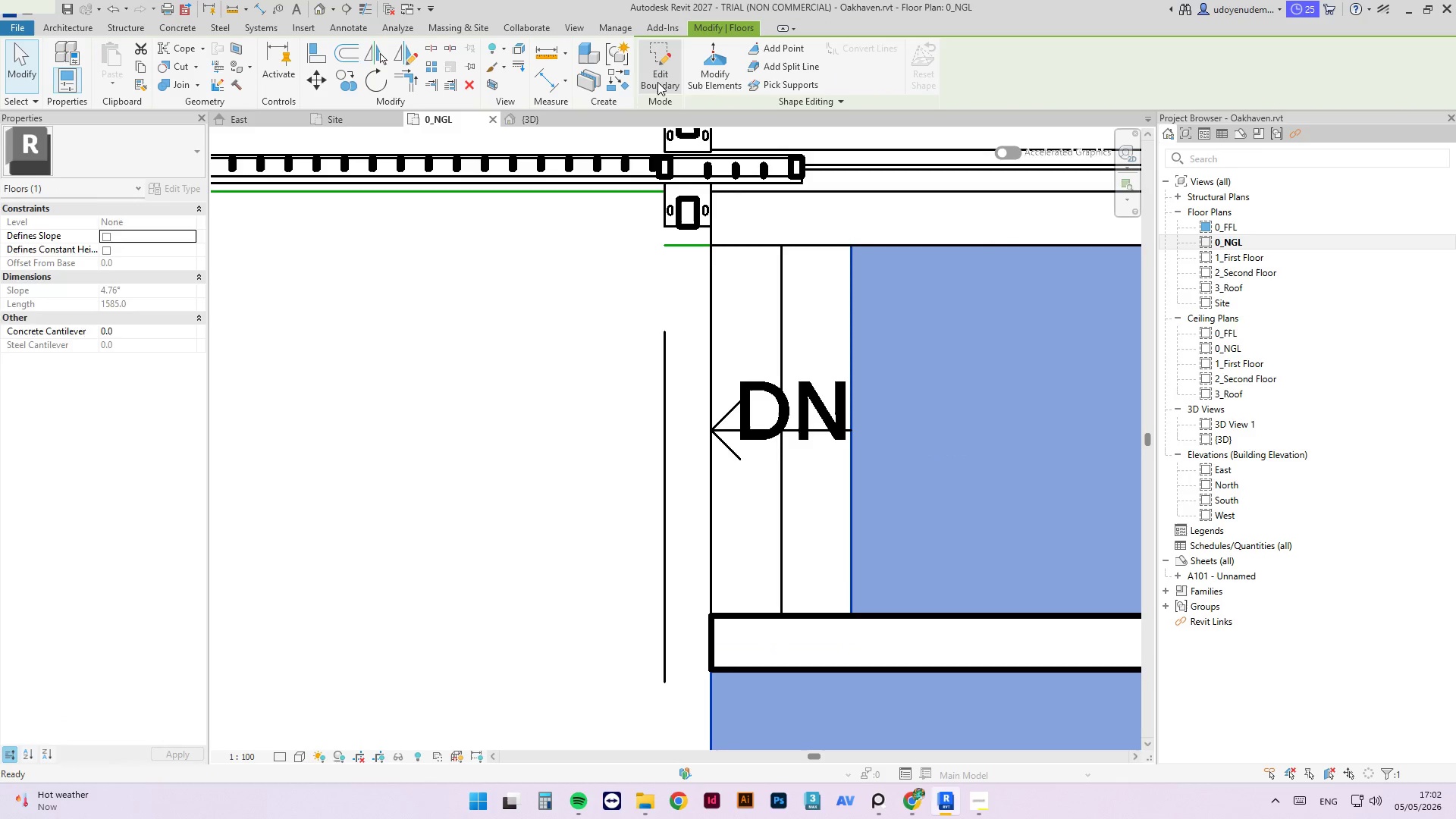 
scroll: coordinate [760, 127], scroll_direction: up, amount: 4.0
 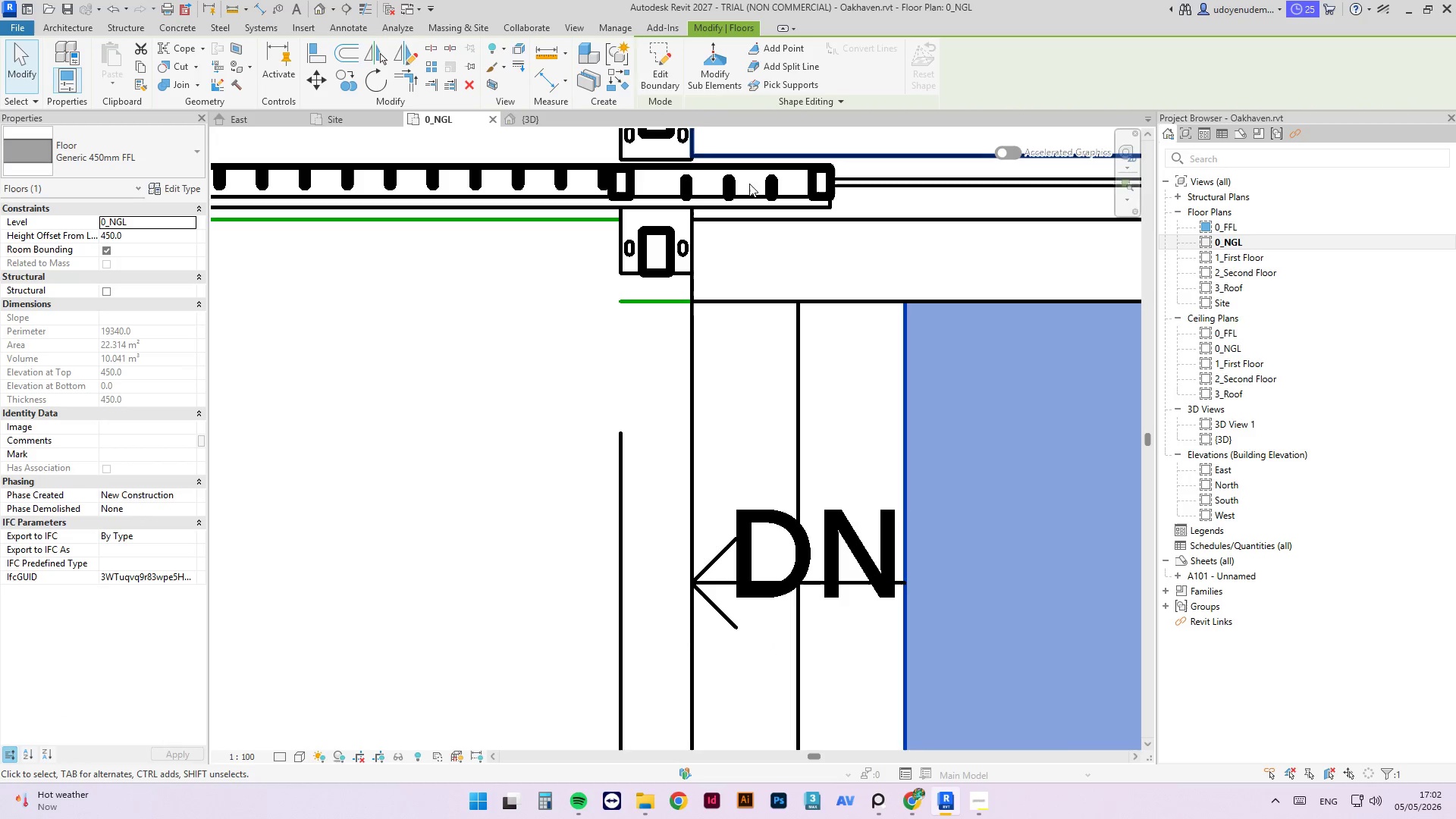 
scroll: coordinate [735, 381], scroll_direction: down, amount: 3.0
 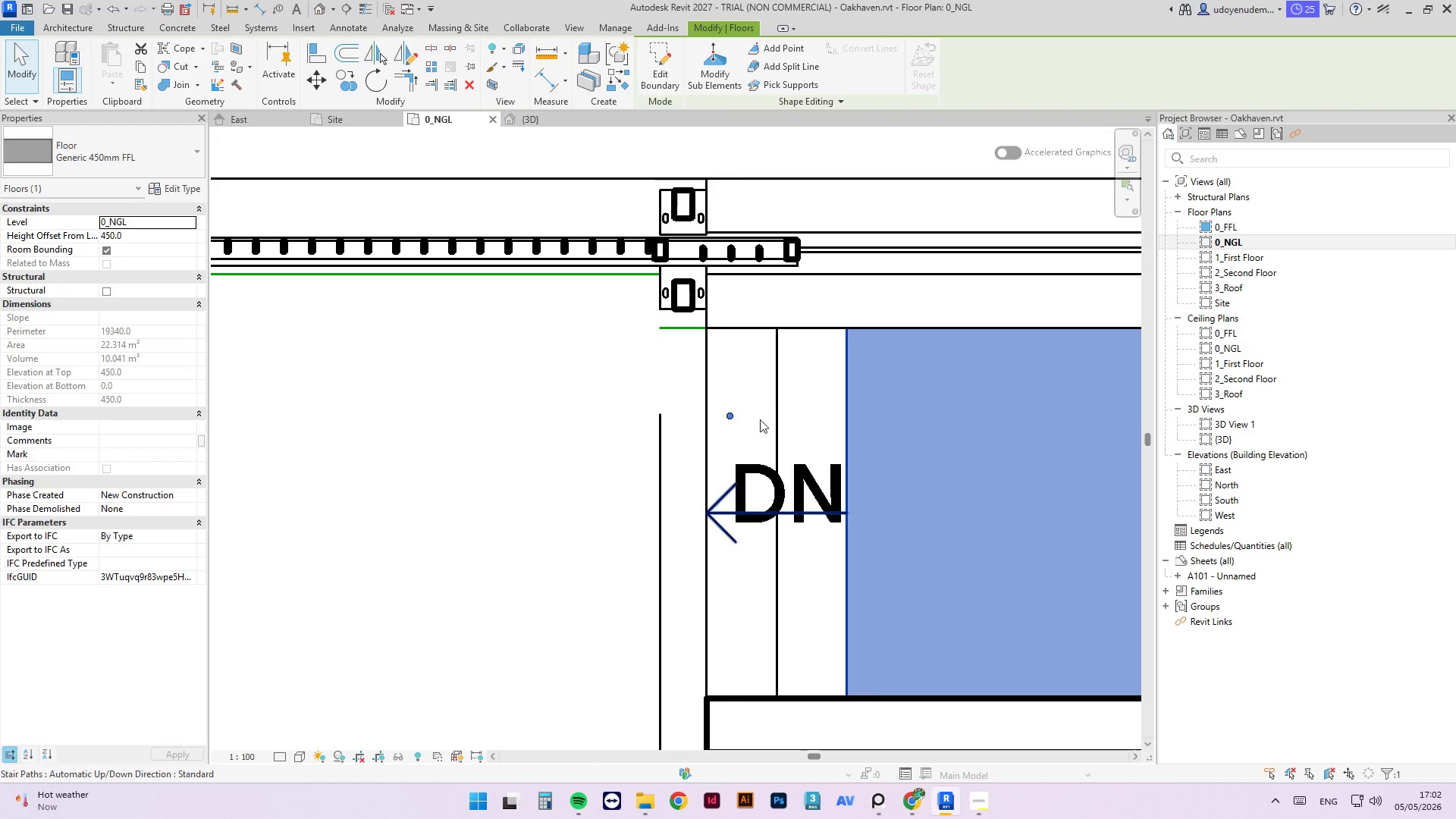 
key(Control+S)
 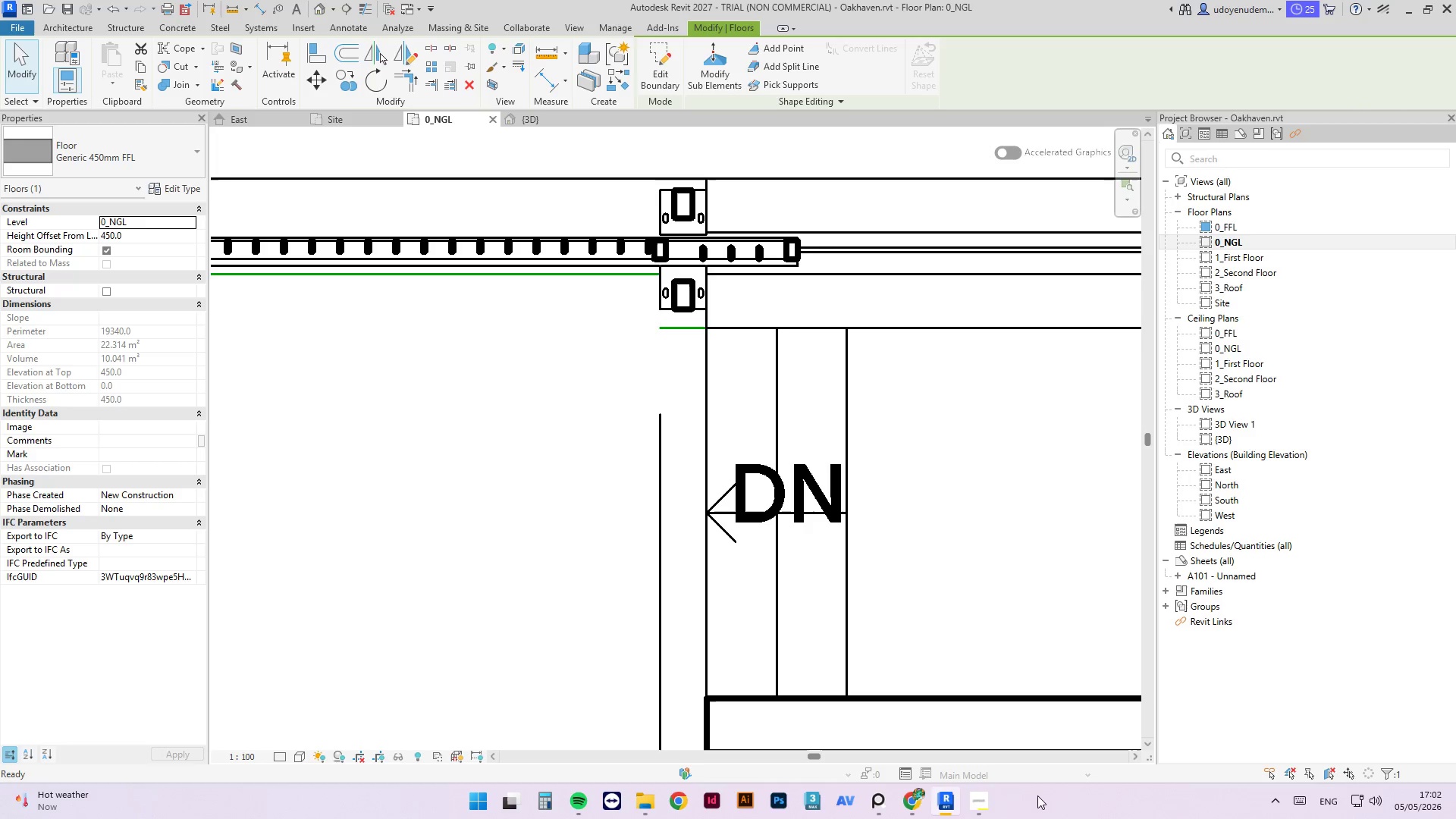 
left_click([992, 802])